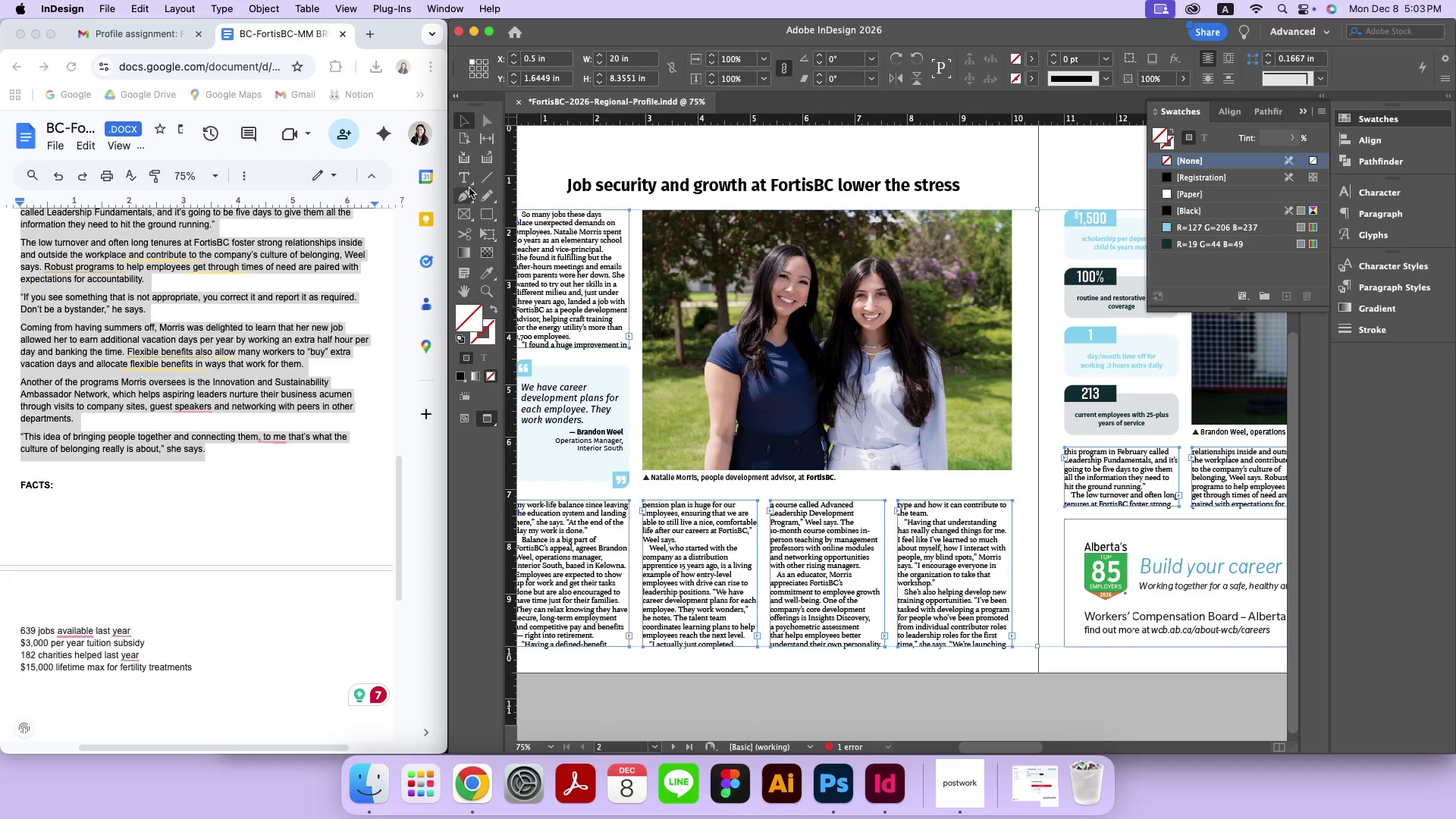 
left_click([469, 188])
 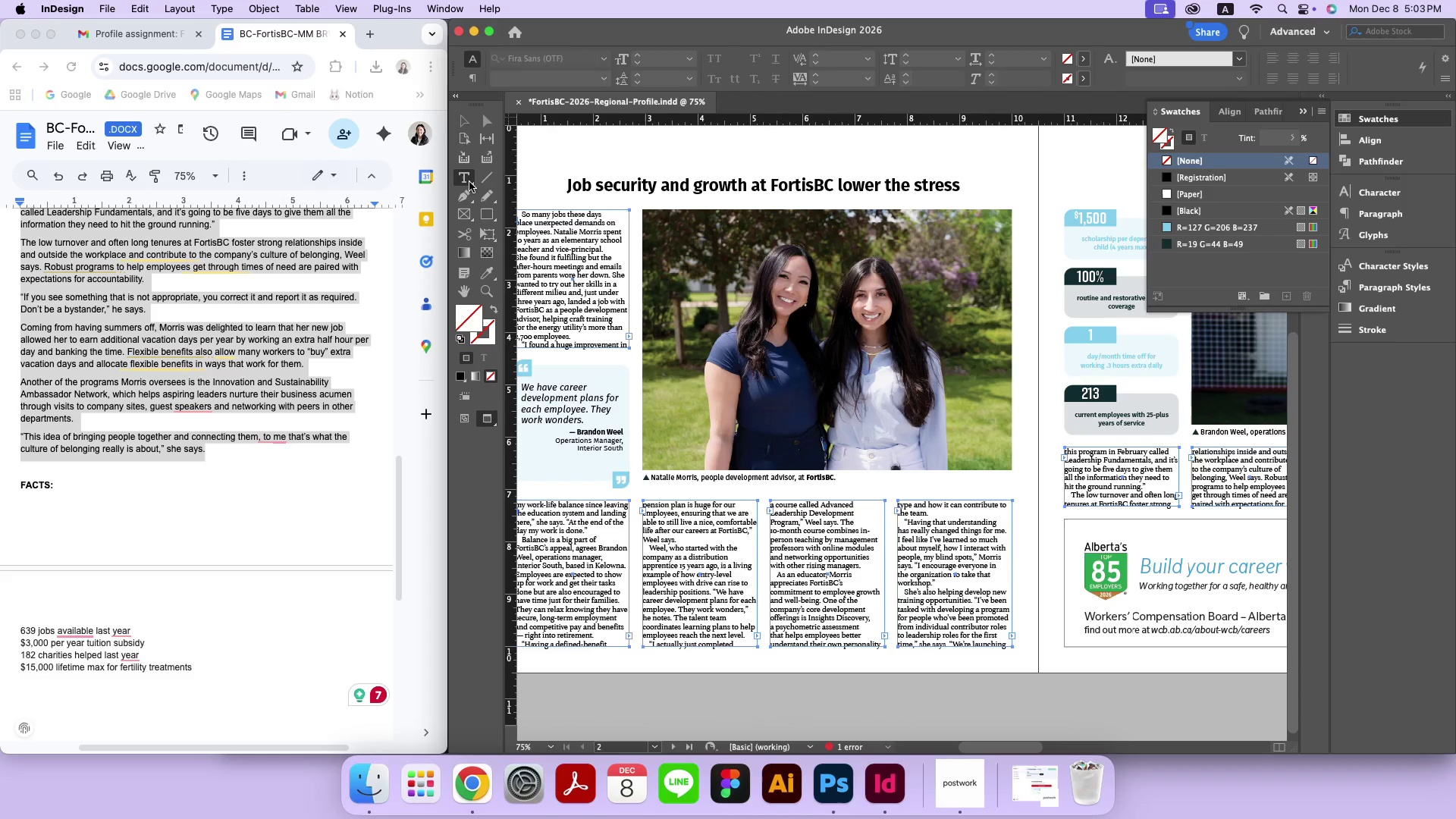 
left_click([469, 182])
 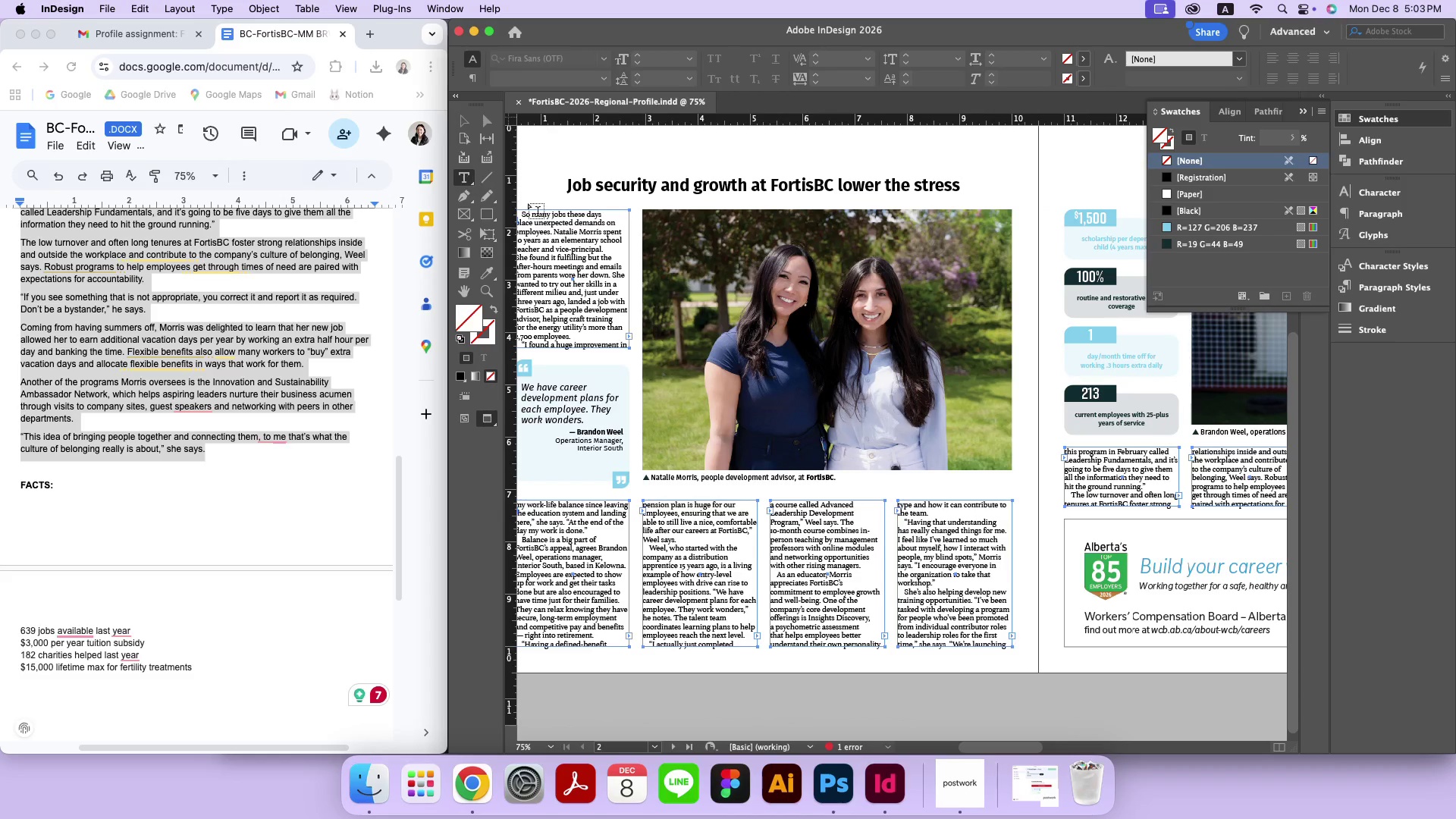 
left_click_drag(start_coordinate=[595, 240], to_coordinate=[589, 237])
 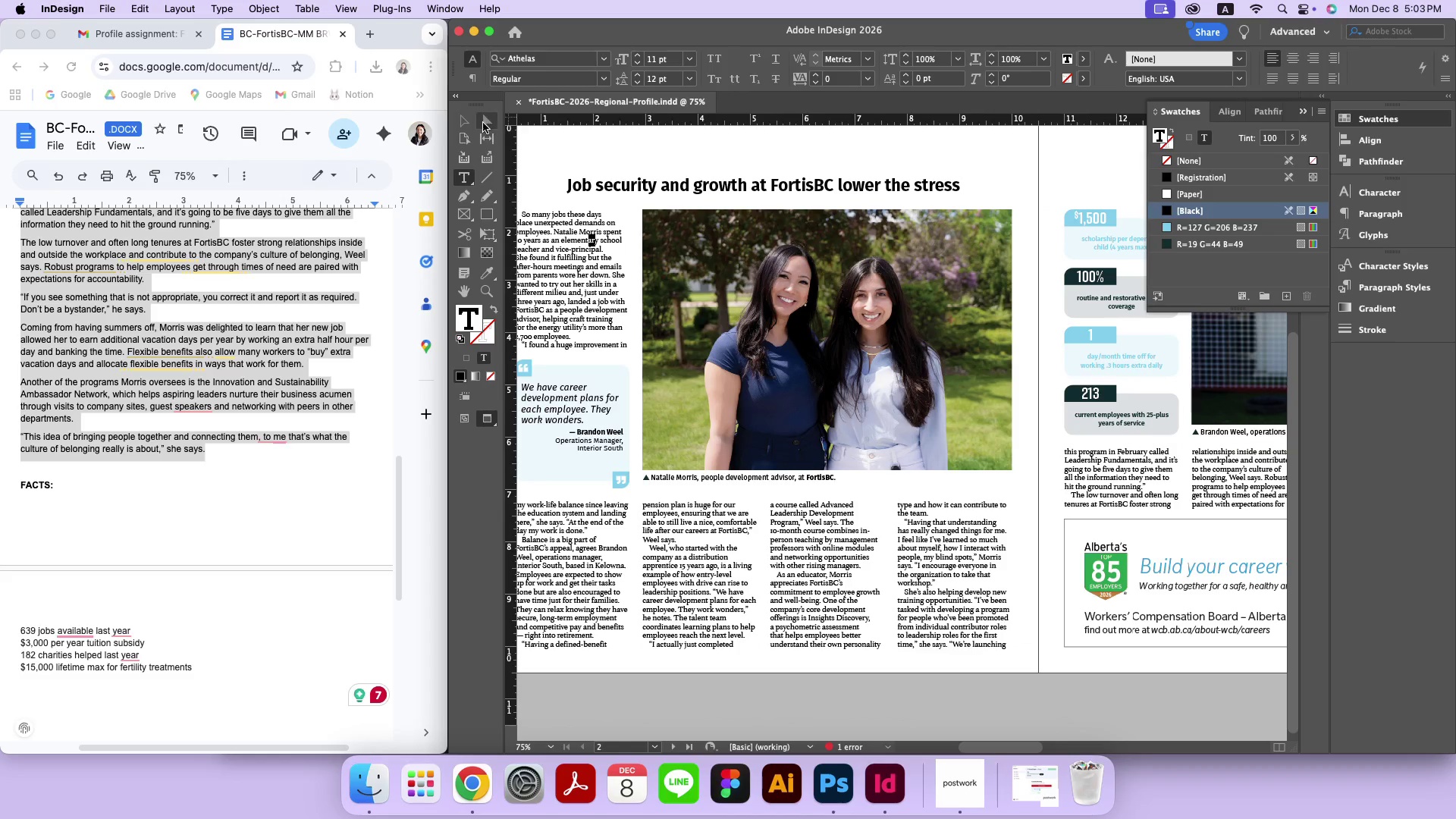 
left_click([469, 122])
 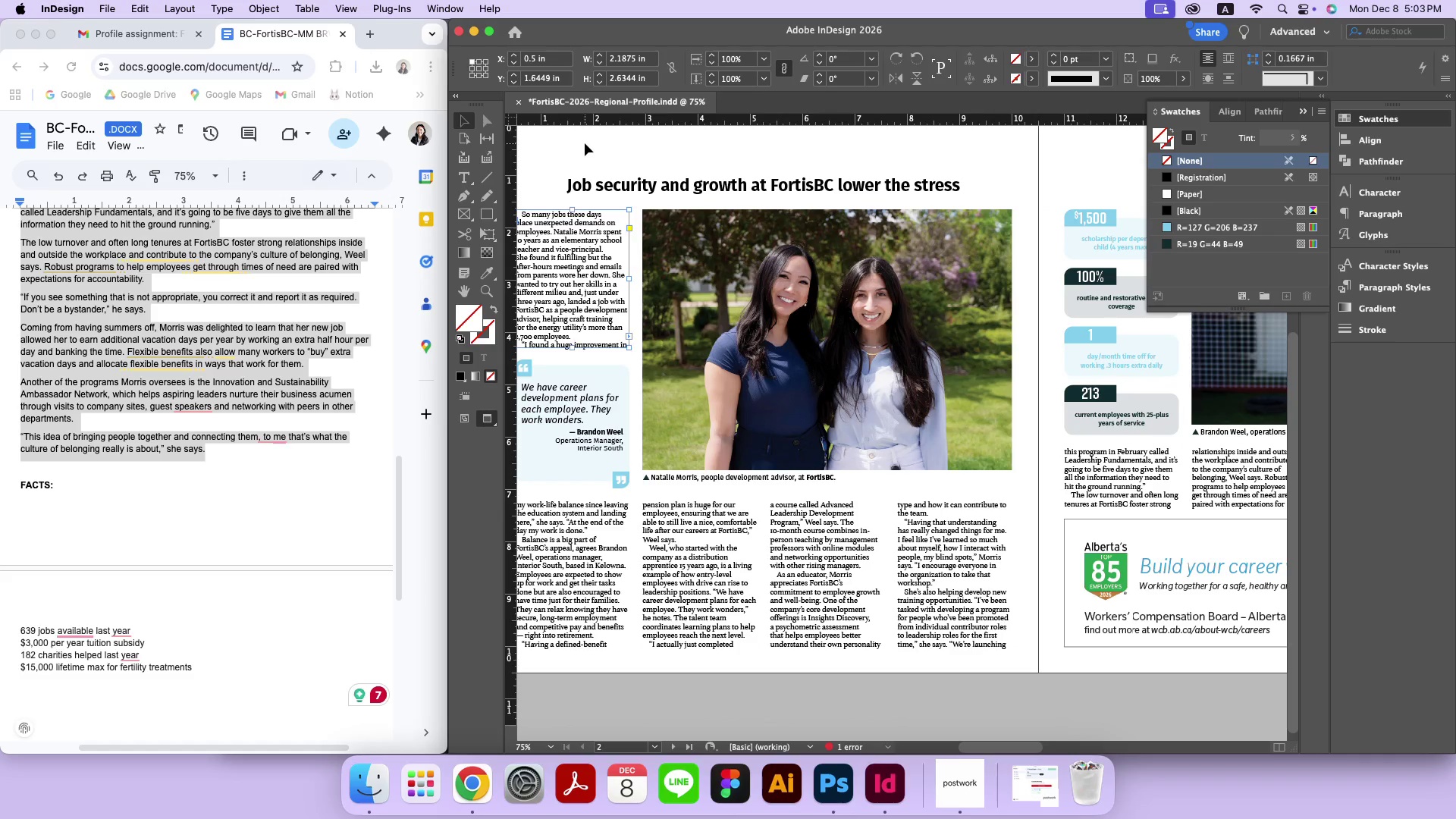 
double_click([647, 159])
 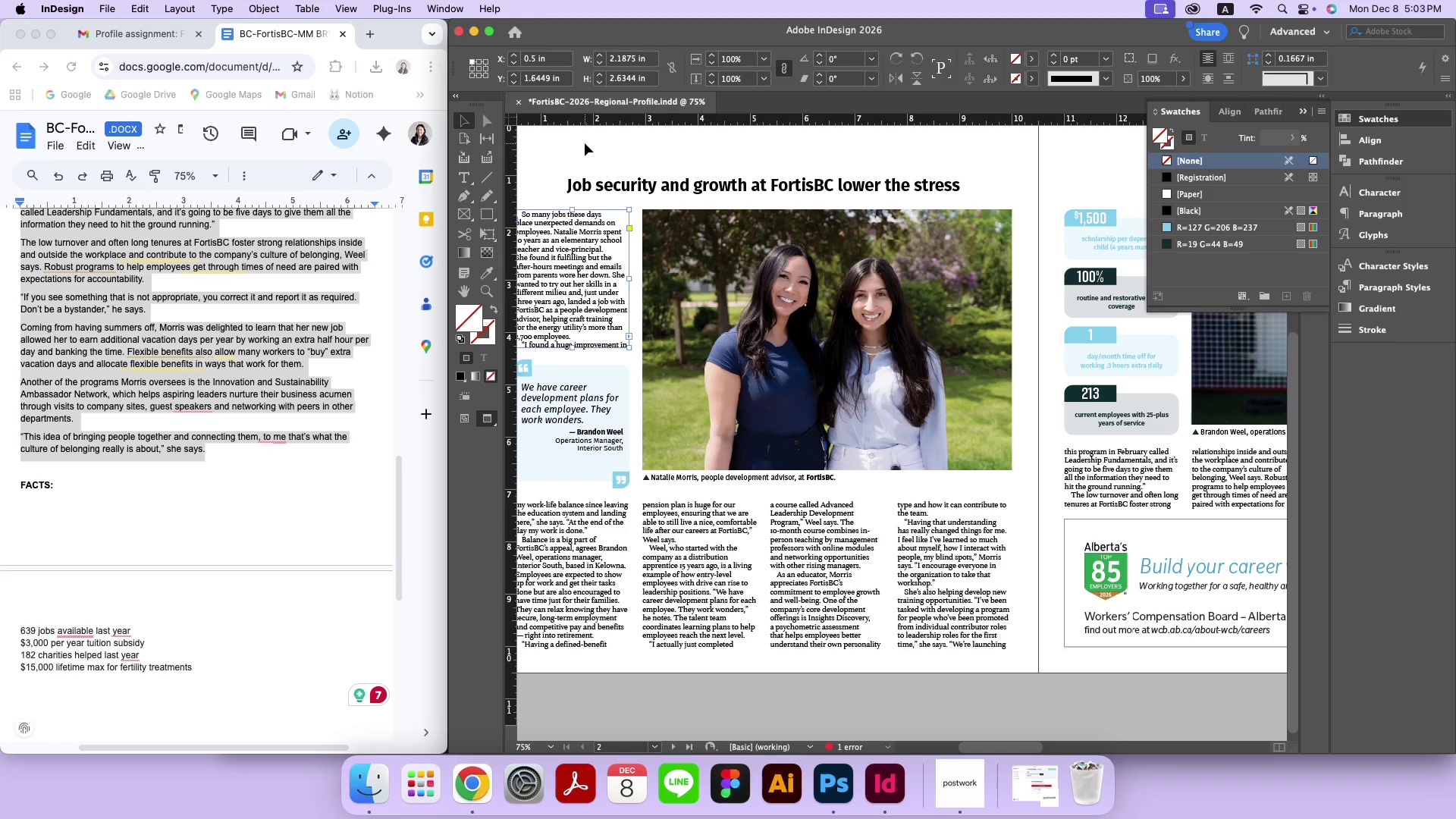 
hold_key(key=Space, duration=1.14)
 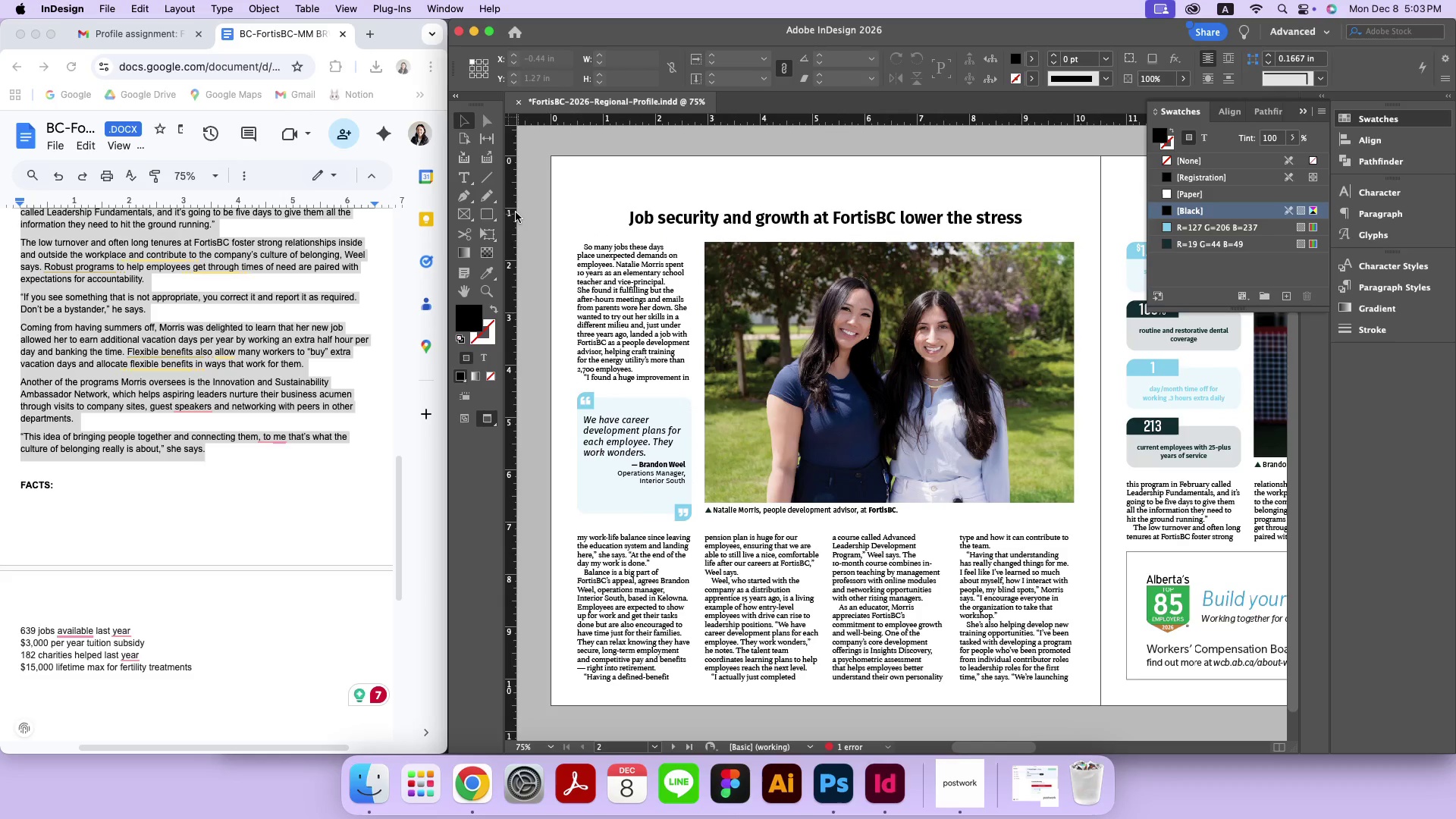 
left_click_drag(start_coordinate=[665, 268], to_coordinate=[727, 301])
 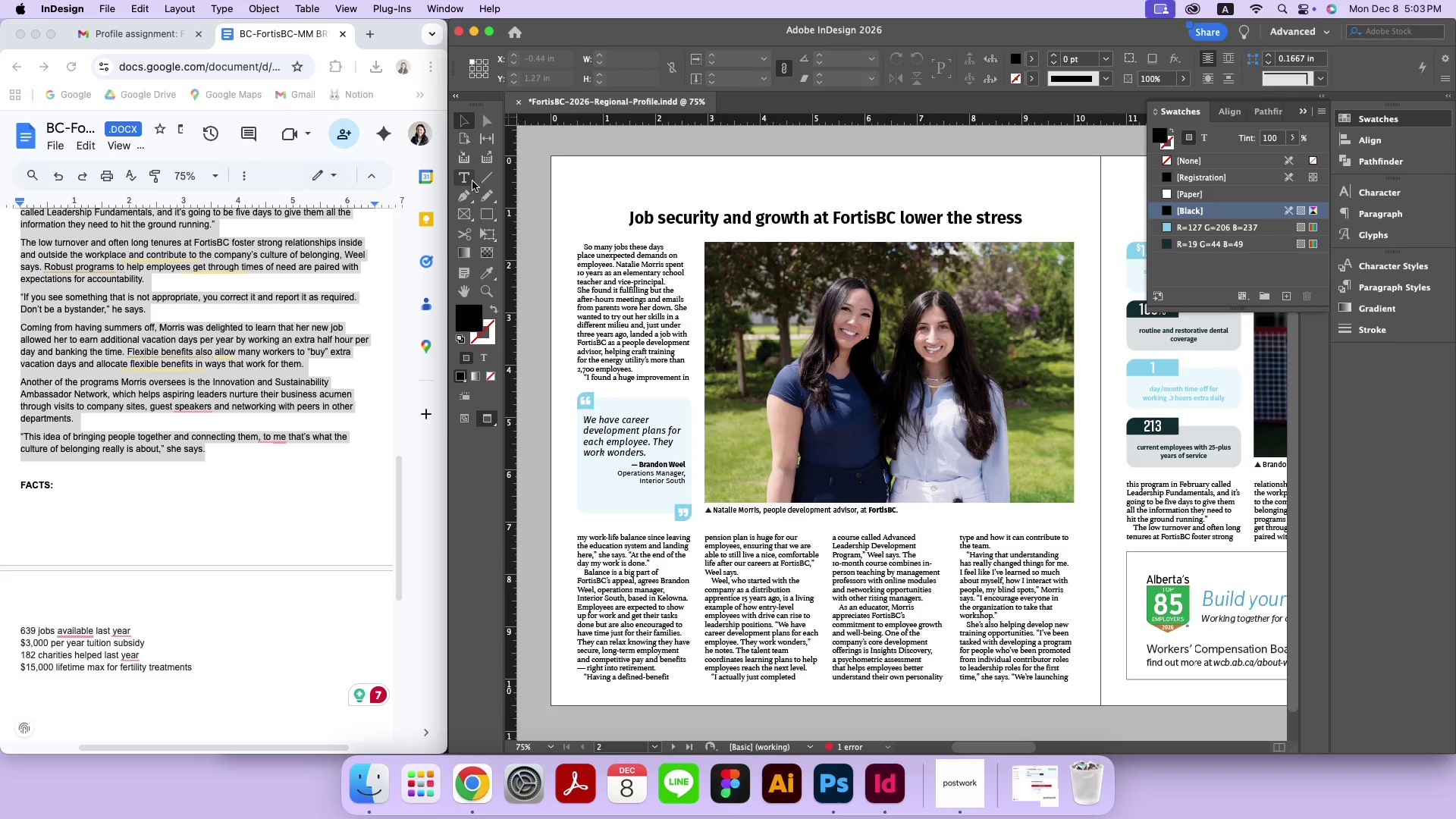 
left_click([470, 179])
 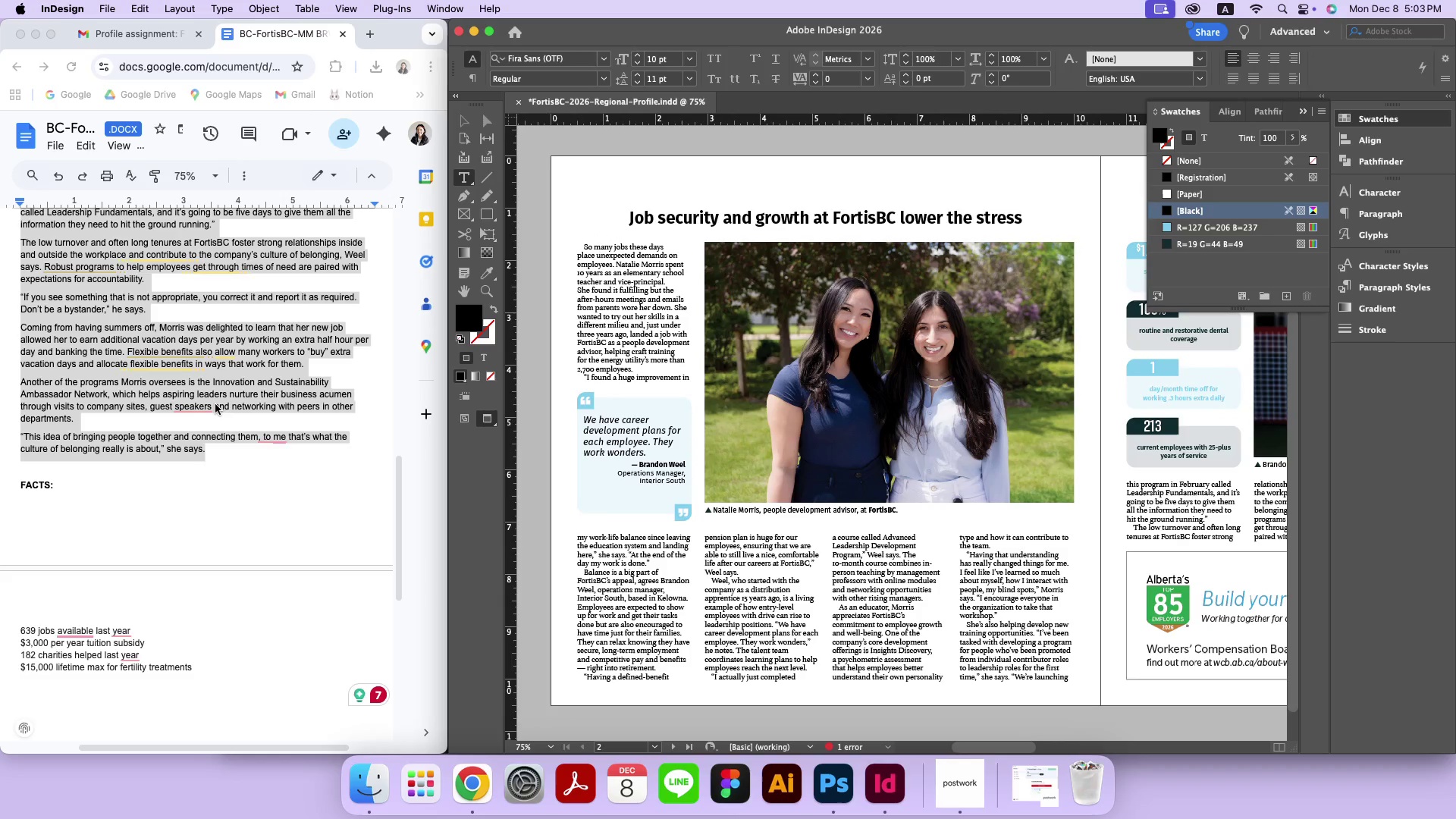 
scroll: coordinate [199, 419], scroll_direction: up, amount: 13.0
 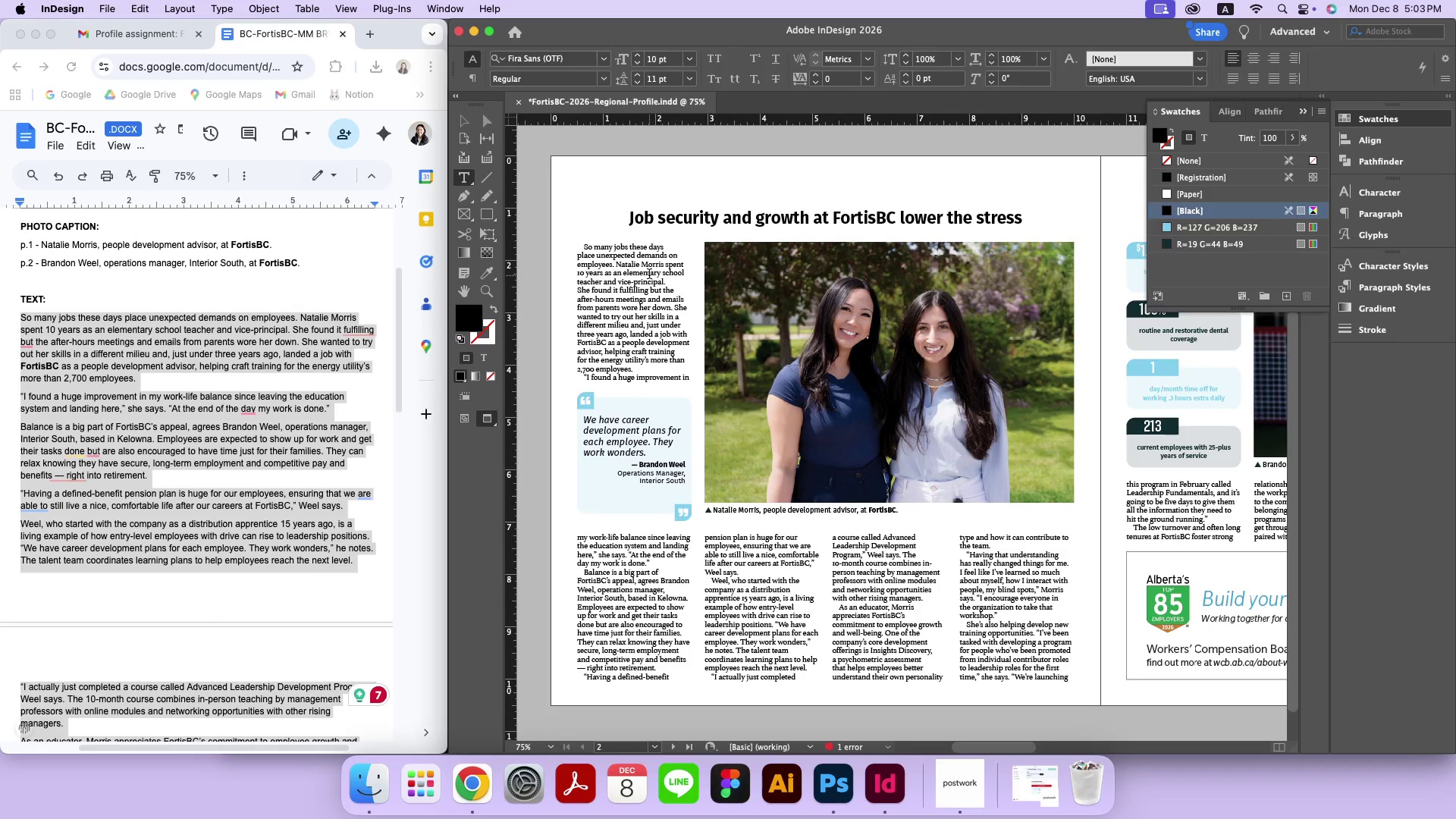 
wait(5.03)
 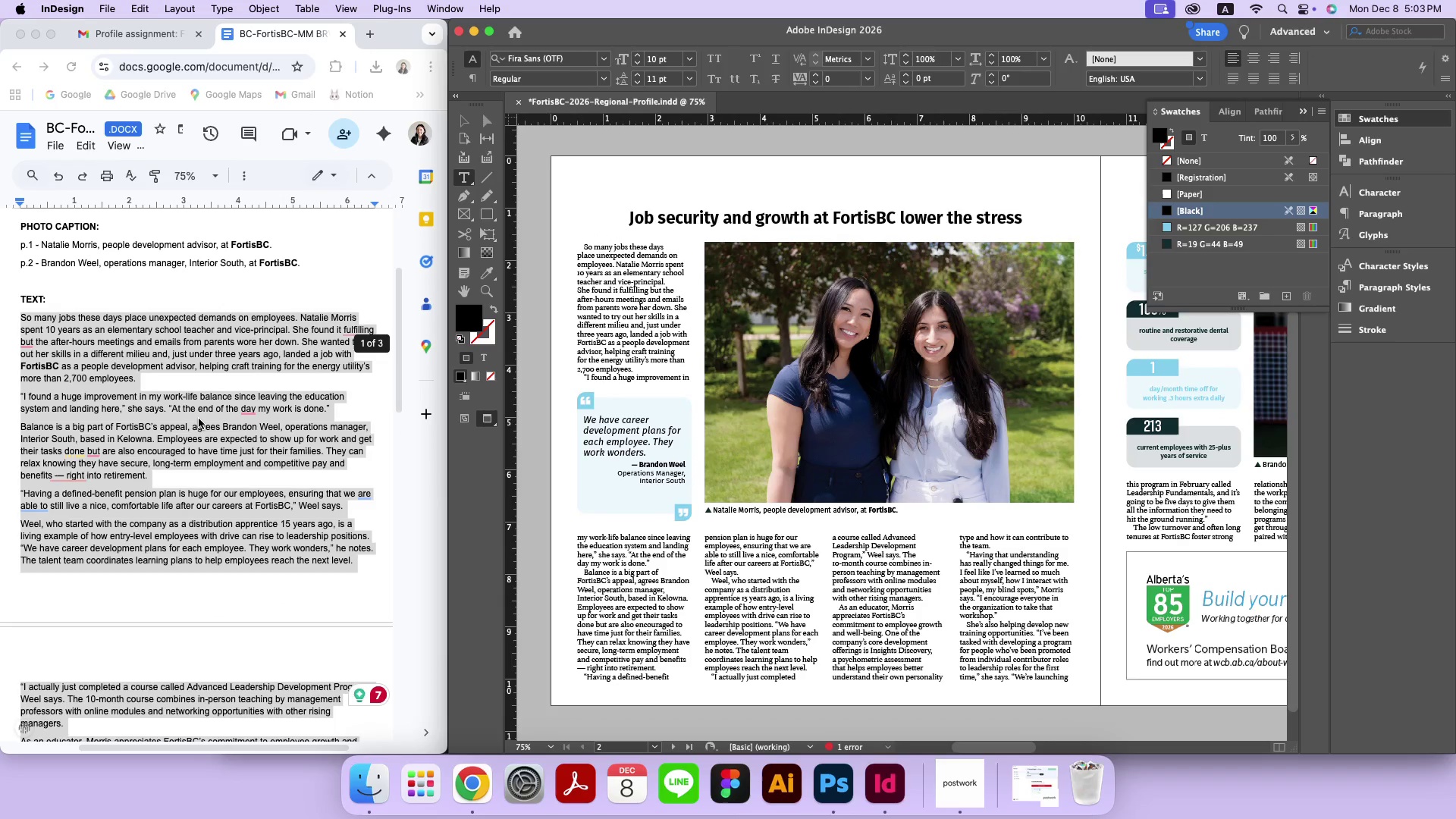 
left_click_drag(start_coordinate=[604, 344], to_coordinate=[577, 340])
 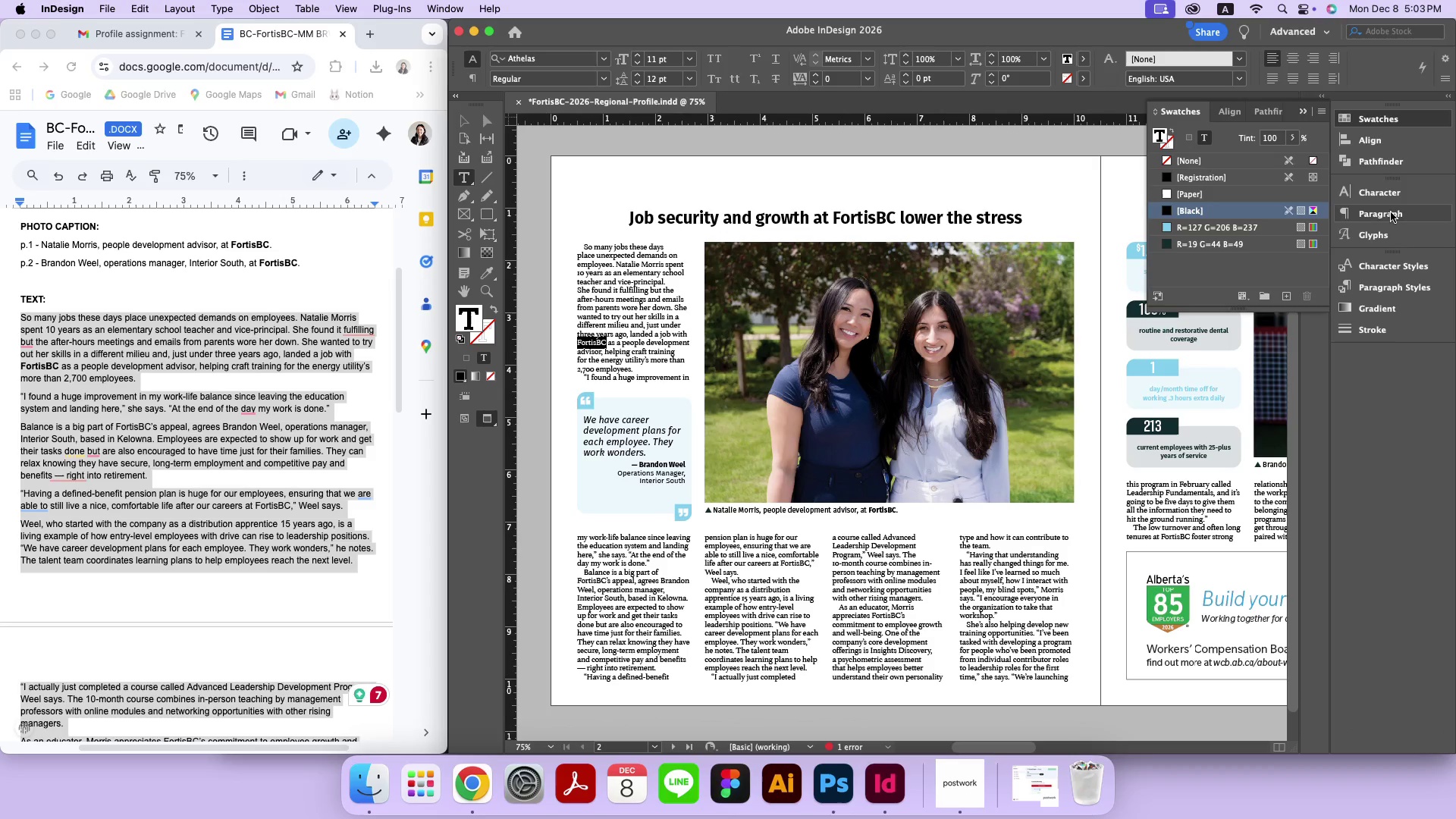 
left_click([1389, 190])
 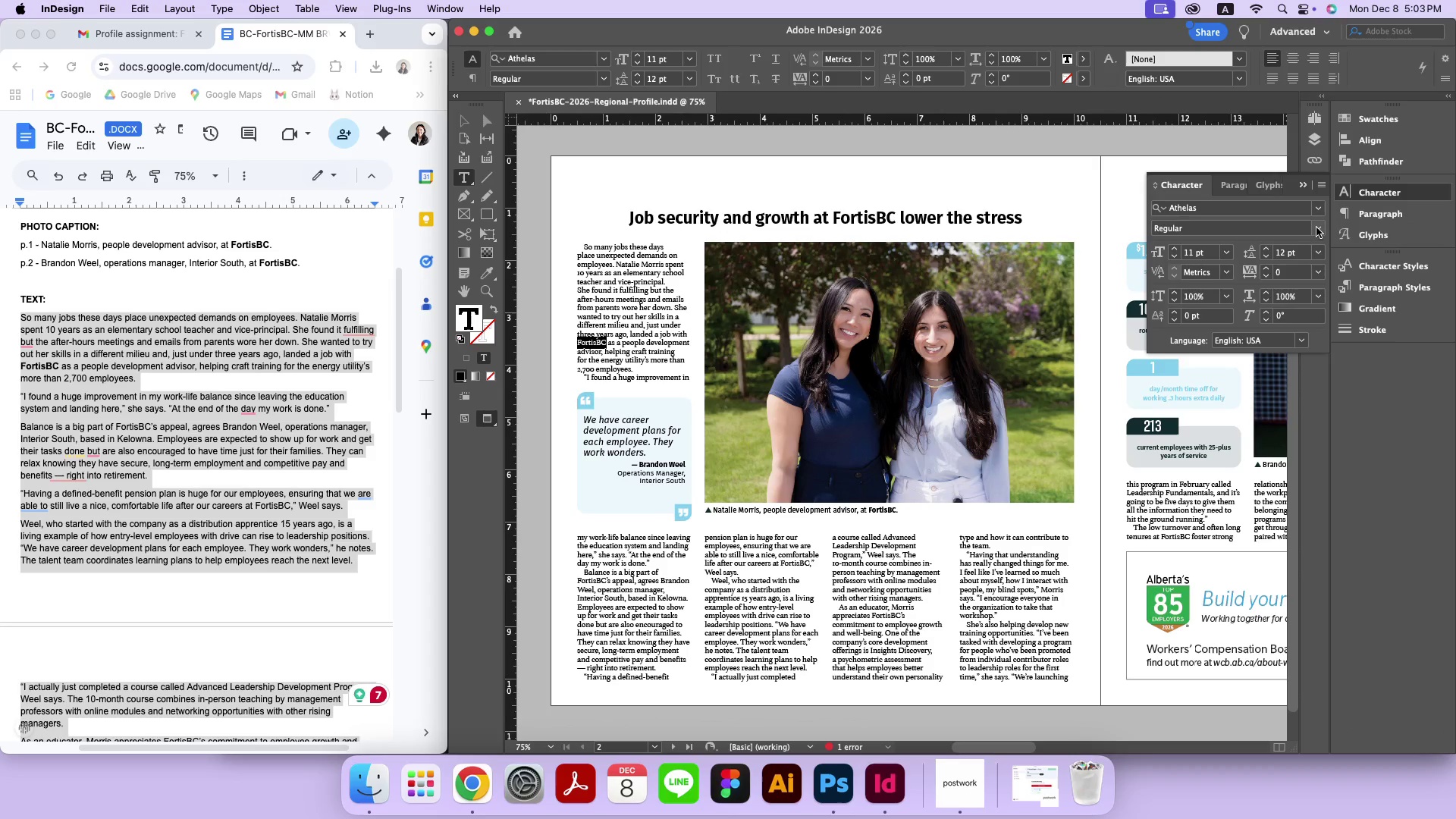 
left_click([1316, 228])
 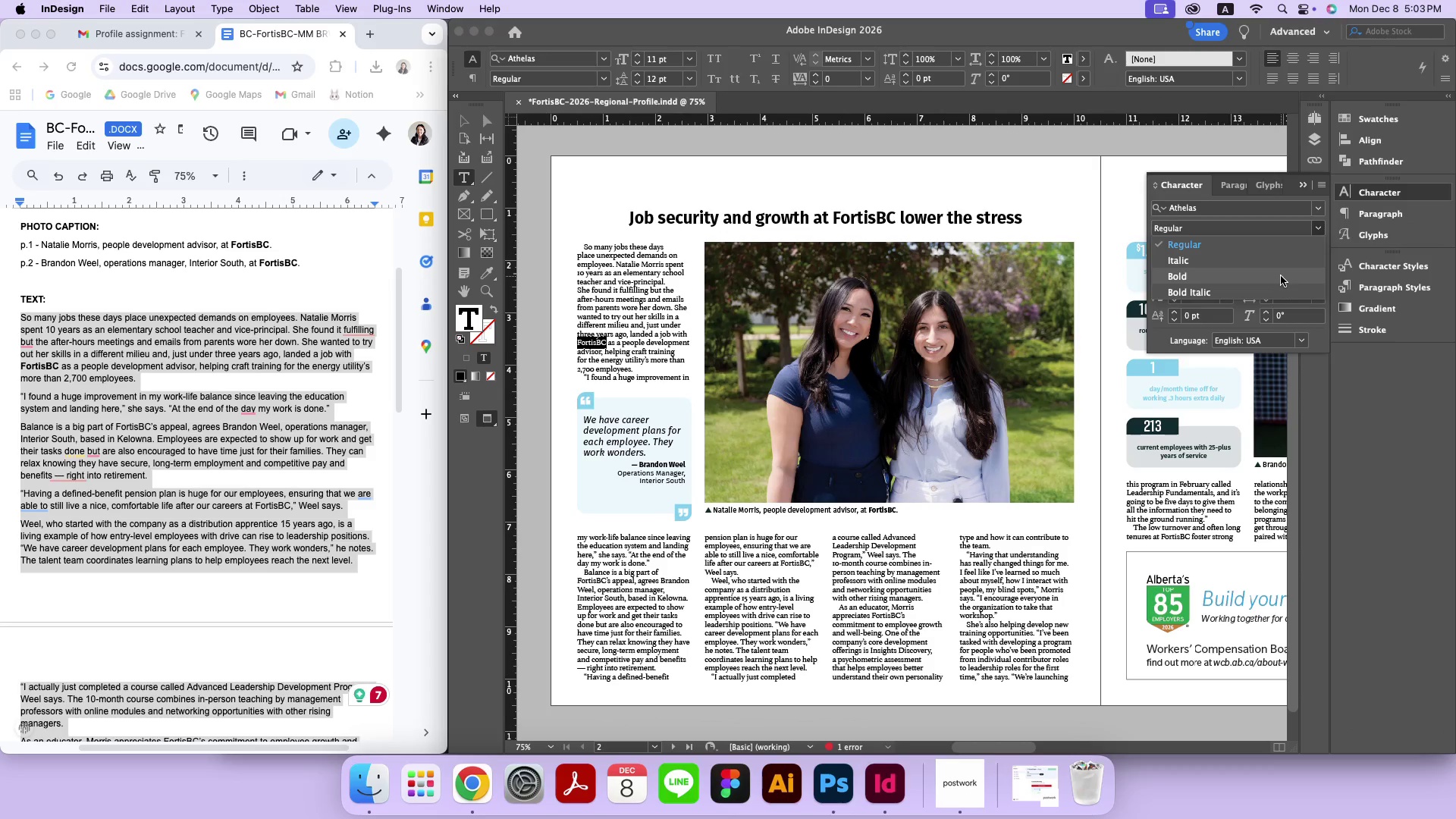 
left_click([1281, 276])
 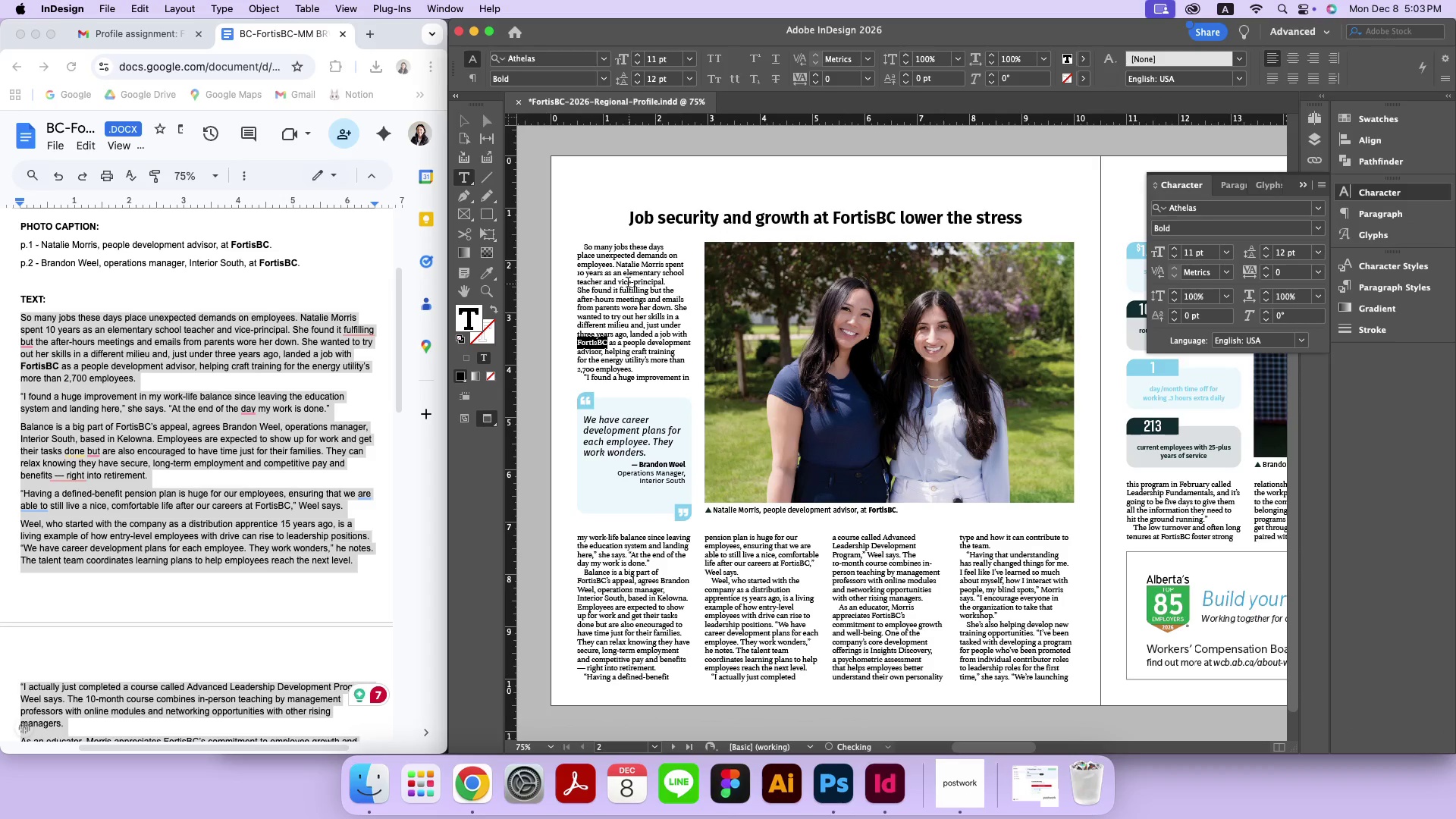 
left_click([628, 284])
 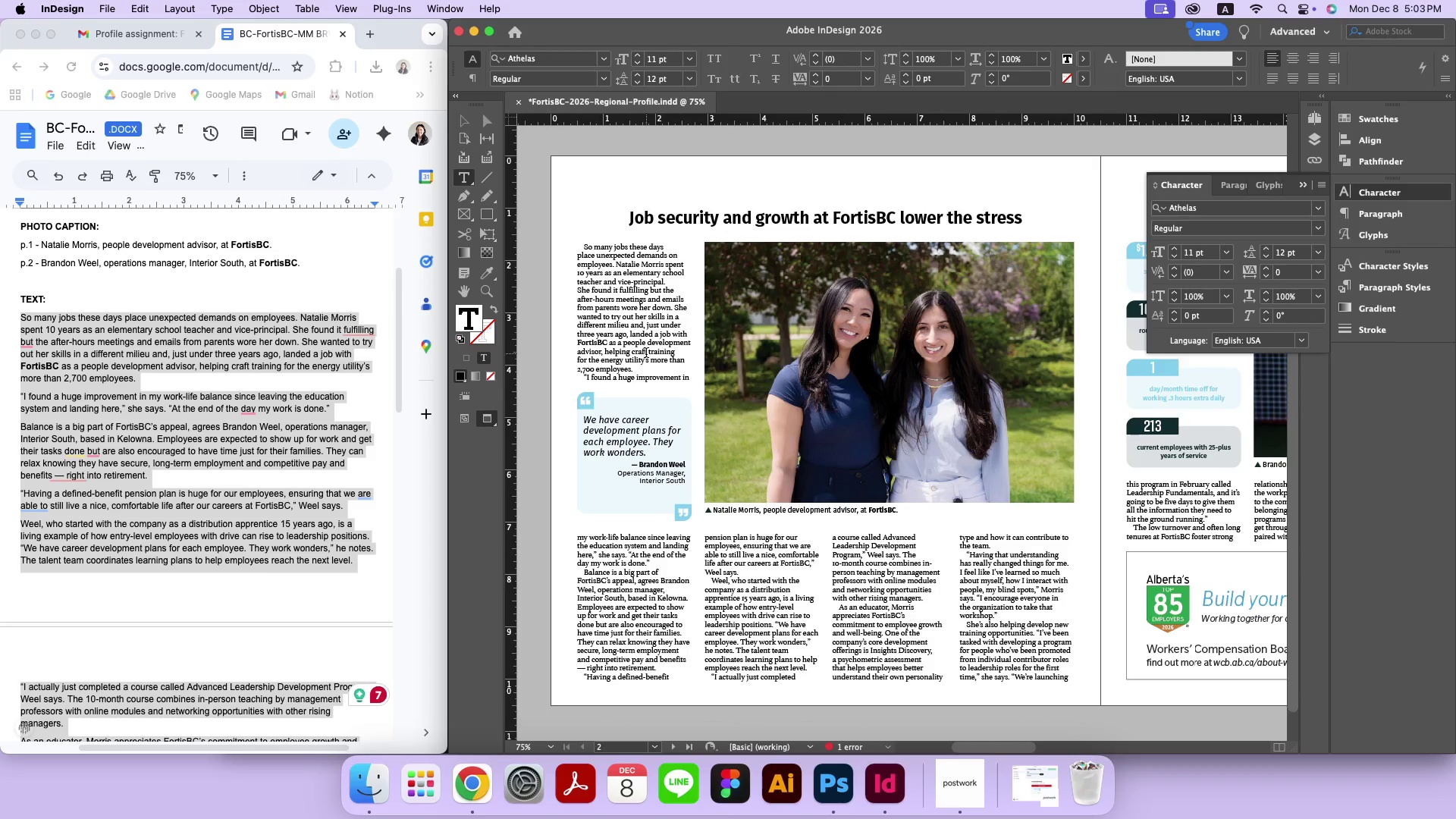 
left_click_drag(start_coordinate=[642, 371], to_coordinate=[590, 312])
 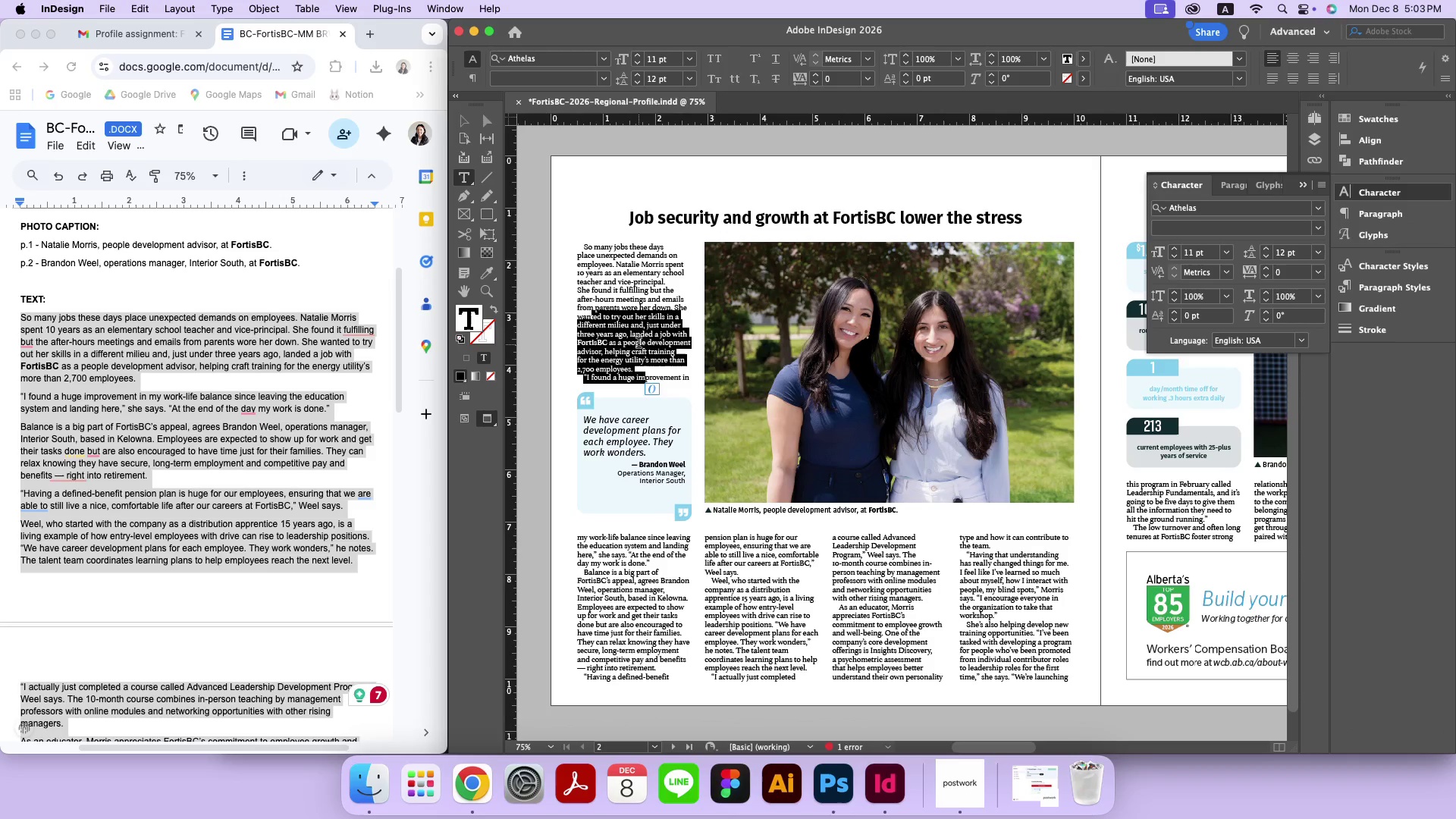 
left_click([639, 344])
 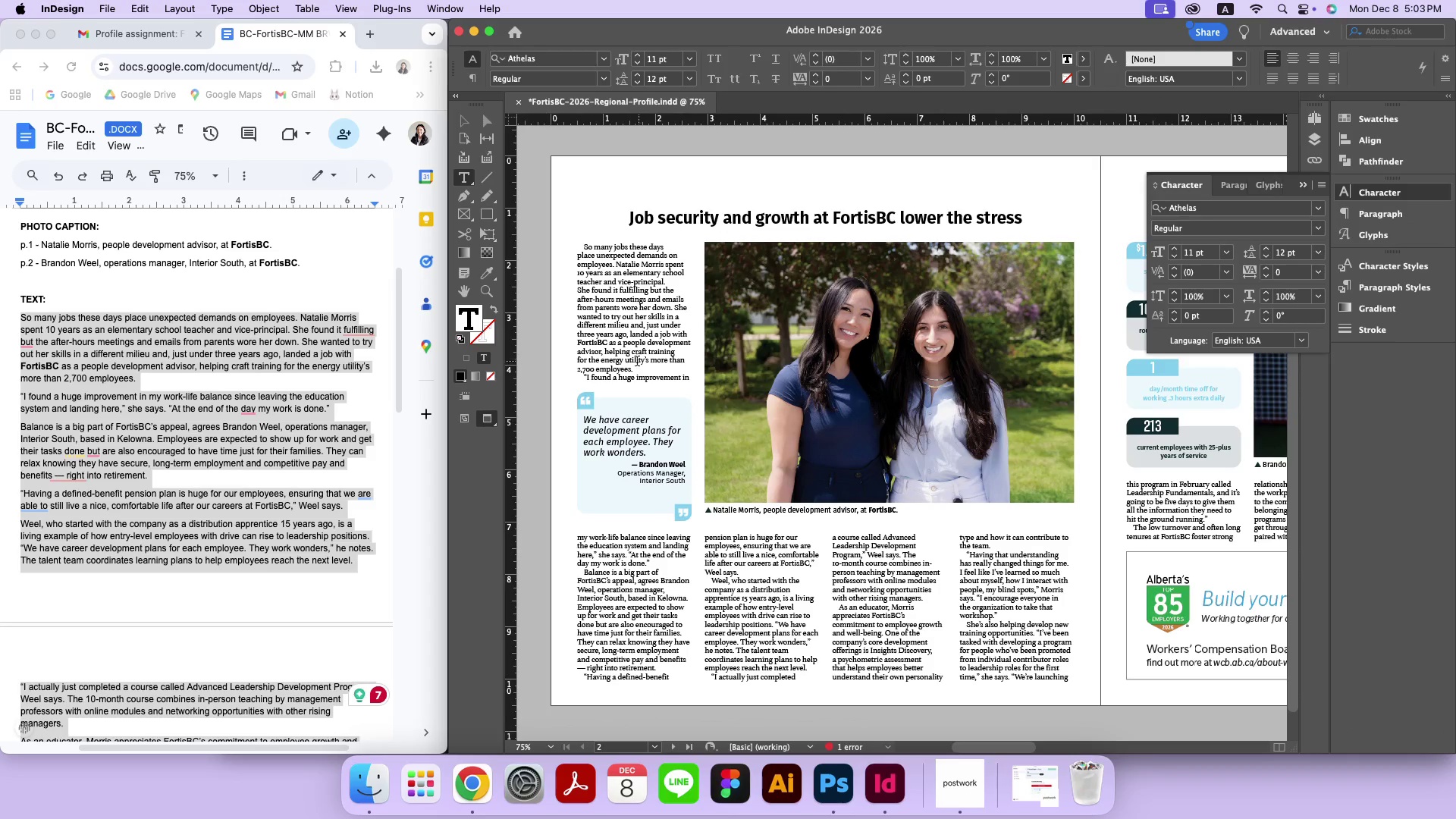 
left_click_drag(start_coordinate=[635, 367], to_coordinate=[567, 237])
 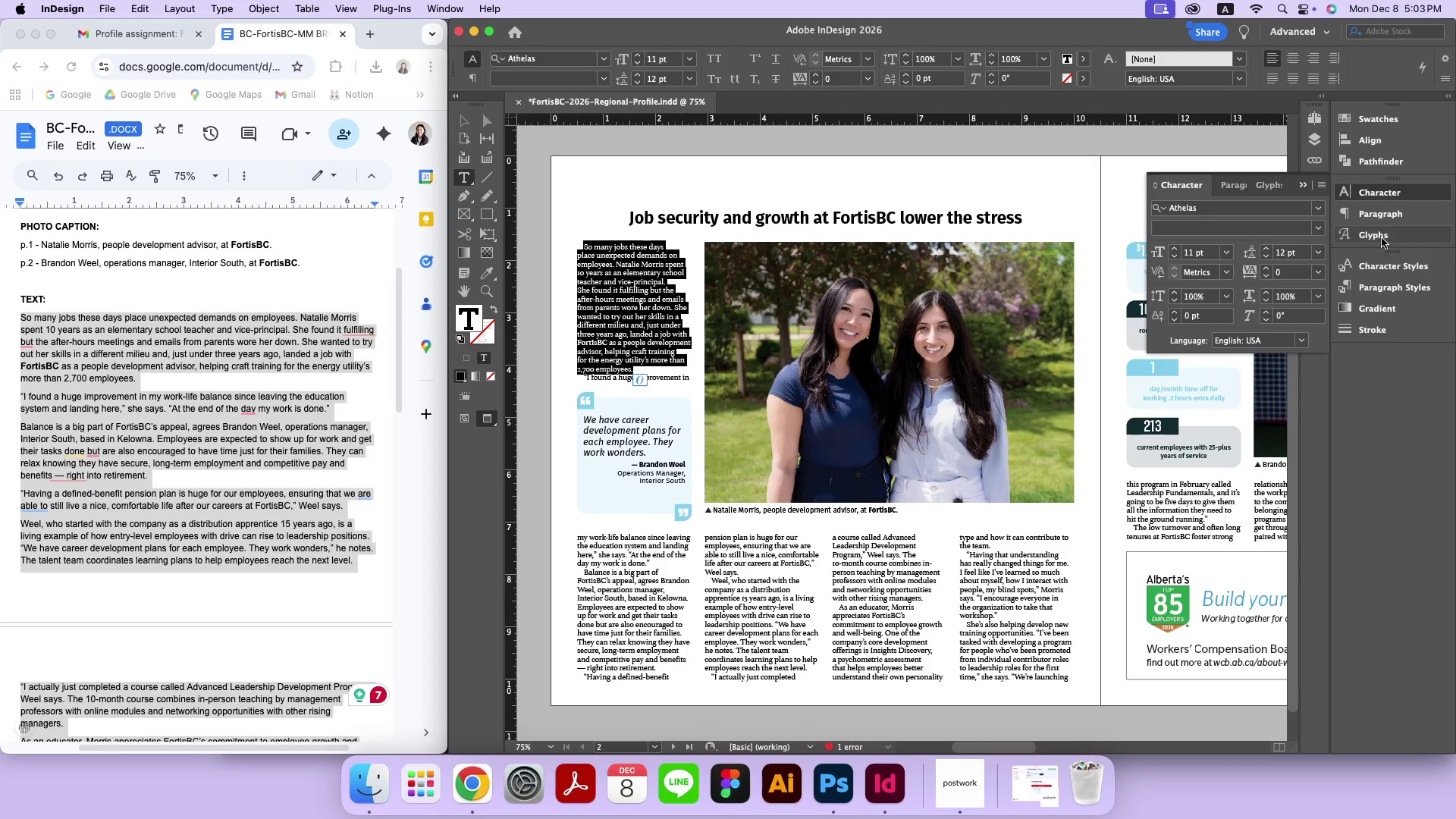 
left_click([1382, 218])
 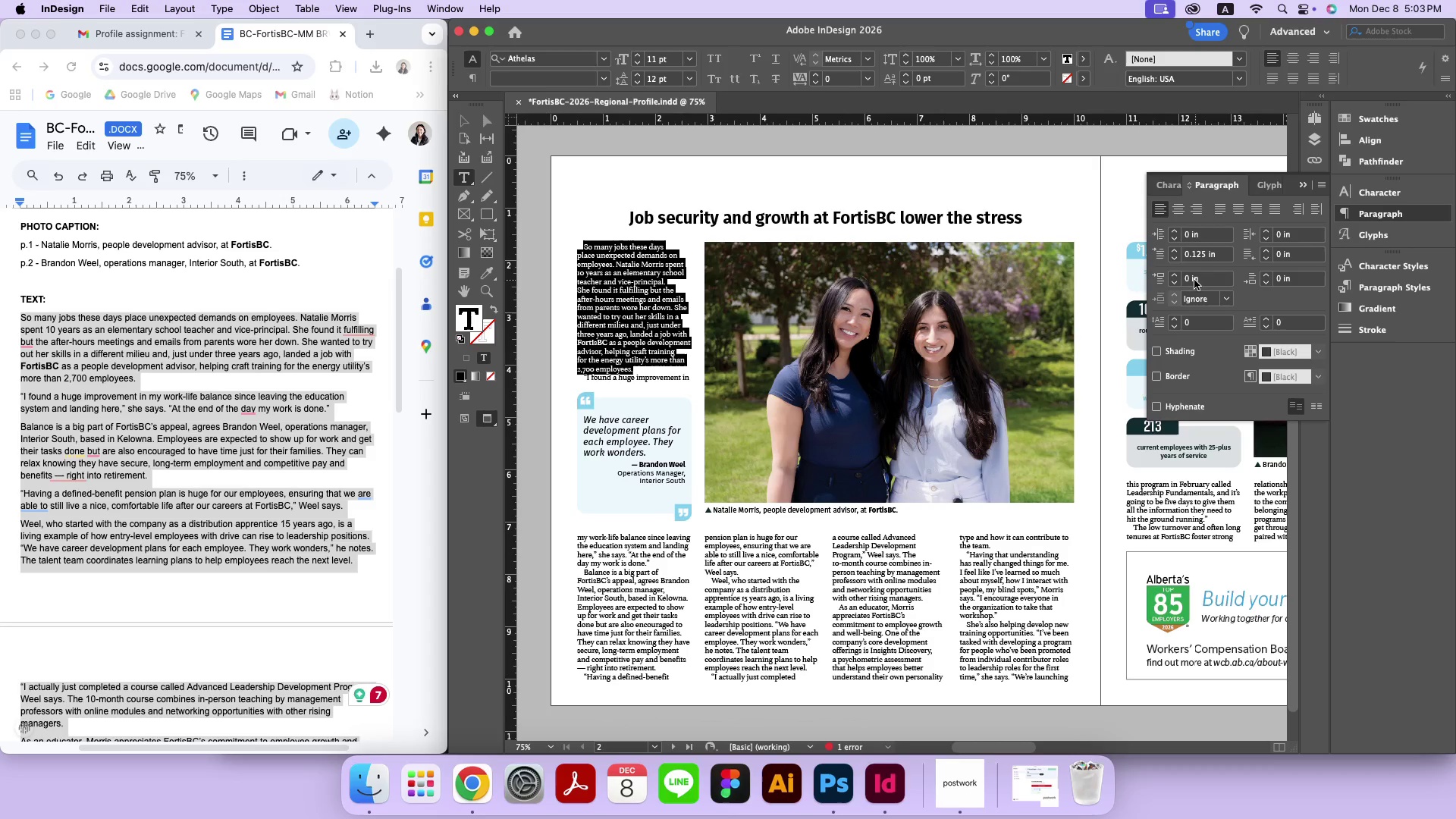 
left_click_drag(start_coordinate=[1192, 324], to_coordinate=[1182, 324])
 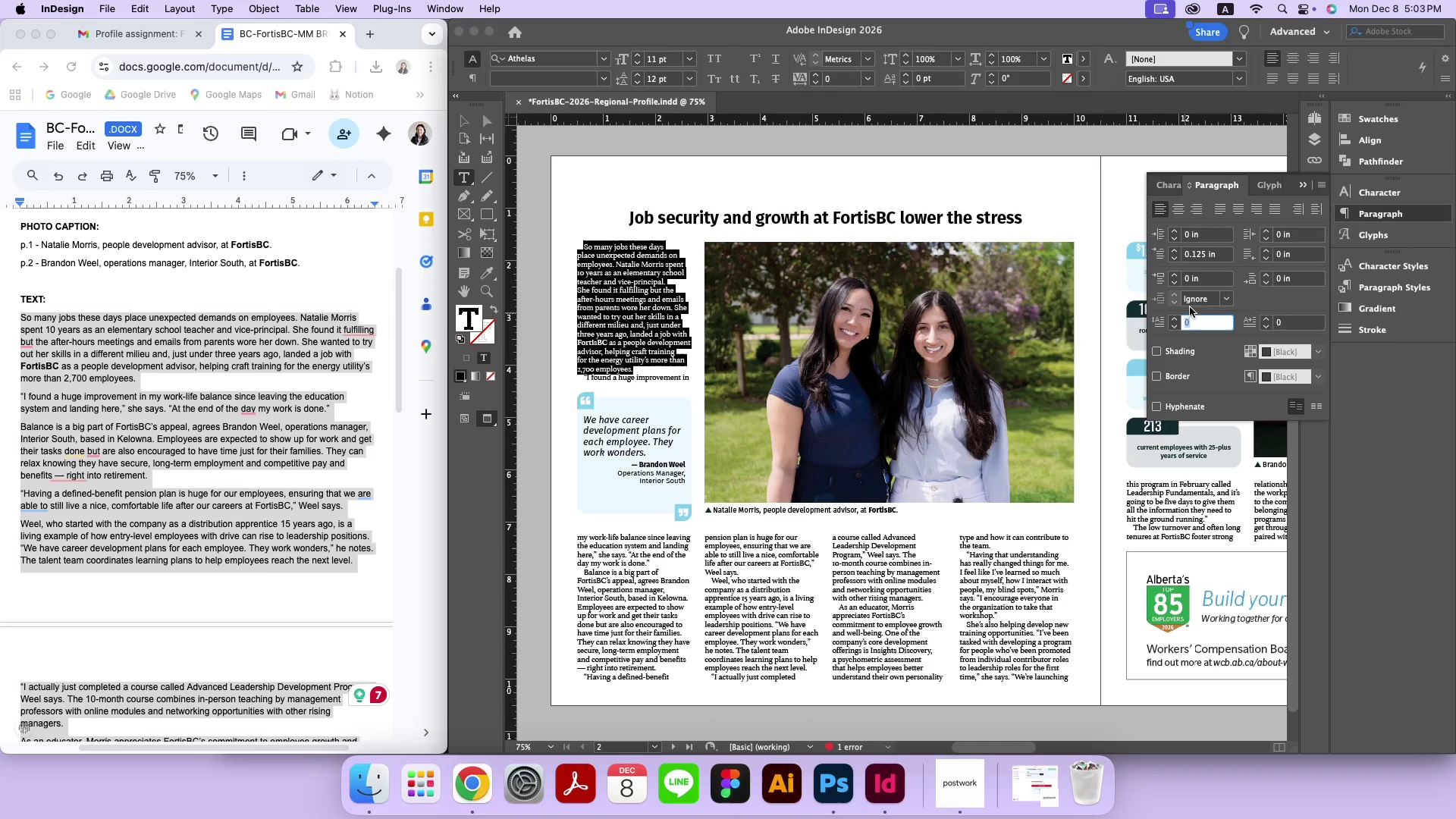 
key(5)
 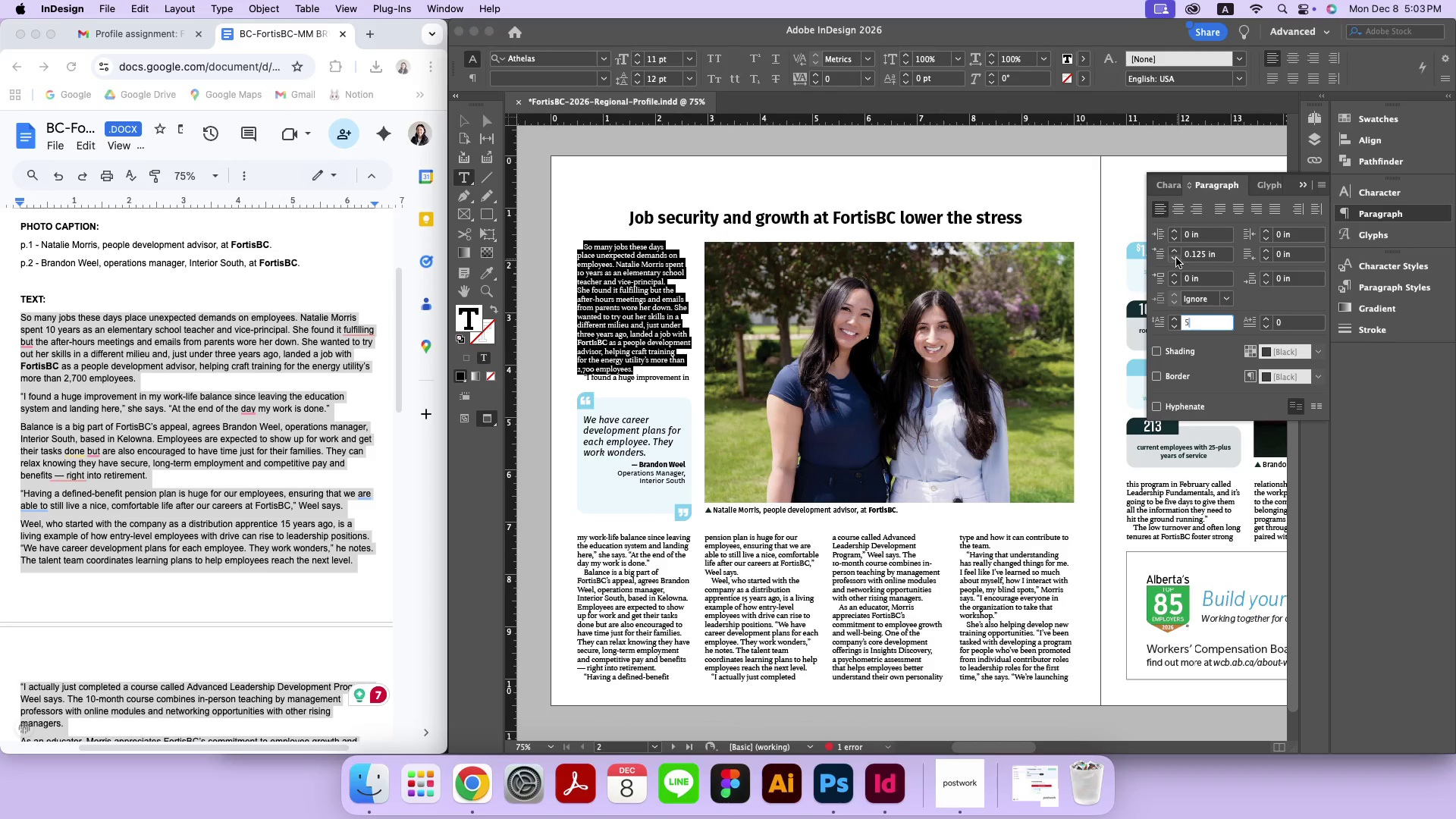 
left_click([1176, 258])
 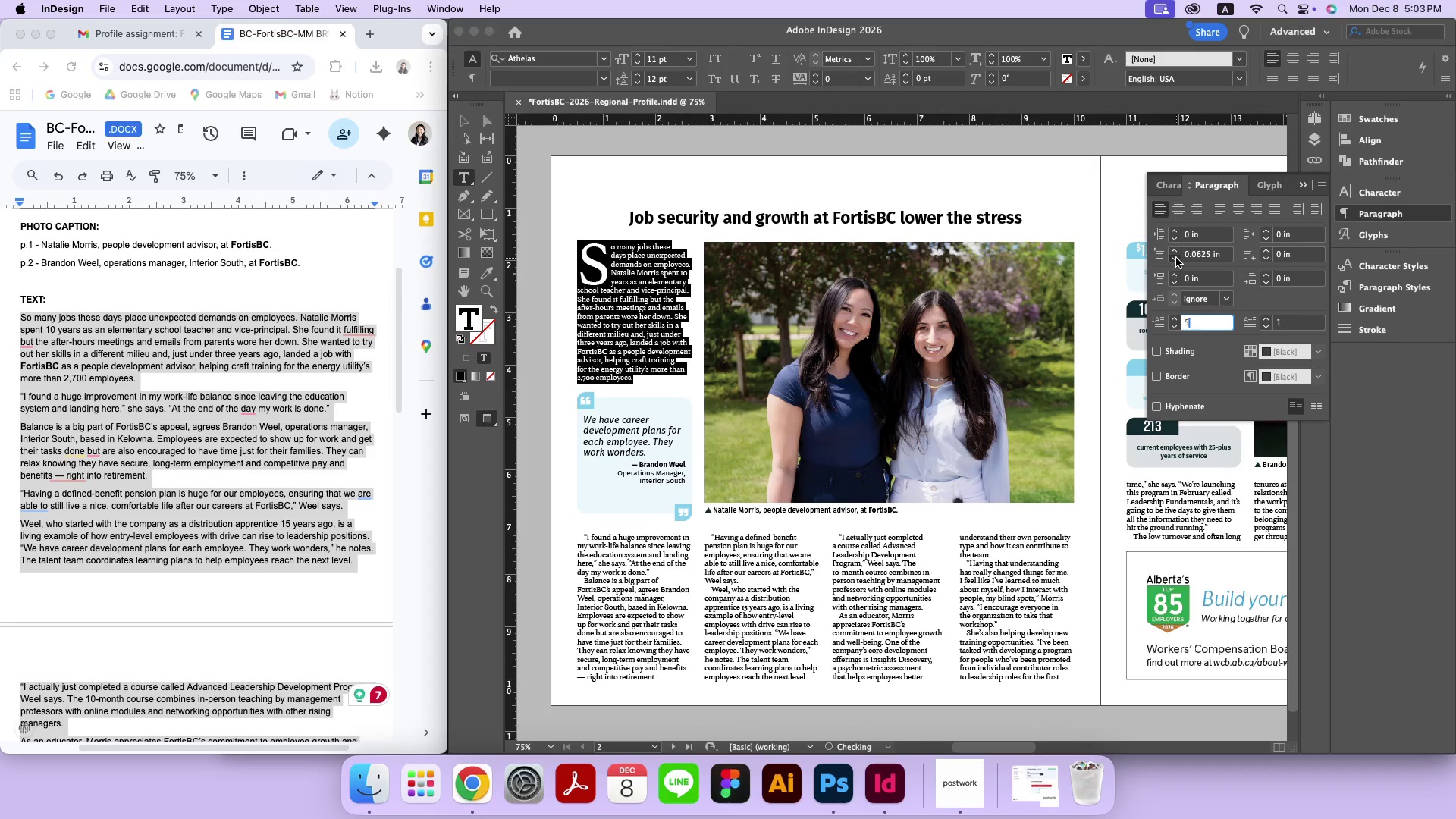 
left_click([1176, 258])
 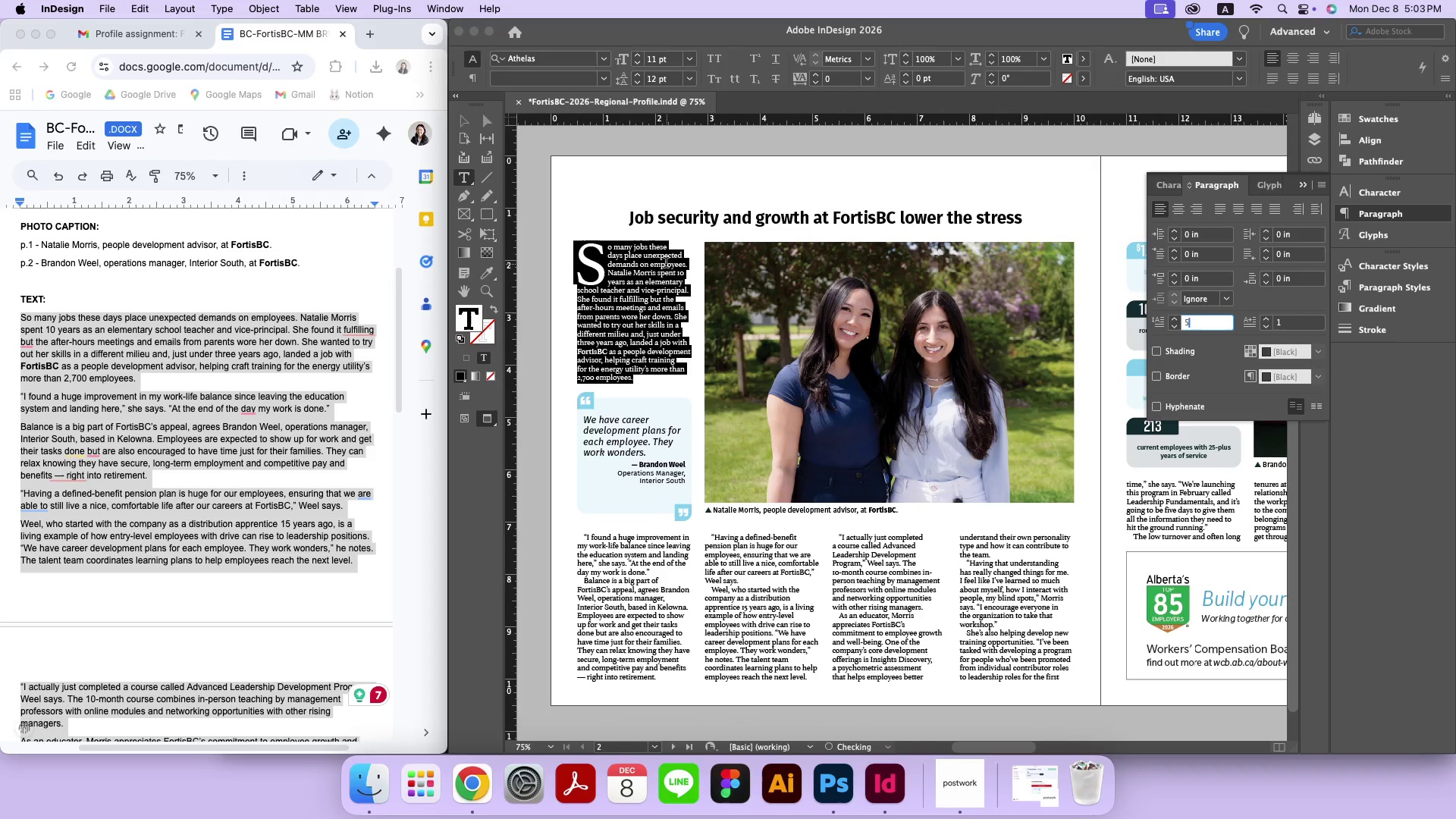 
left_click([666, 264])
 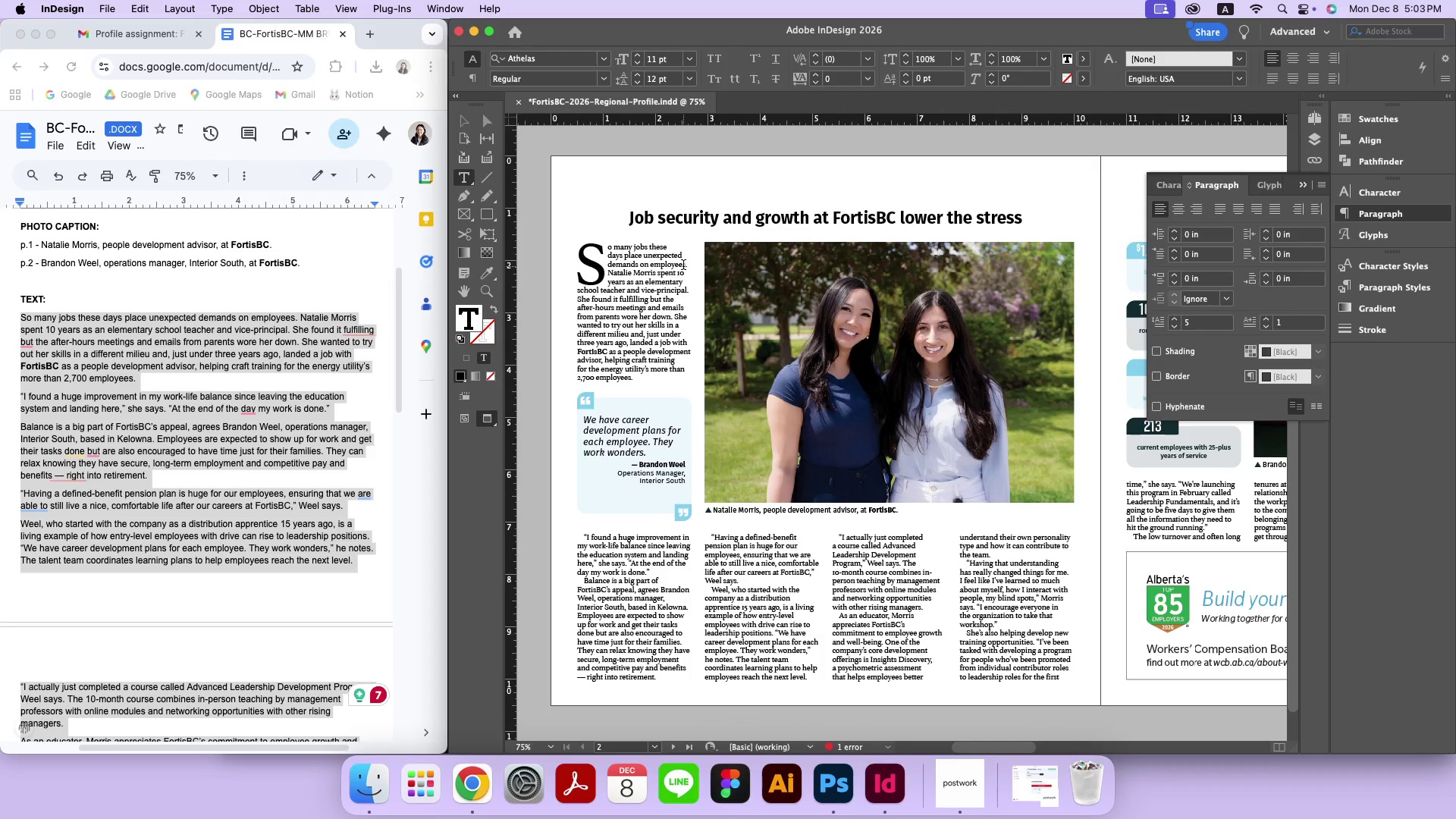 
left_click_drag(start_coordinate=[601, 257], to_coordinate=[588, 257])
 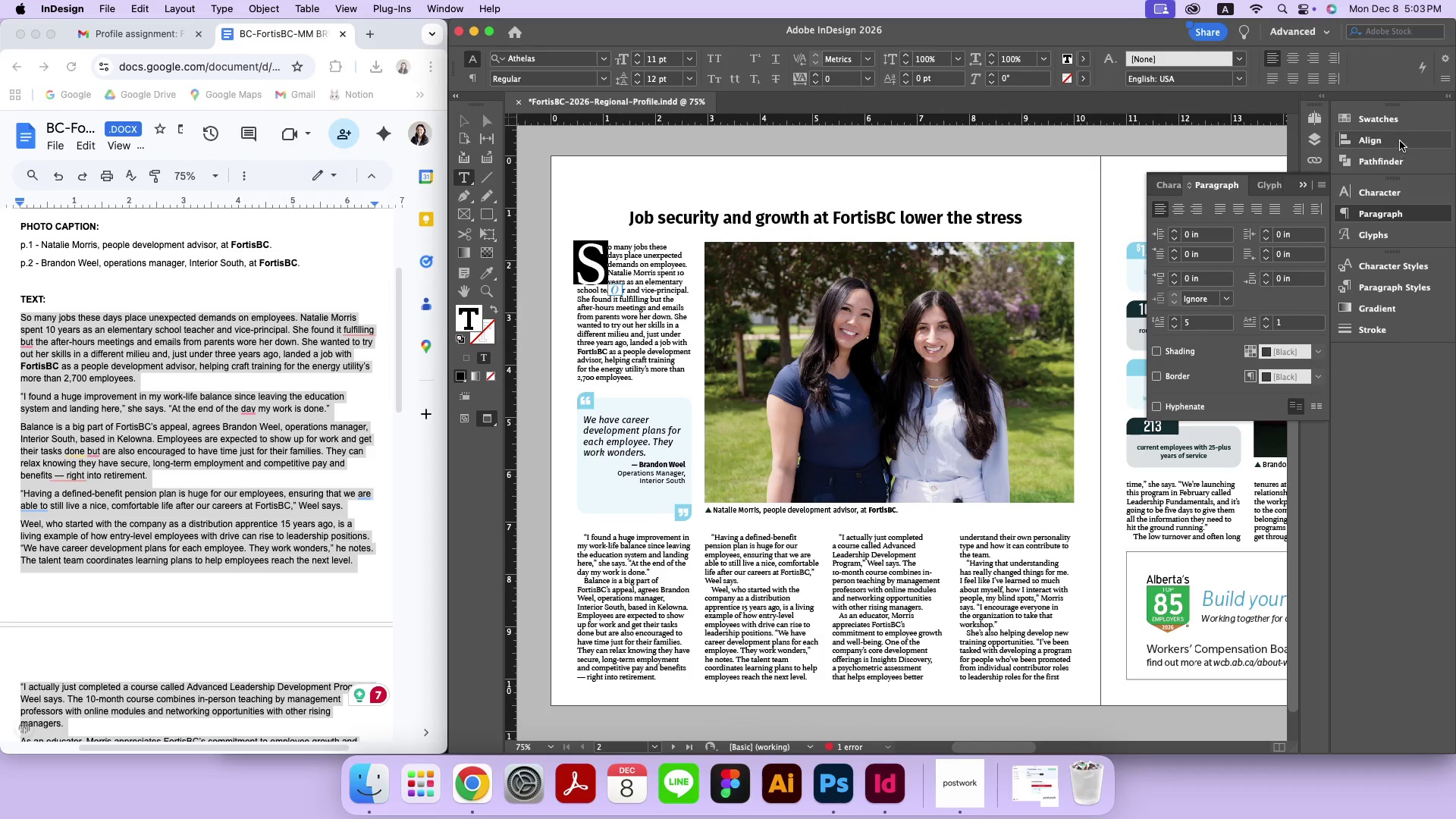 
left_click([1403, 120])
 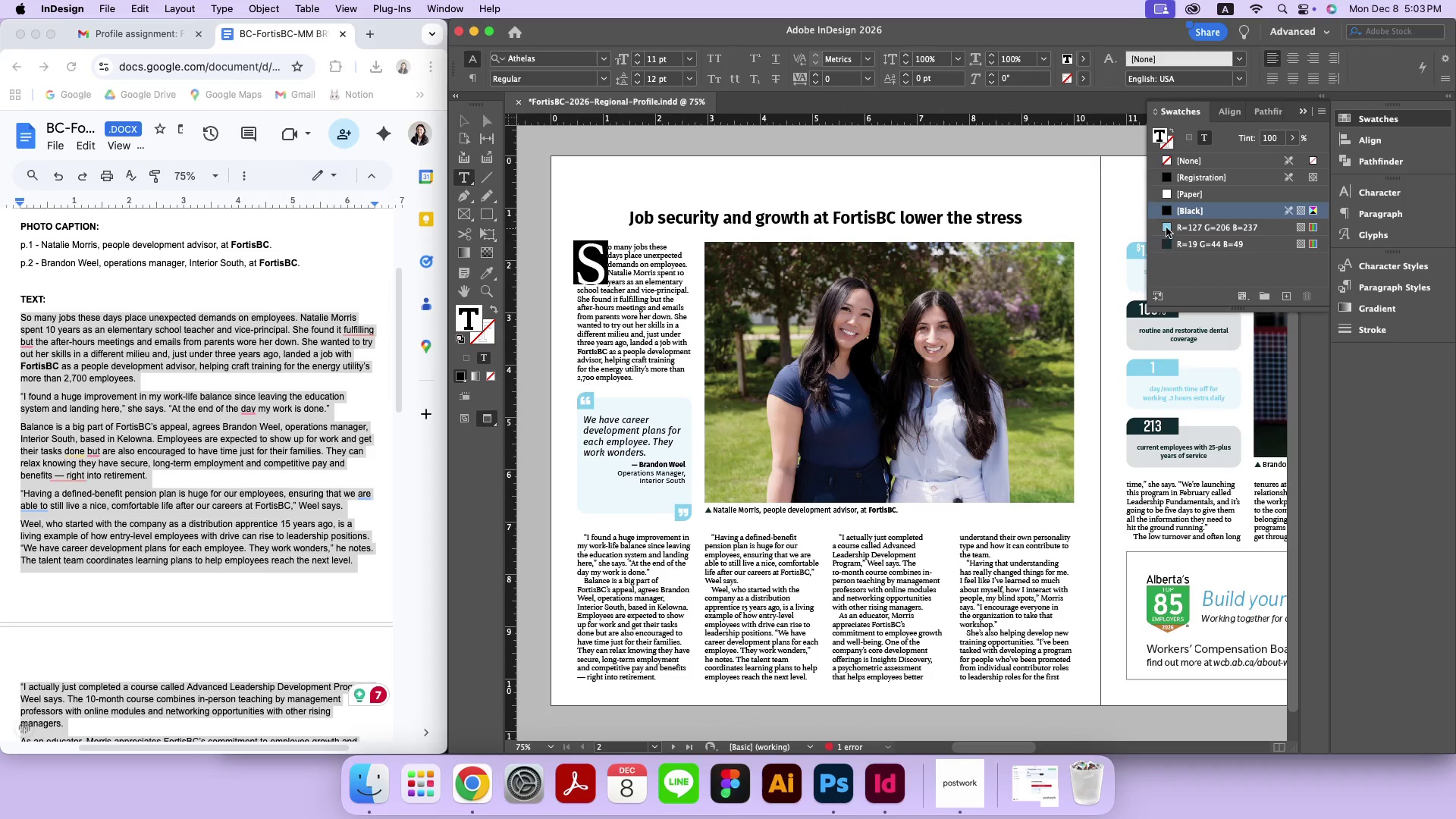 
left_click([1167, 228])
 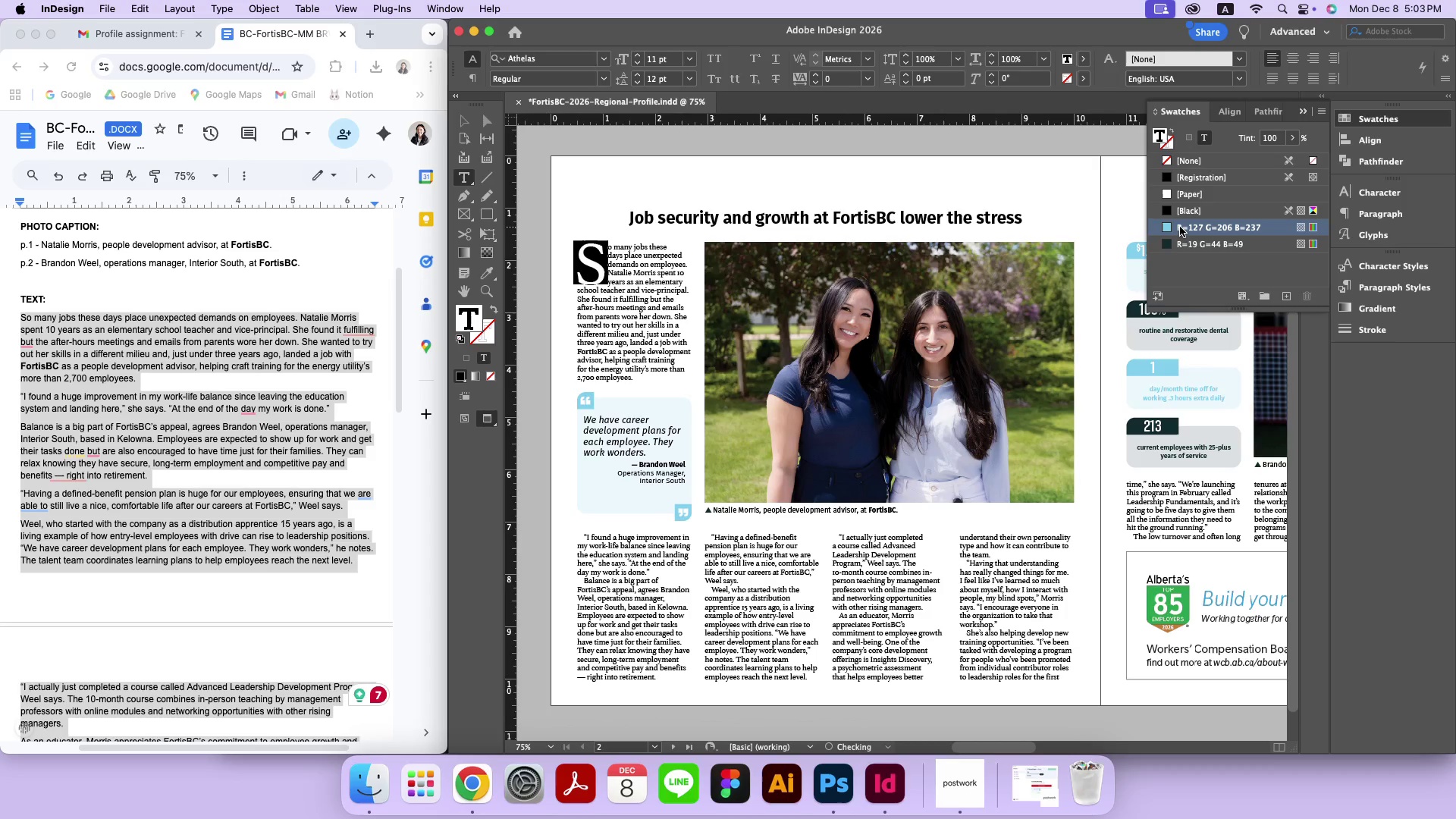 
double_click([1180, 227])
 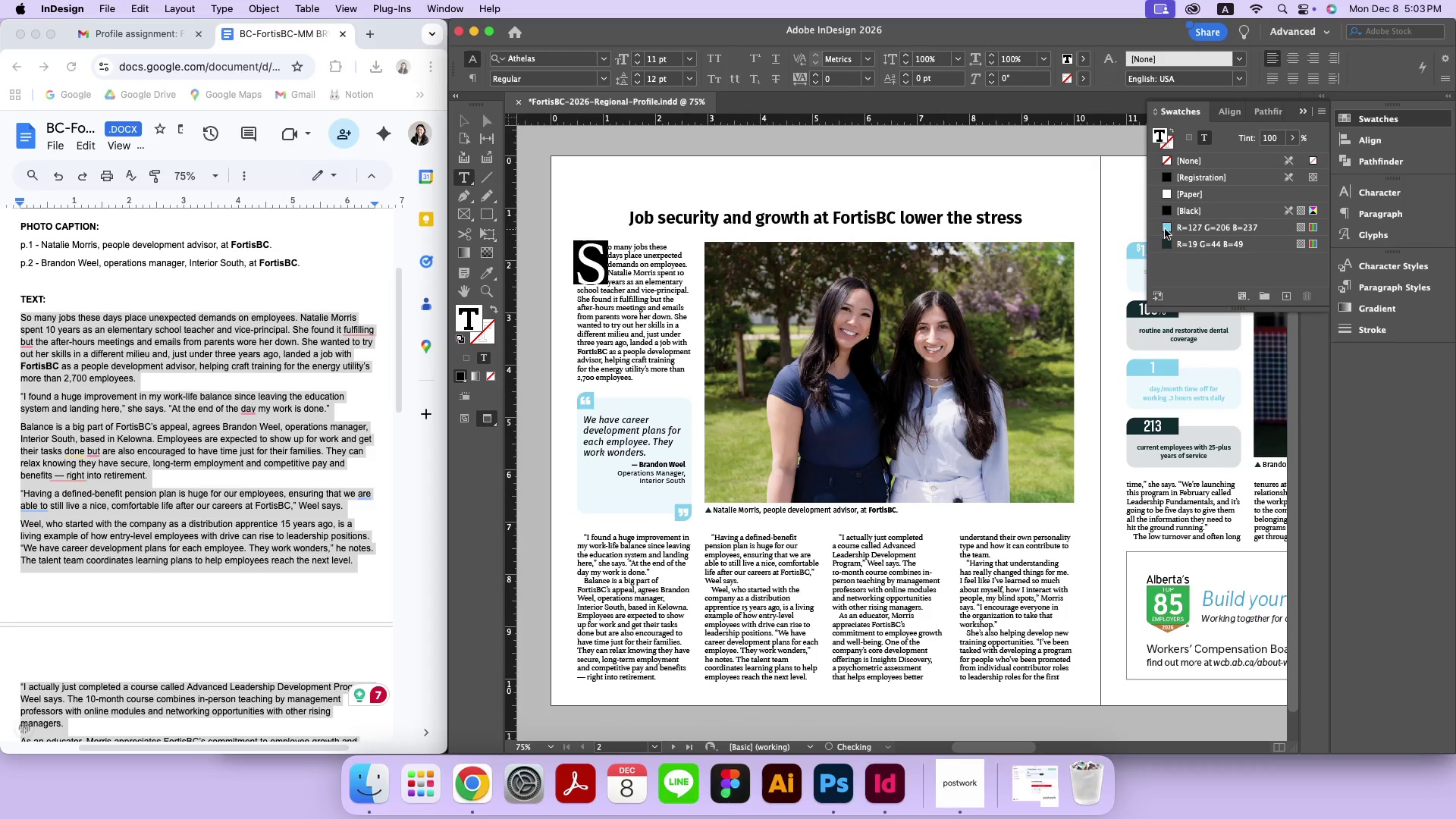 
left_click([1176, 229])
 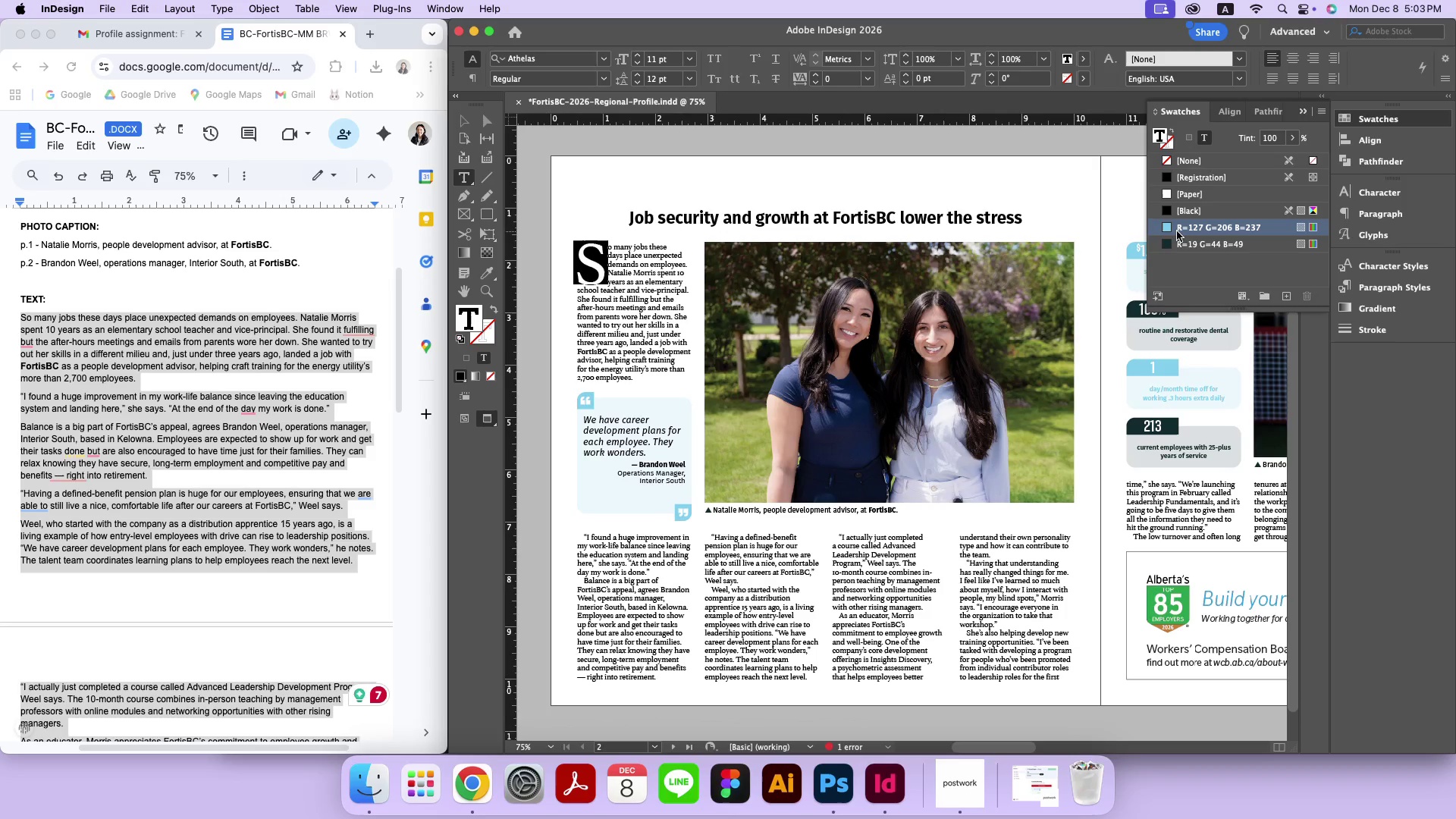 
double_click([1171, 228])
 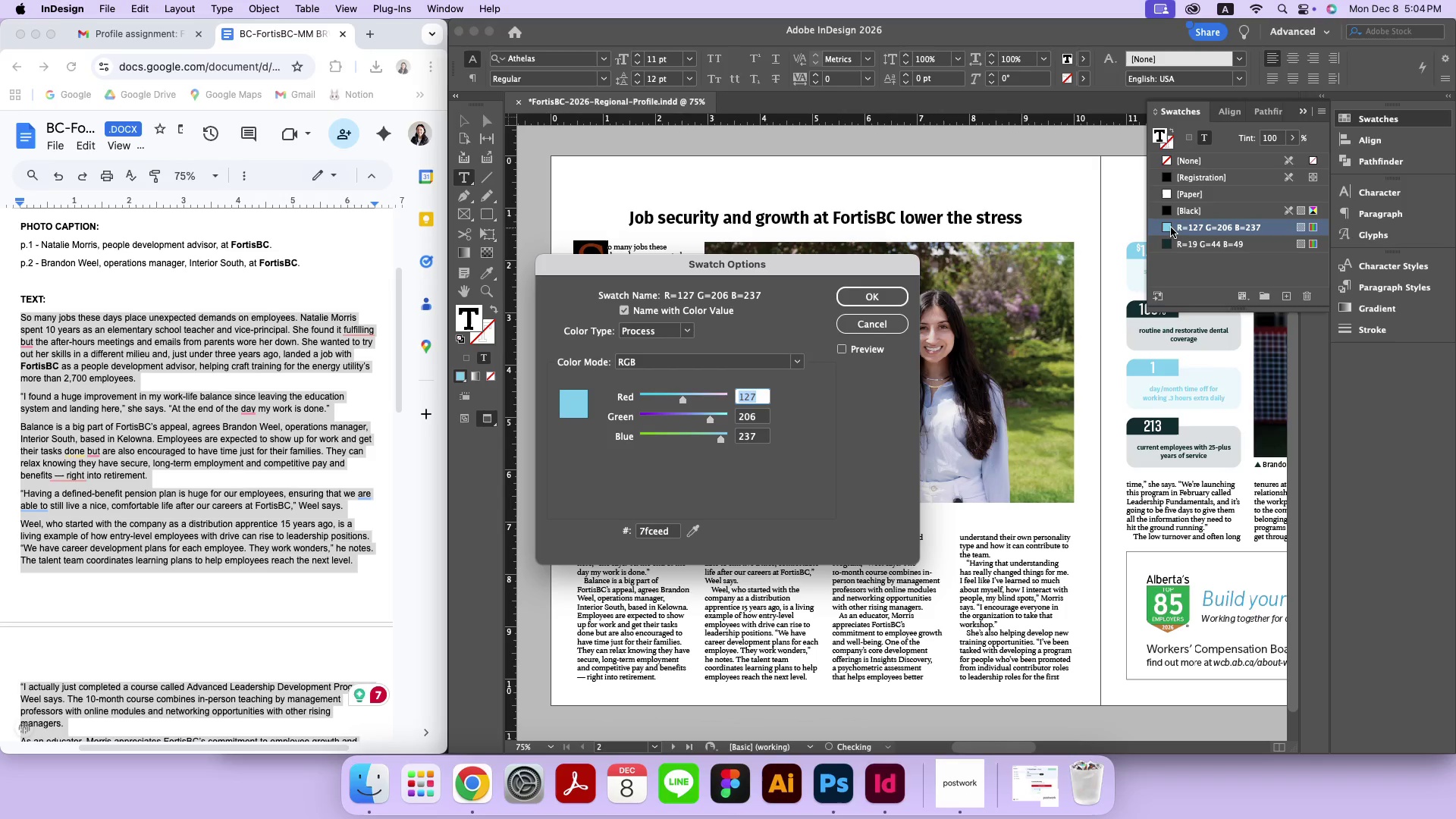 
triple_click([1171, 228])
 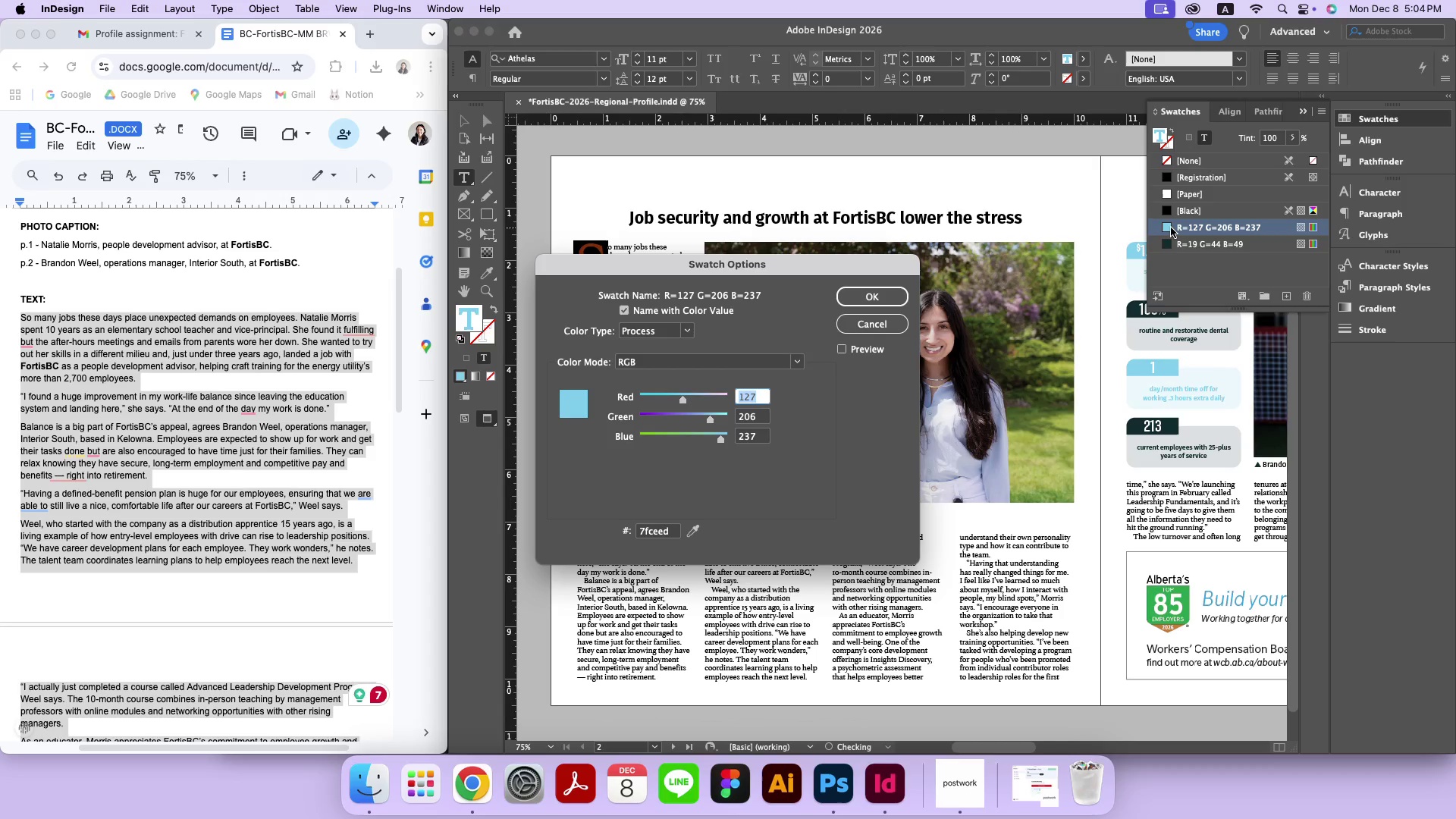 
triple_click([1171, 228])
 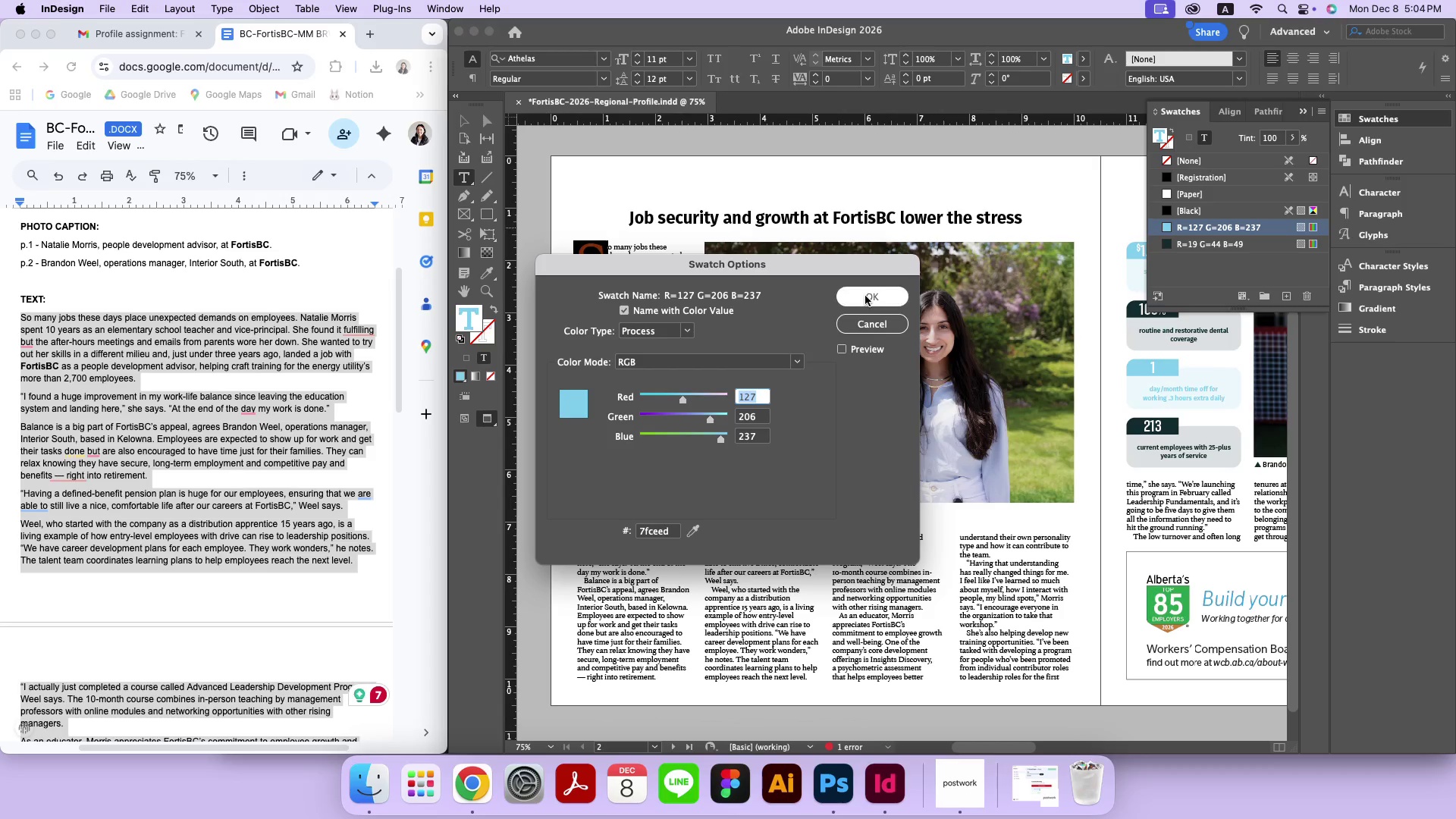 
left_click([865, 297])
 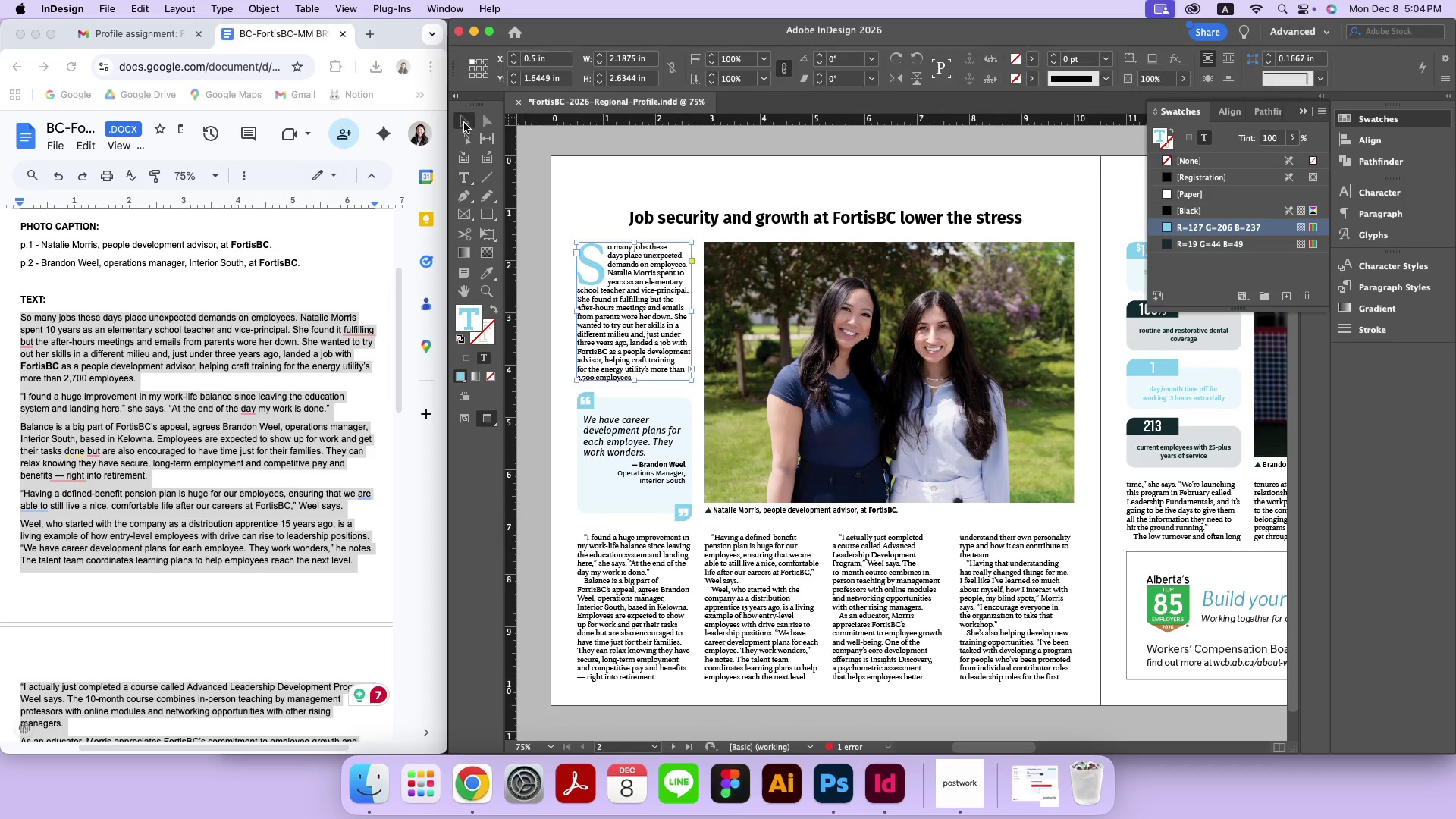 
double_click([612, 186])
 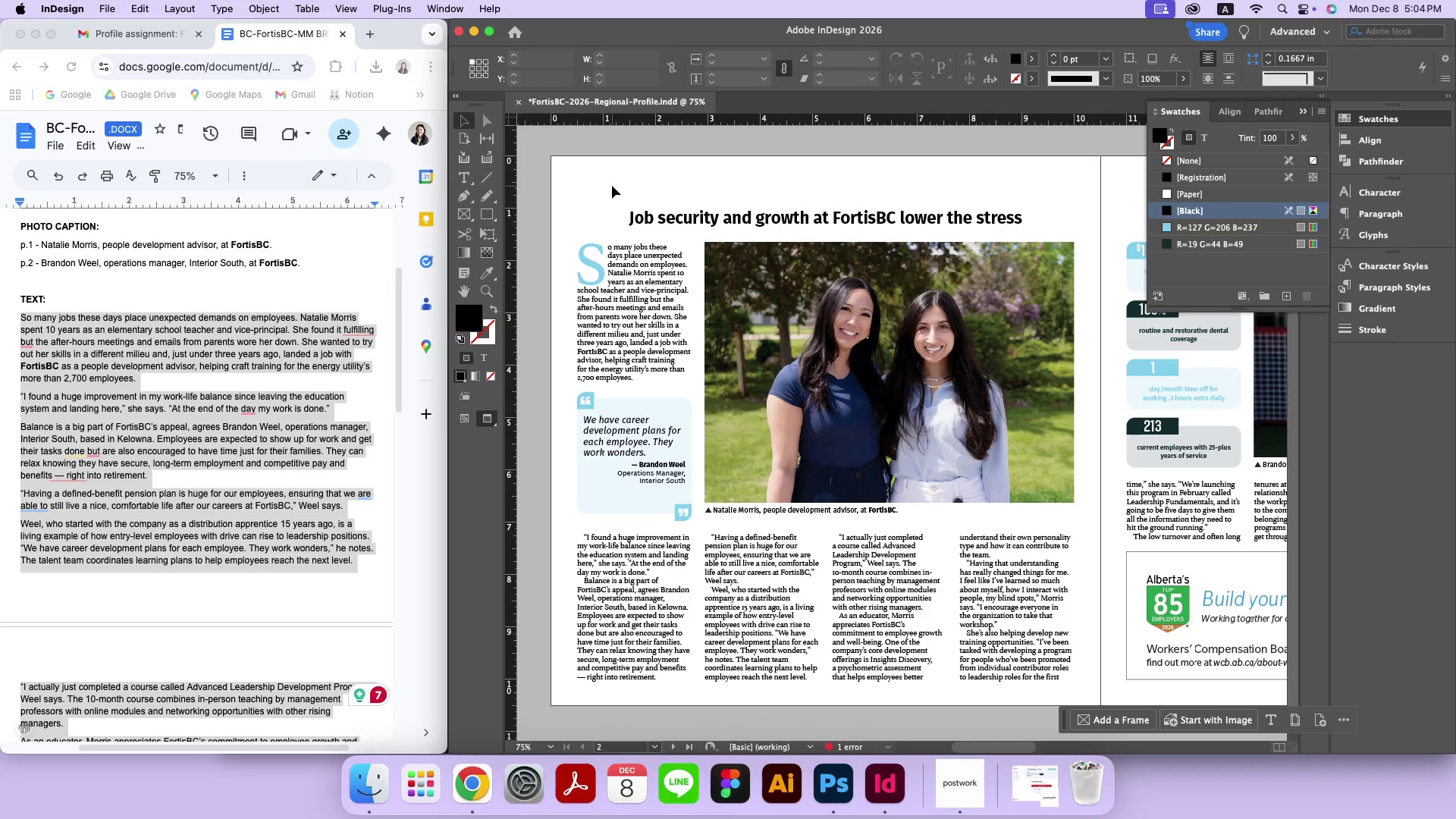 
wait(7.68)
 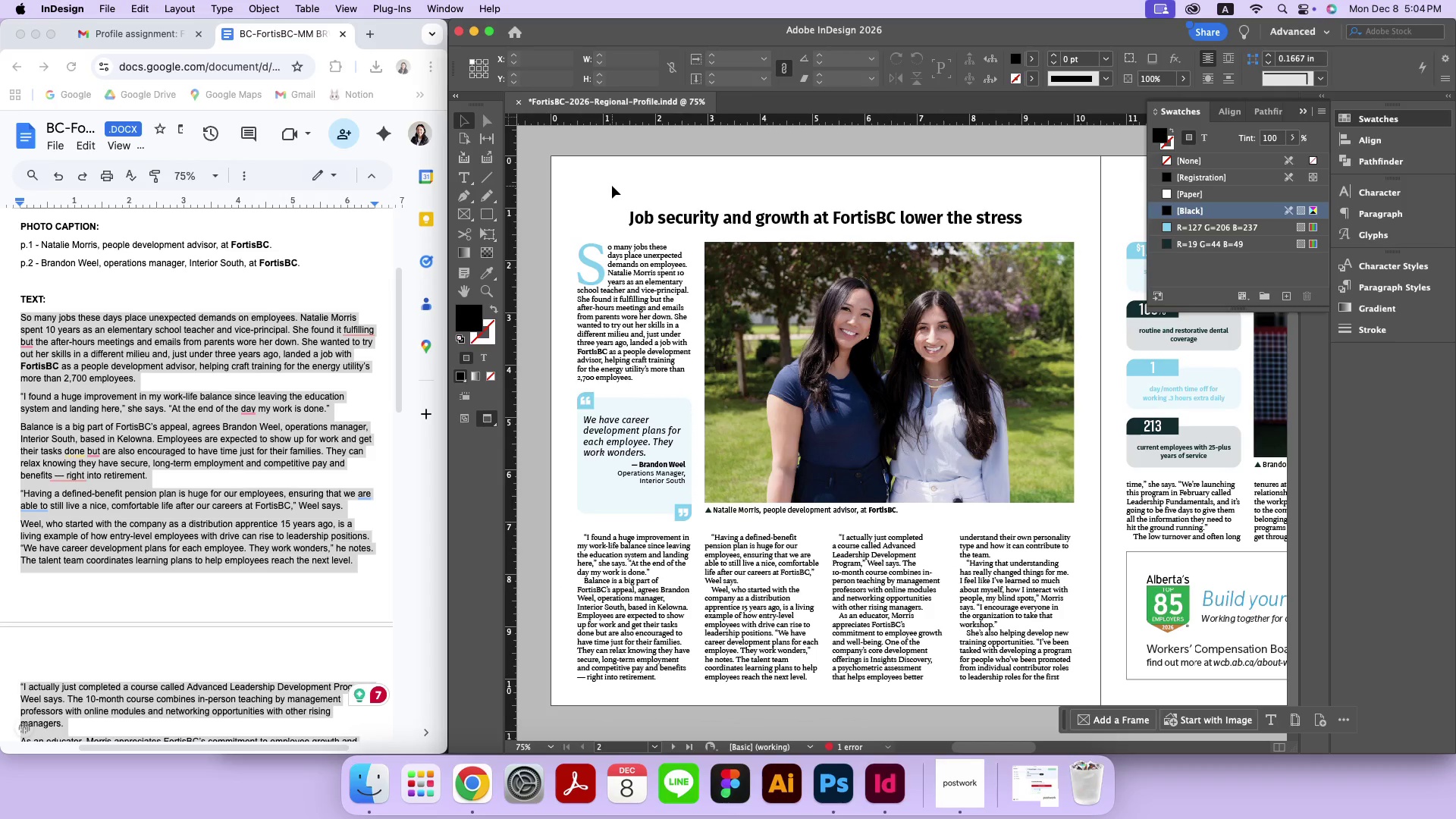 
left_click([612, 186])
 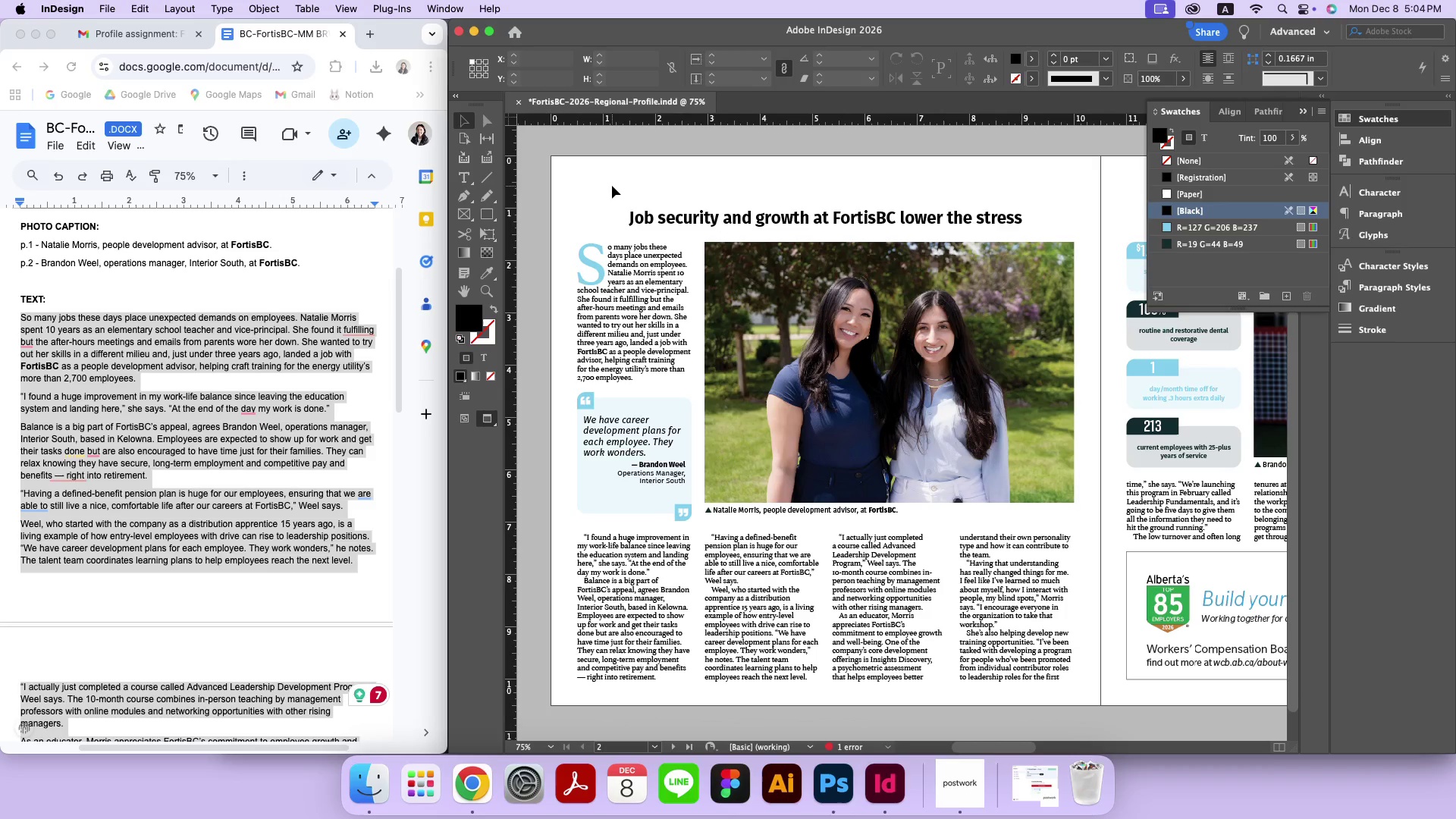 
key(Meta+Equal)
 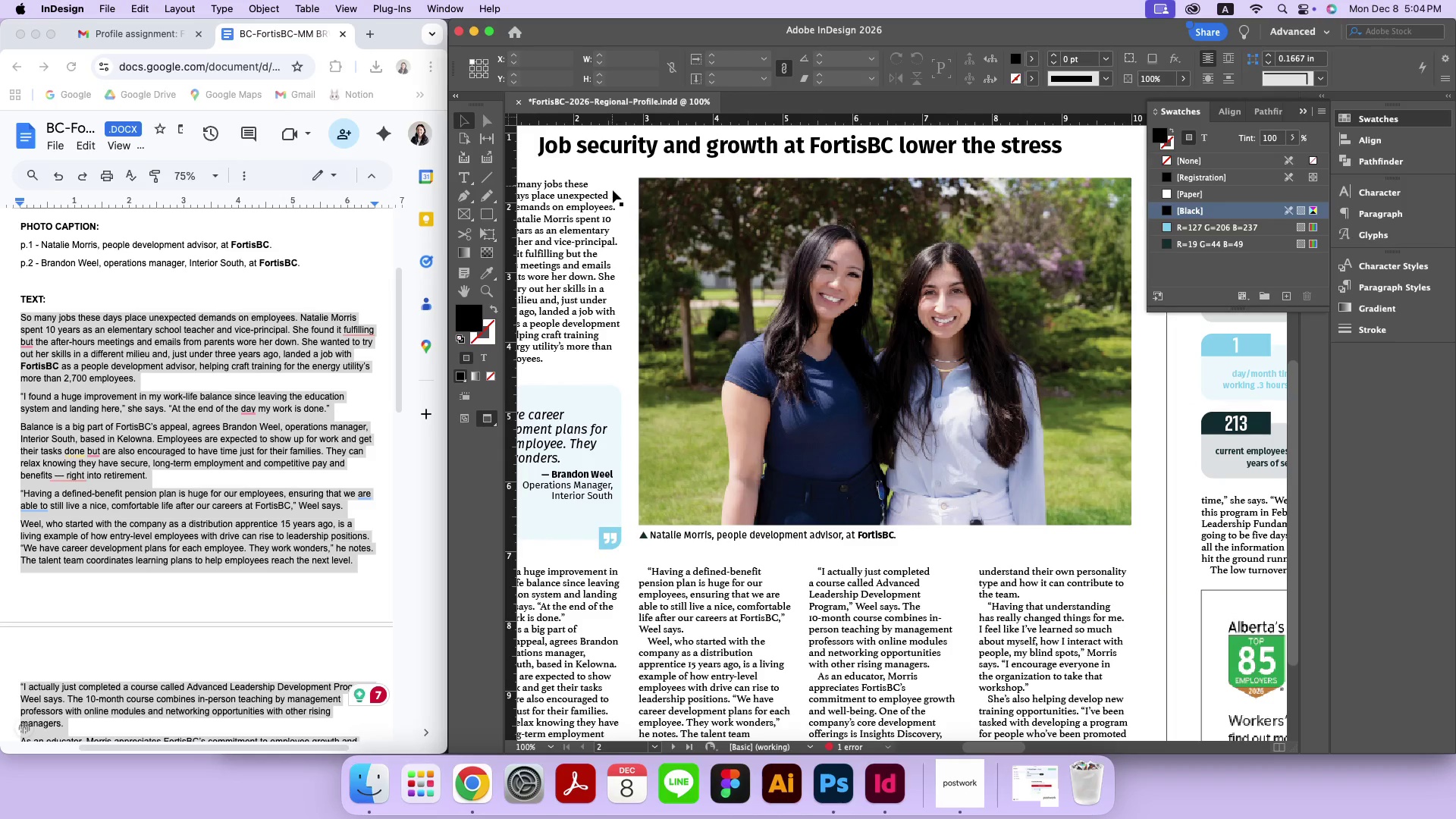 
hold_key(key=Space, duration=1.58)
 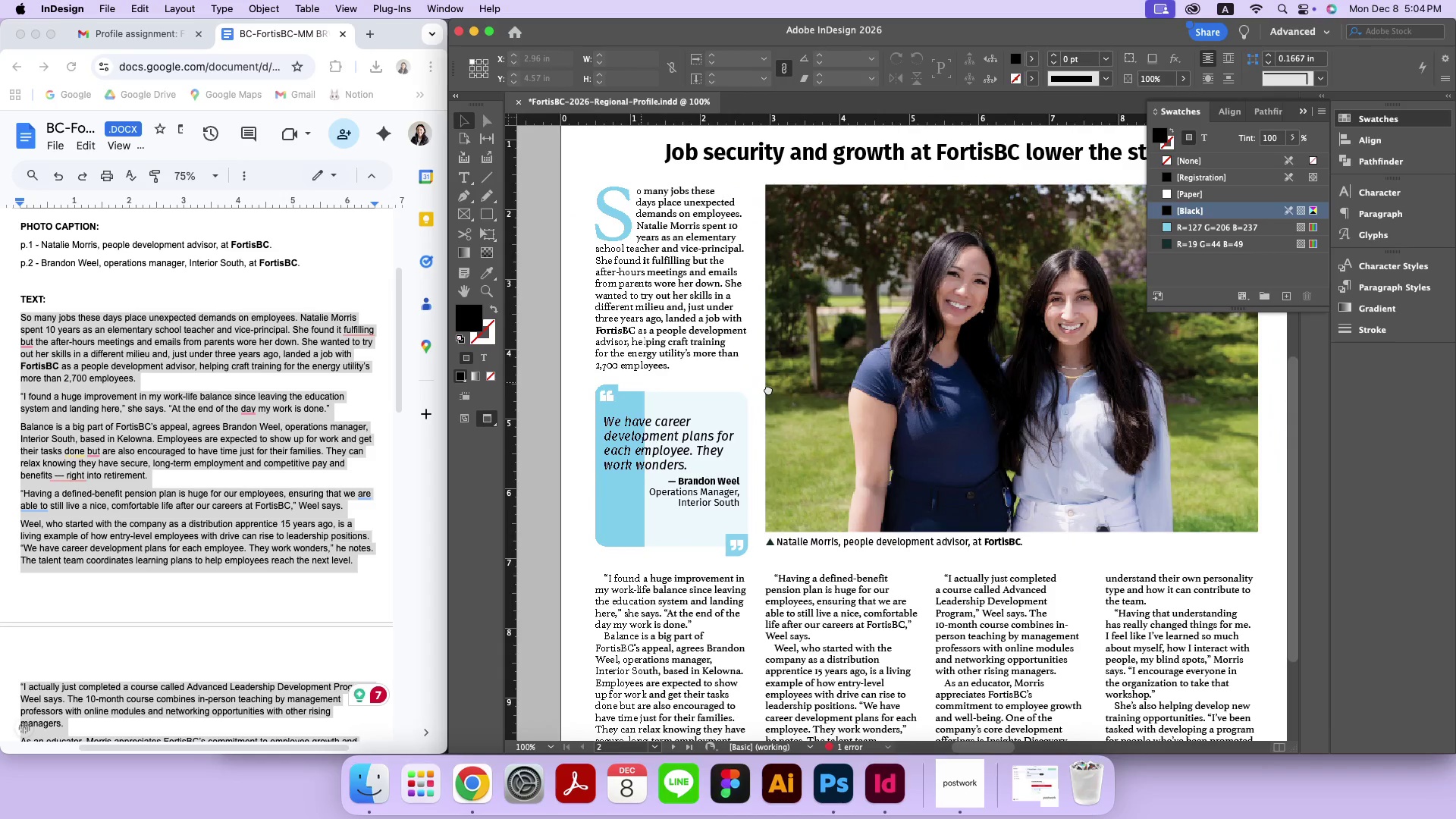 
left_click_drag(start_coordinate=[641, 382], to_coordinate=[768, 389])
 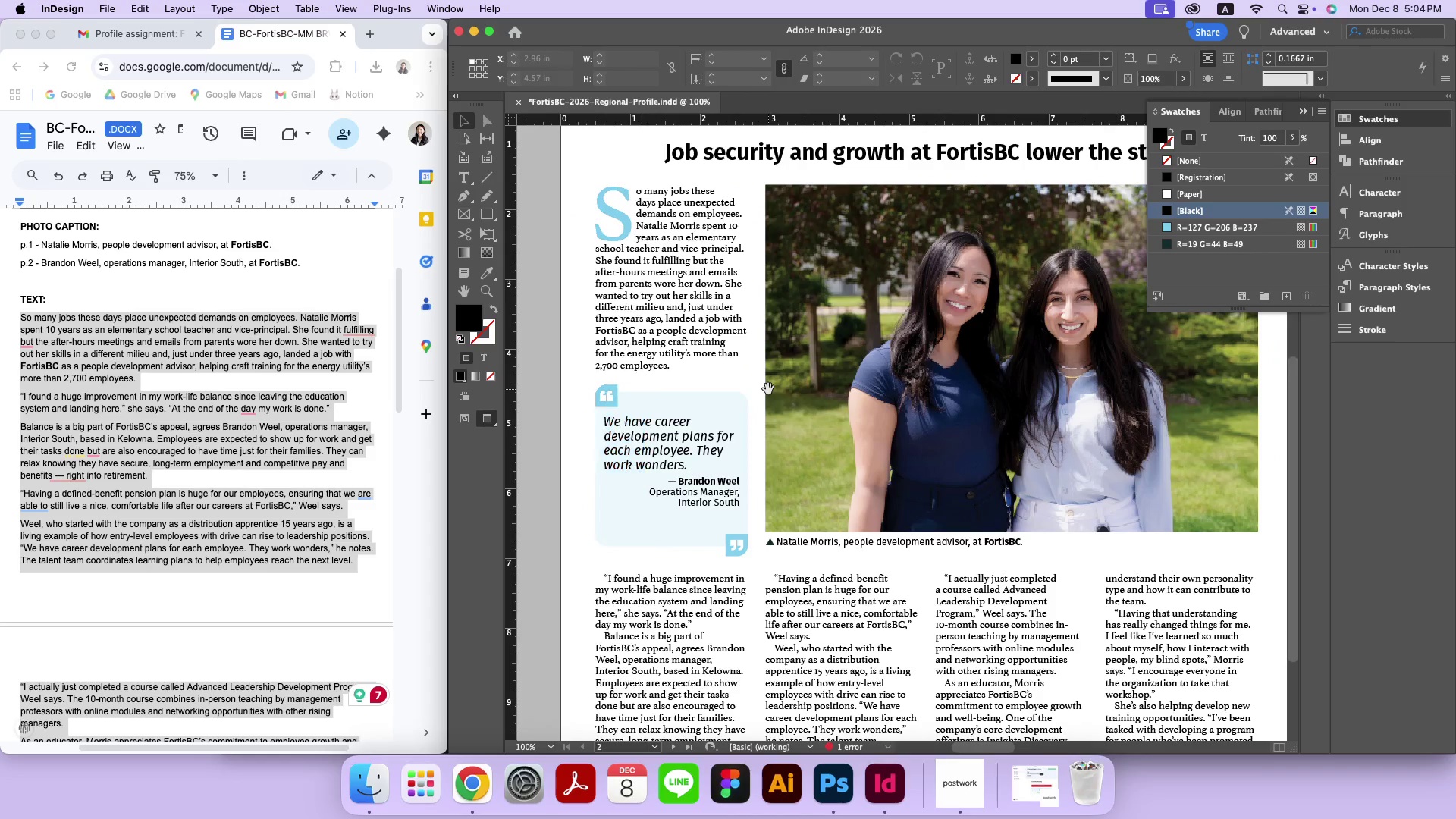 
hold_key(key=Space, duration=0.59)
 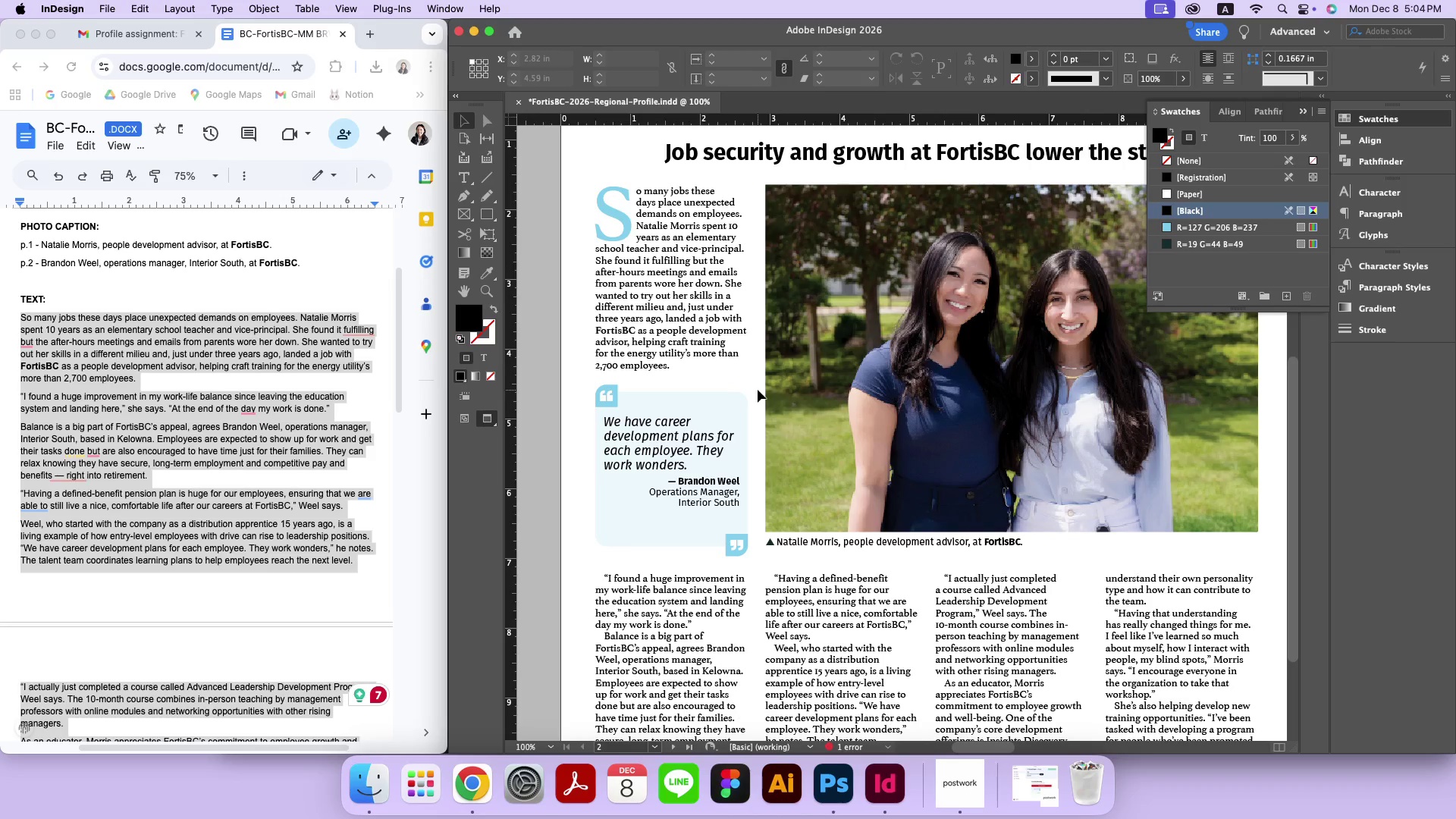 
wait(5.06)
 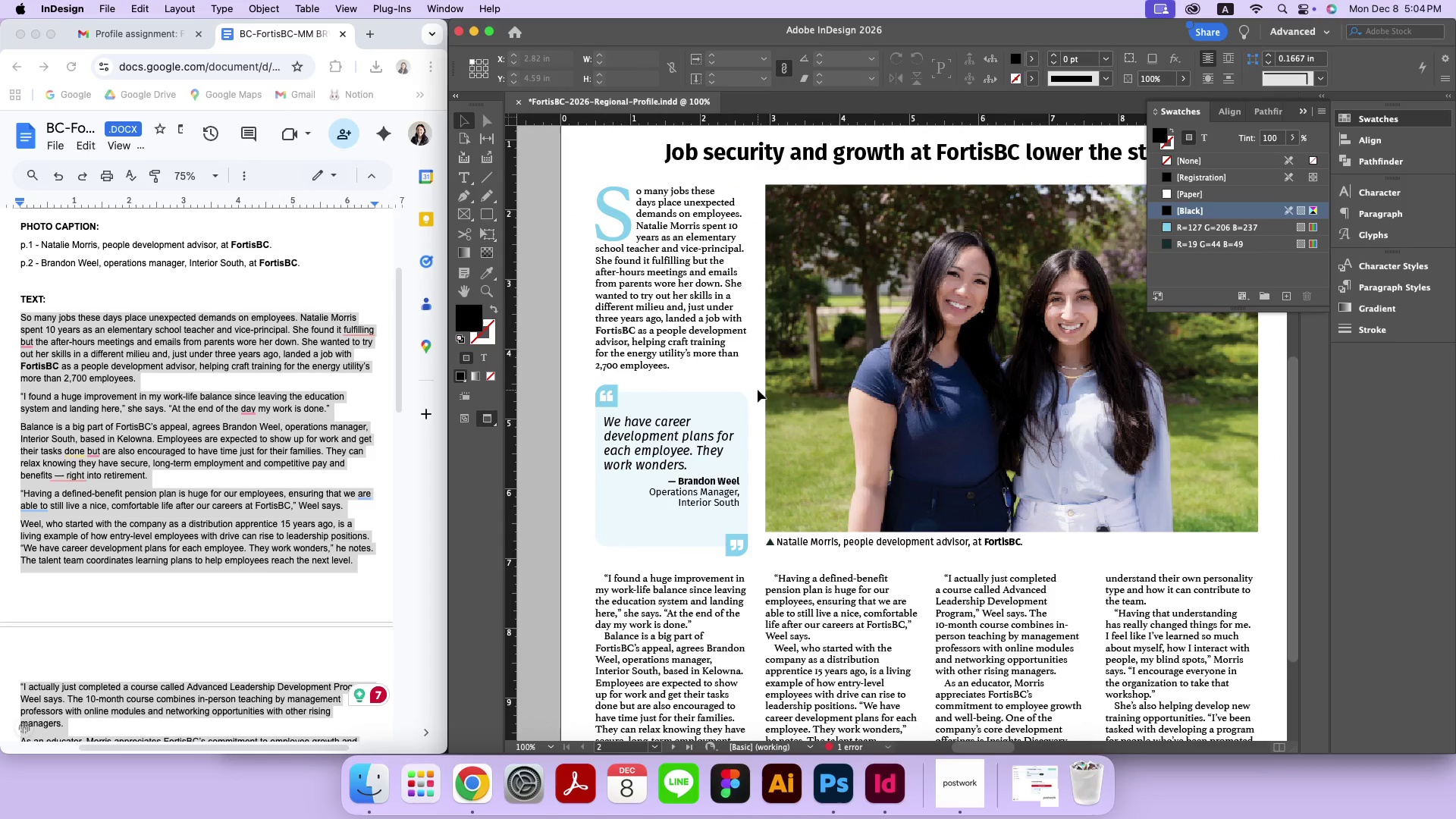 
scroll: coordinate [758, 390], scroll_direction: down, amount: 4.0
 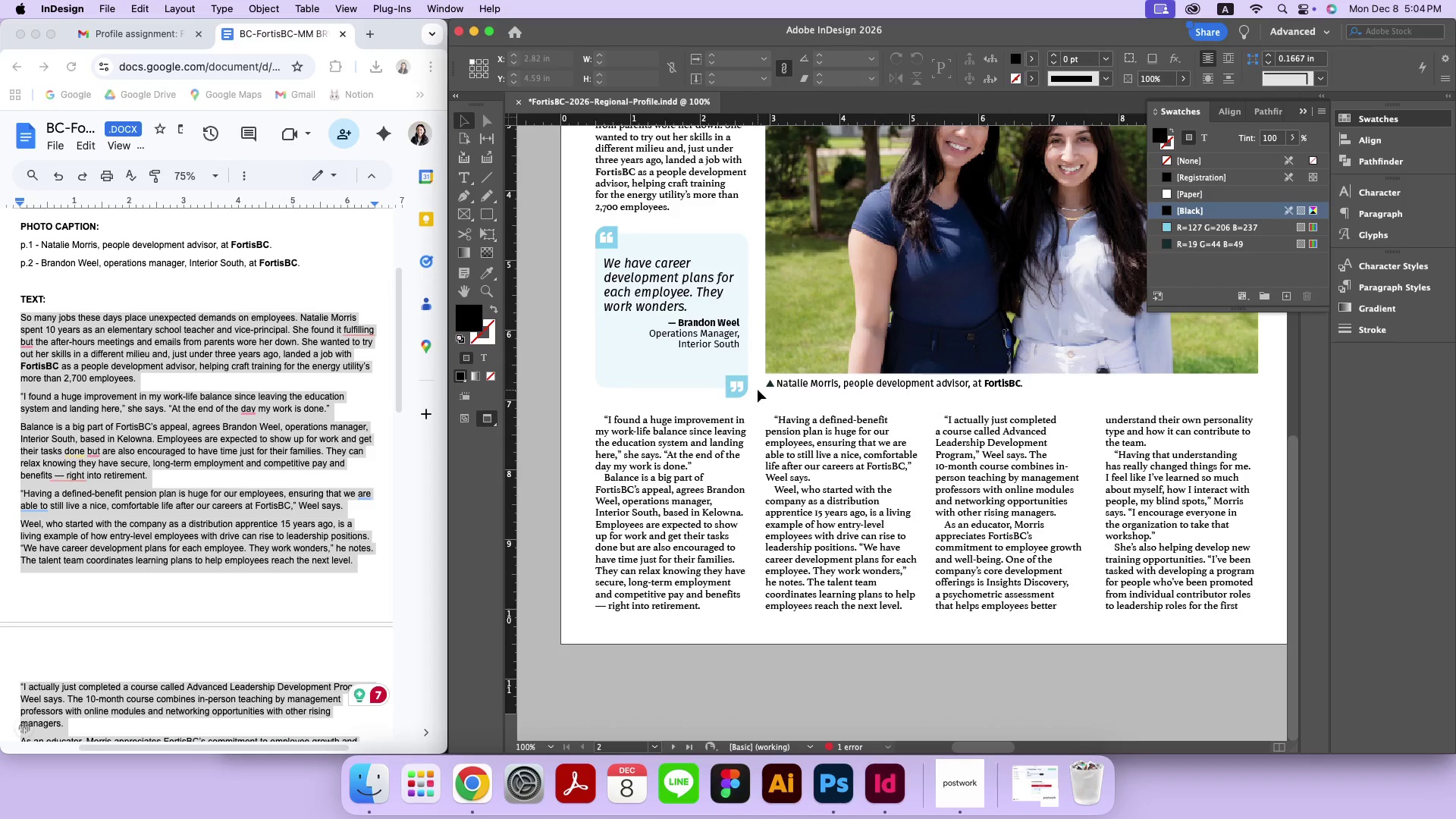 
scroll: coordinate [758, 390], scroll_direction: up, amount: 2.0
 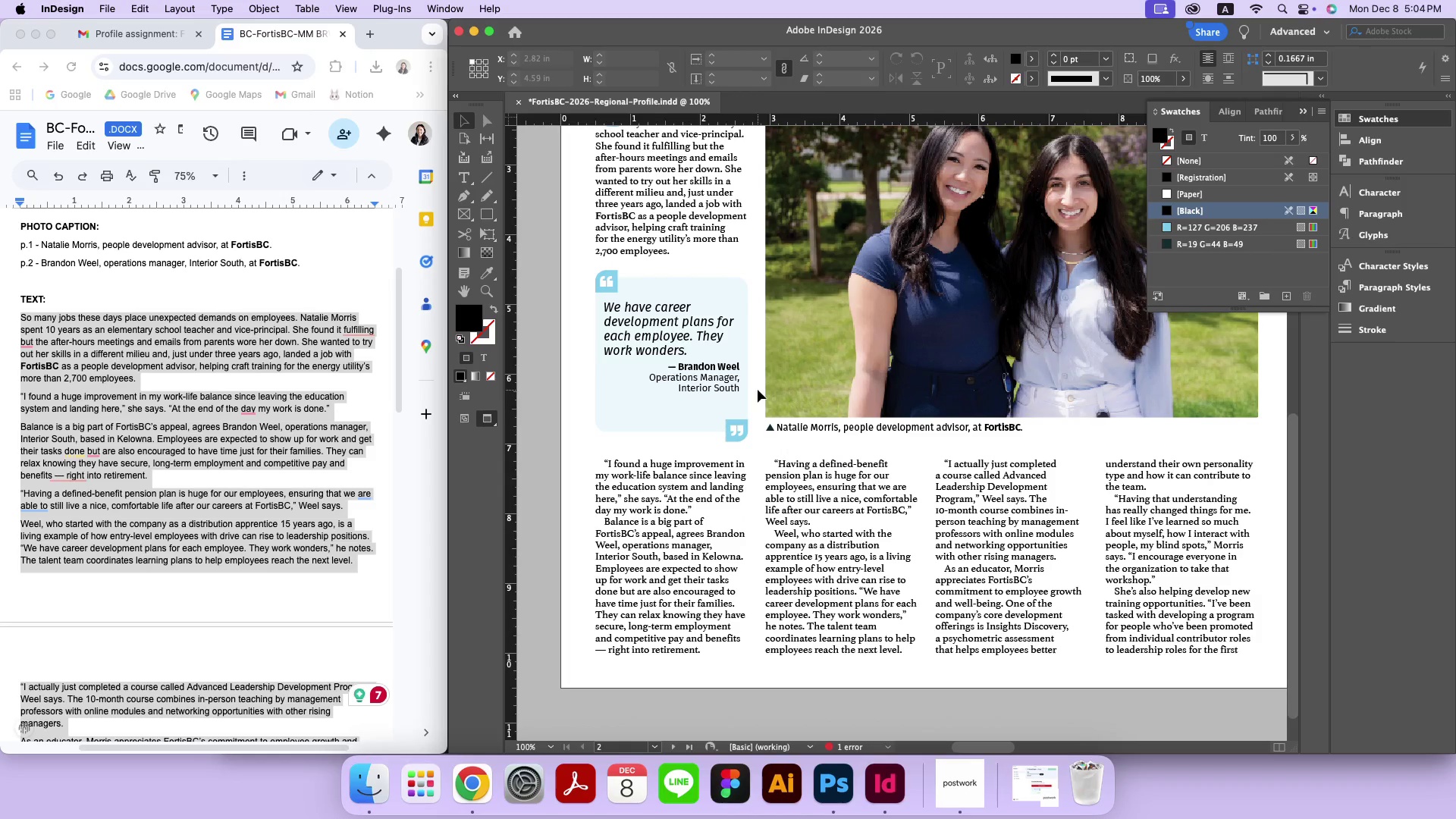 
key(W)
 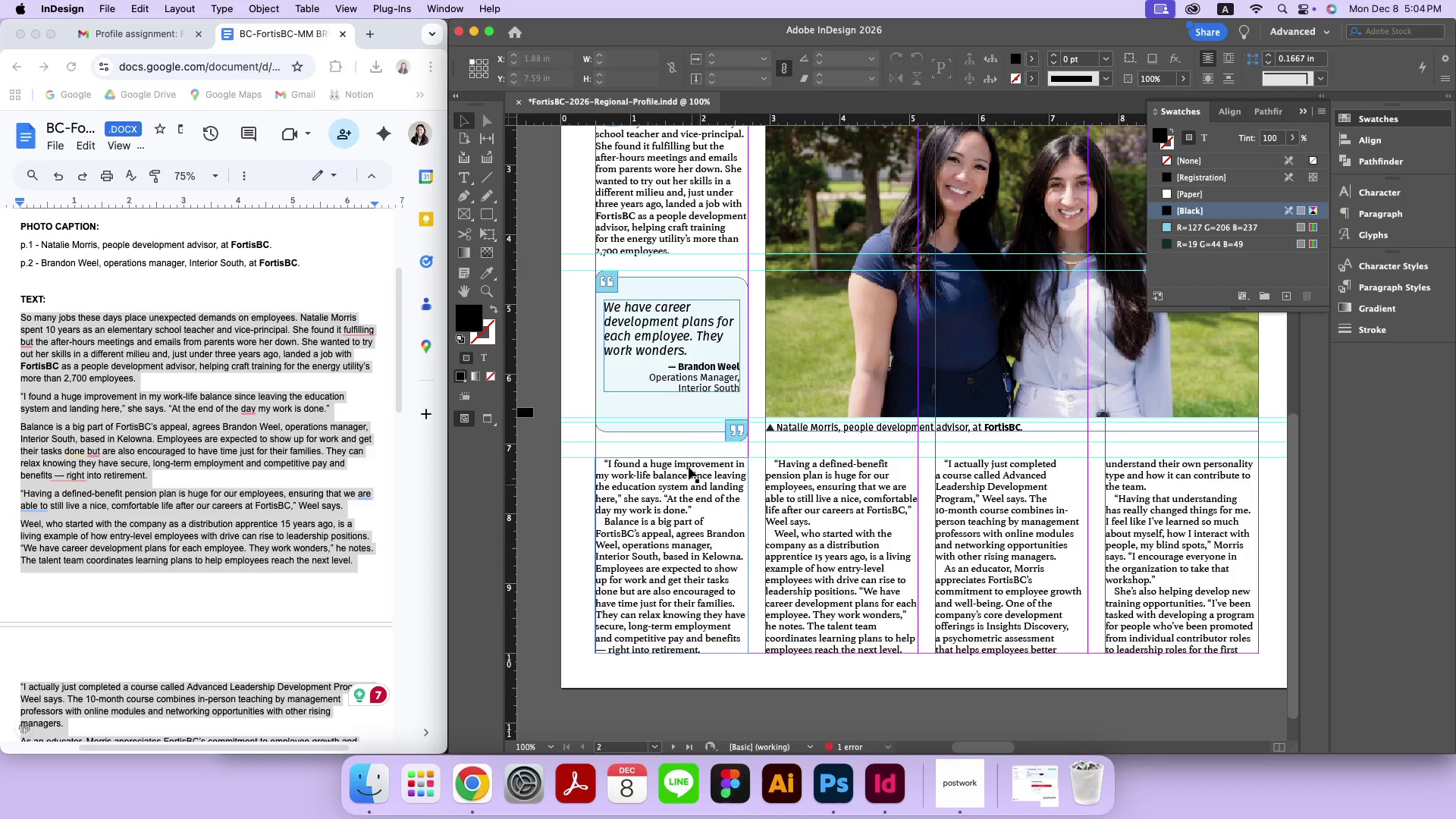 
left_click_drag(start_coordinate=[575, 281], to_coordinate=[739, 435])
 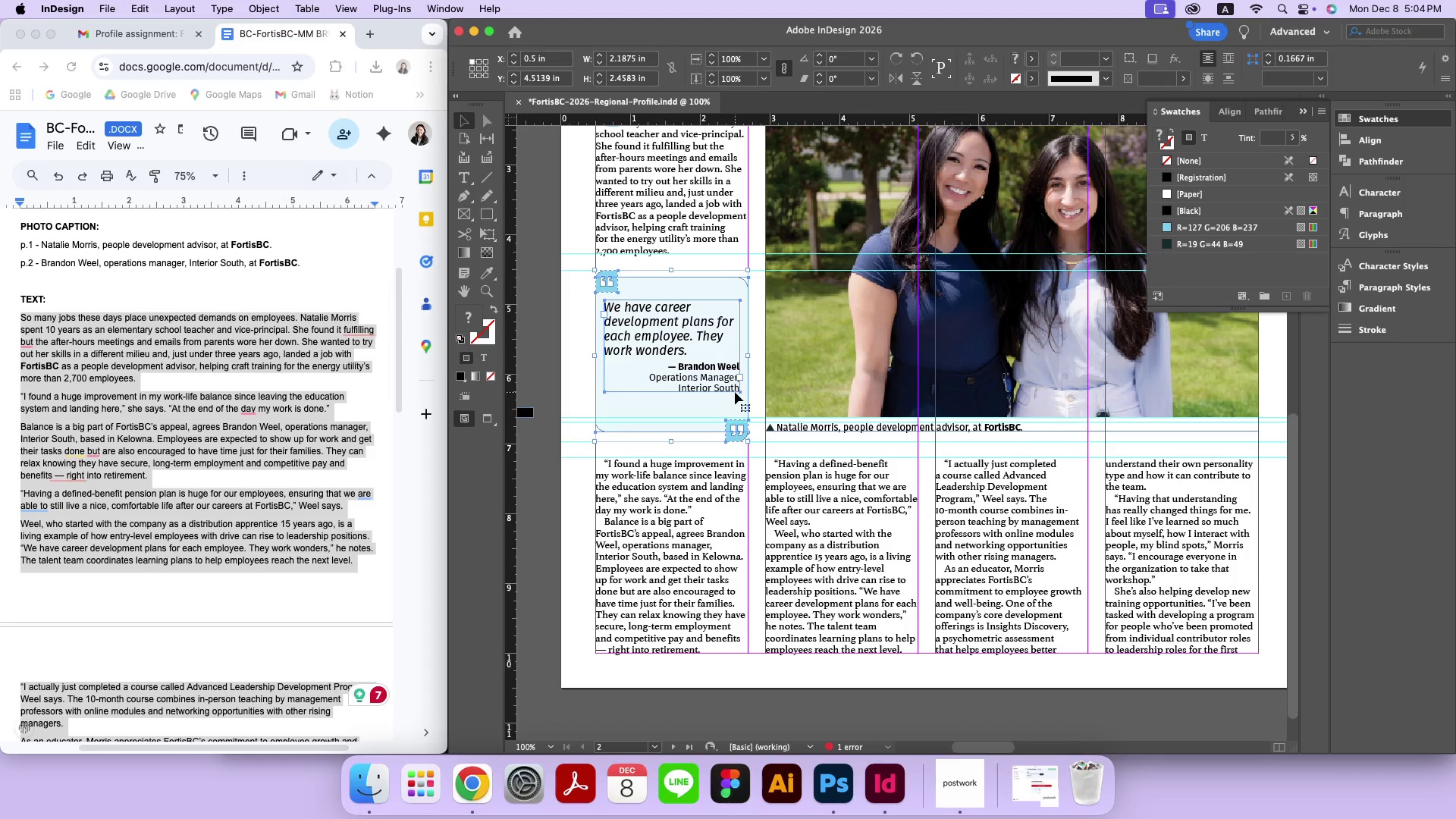 
left_click_drag(start_coordinate=[693, 323], to_coordinate=[686, 425])
 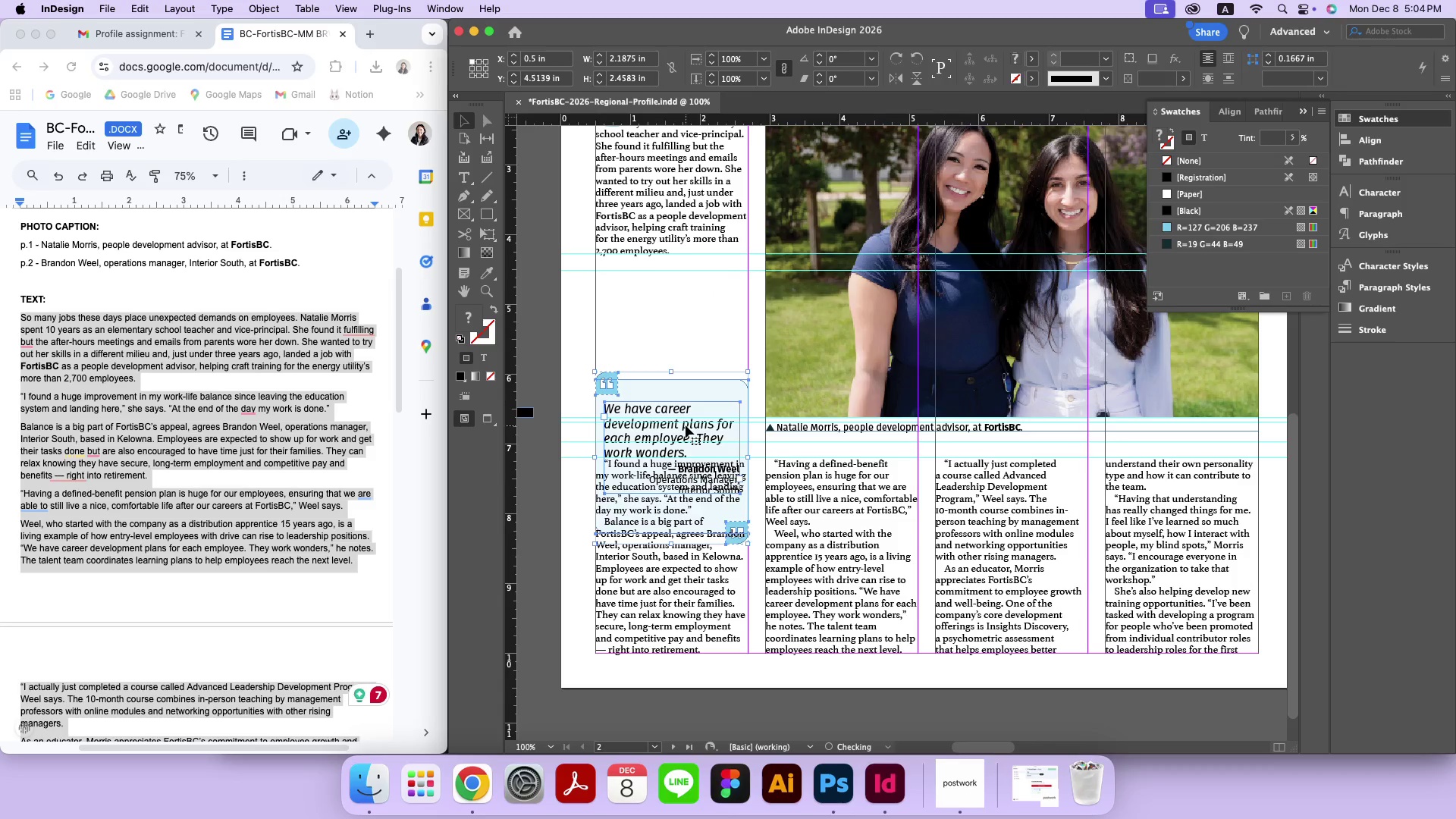 
hold_key(key=ShiftLeft, duration=1.86)
 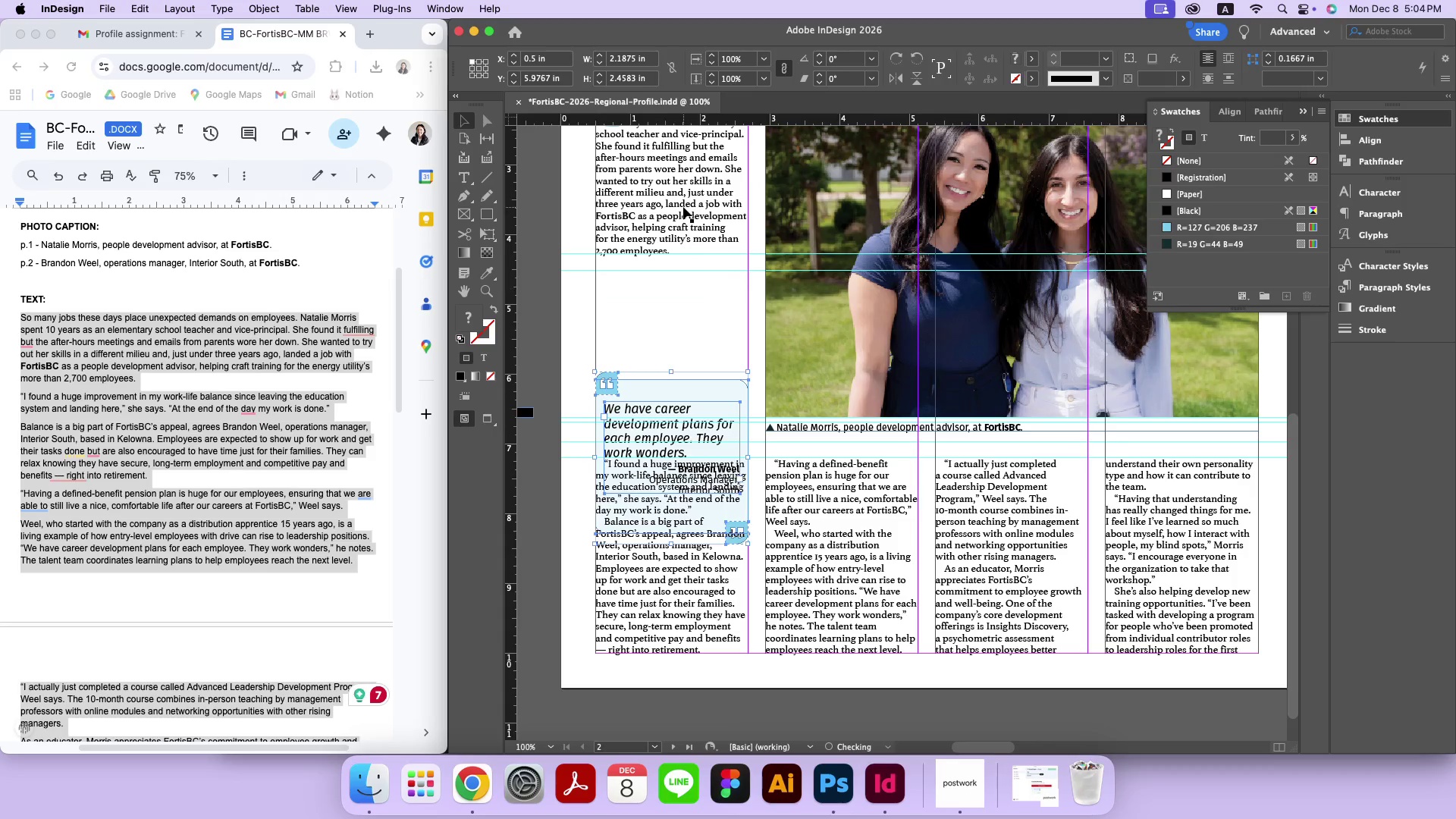 
left_click([683, 207])
 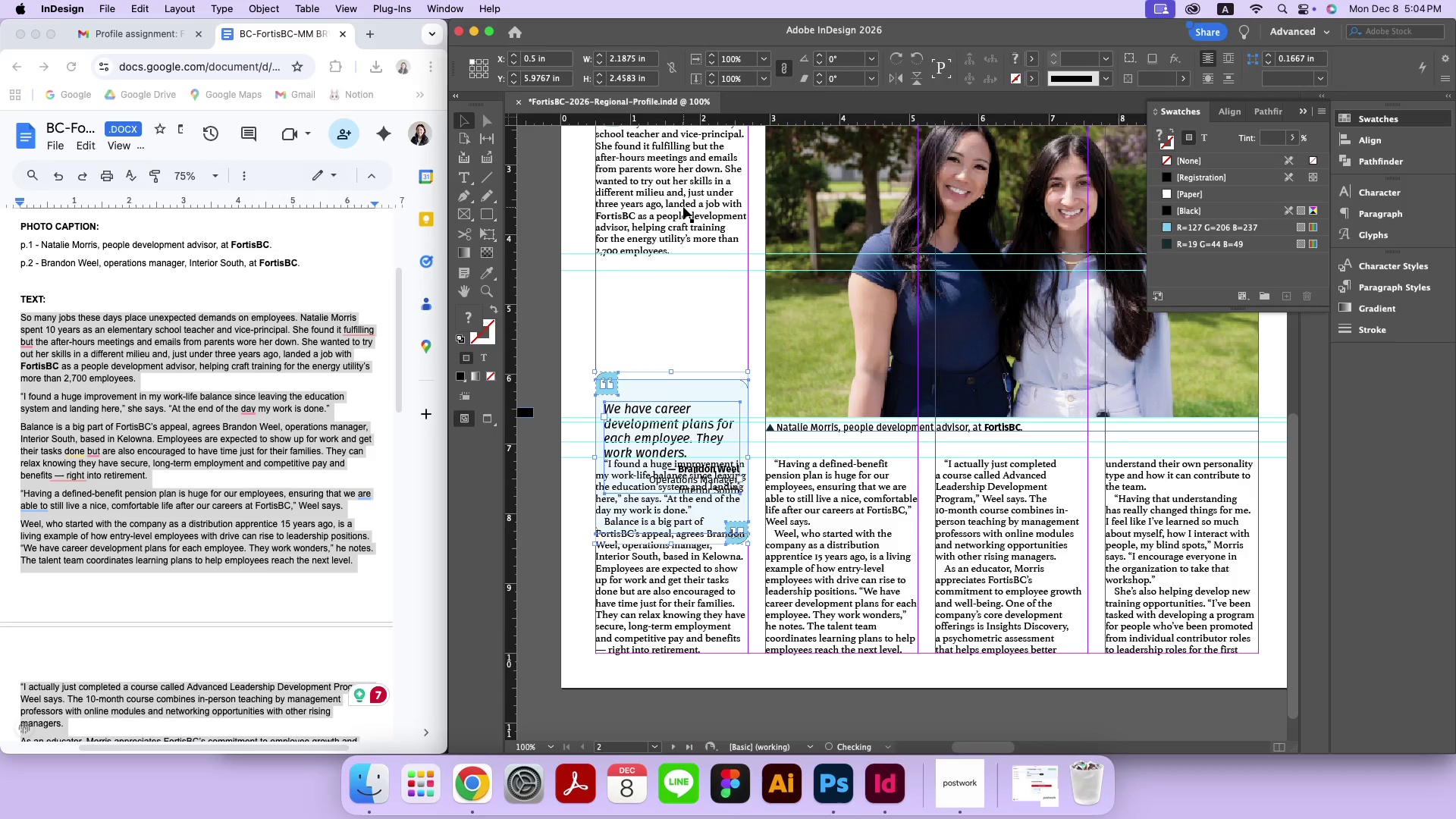 
left_click([679, 229])
 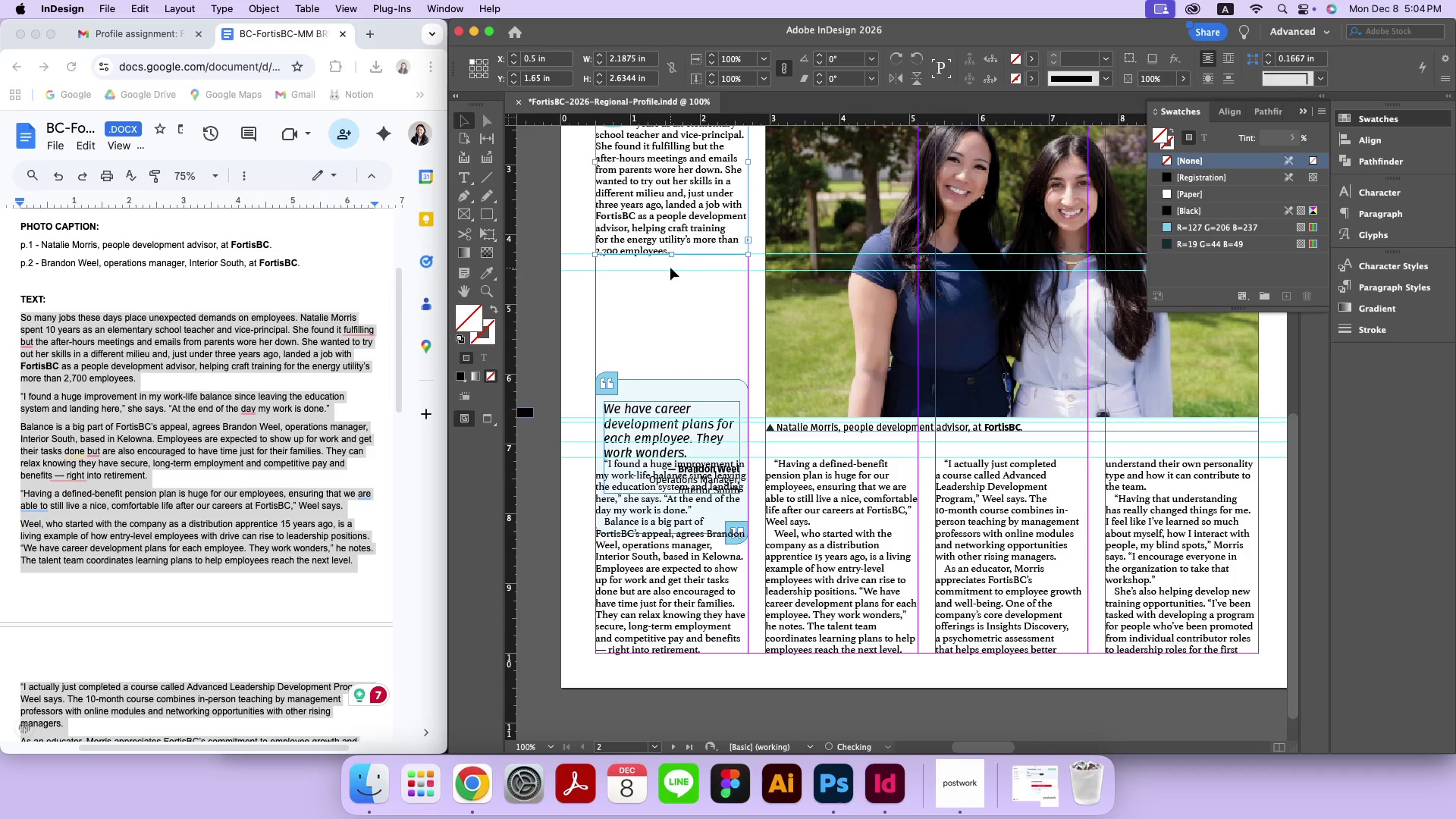 
key(Meta+Z)
 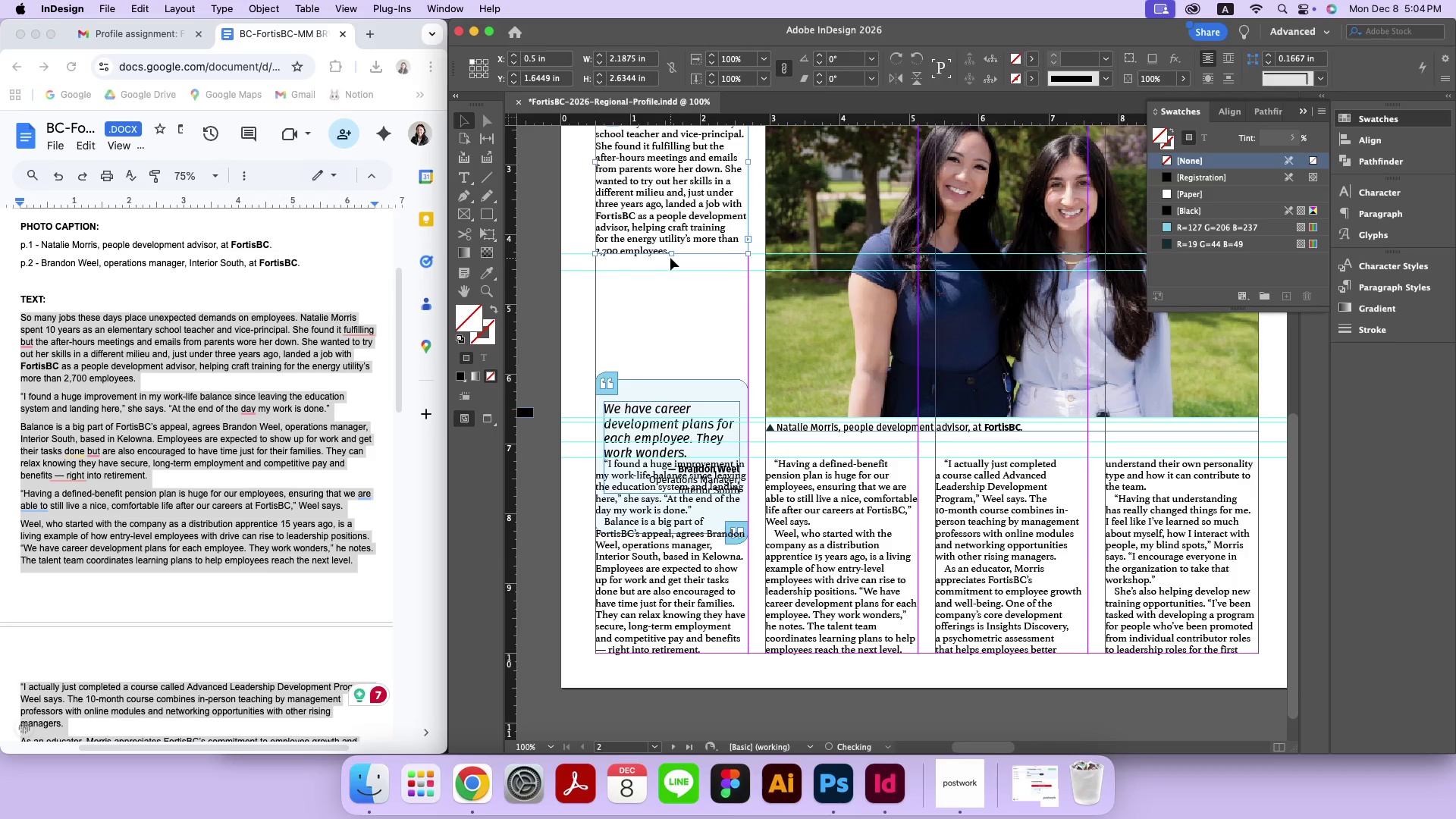 
hold_key(key=Space, duration=0.73)
 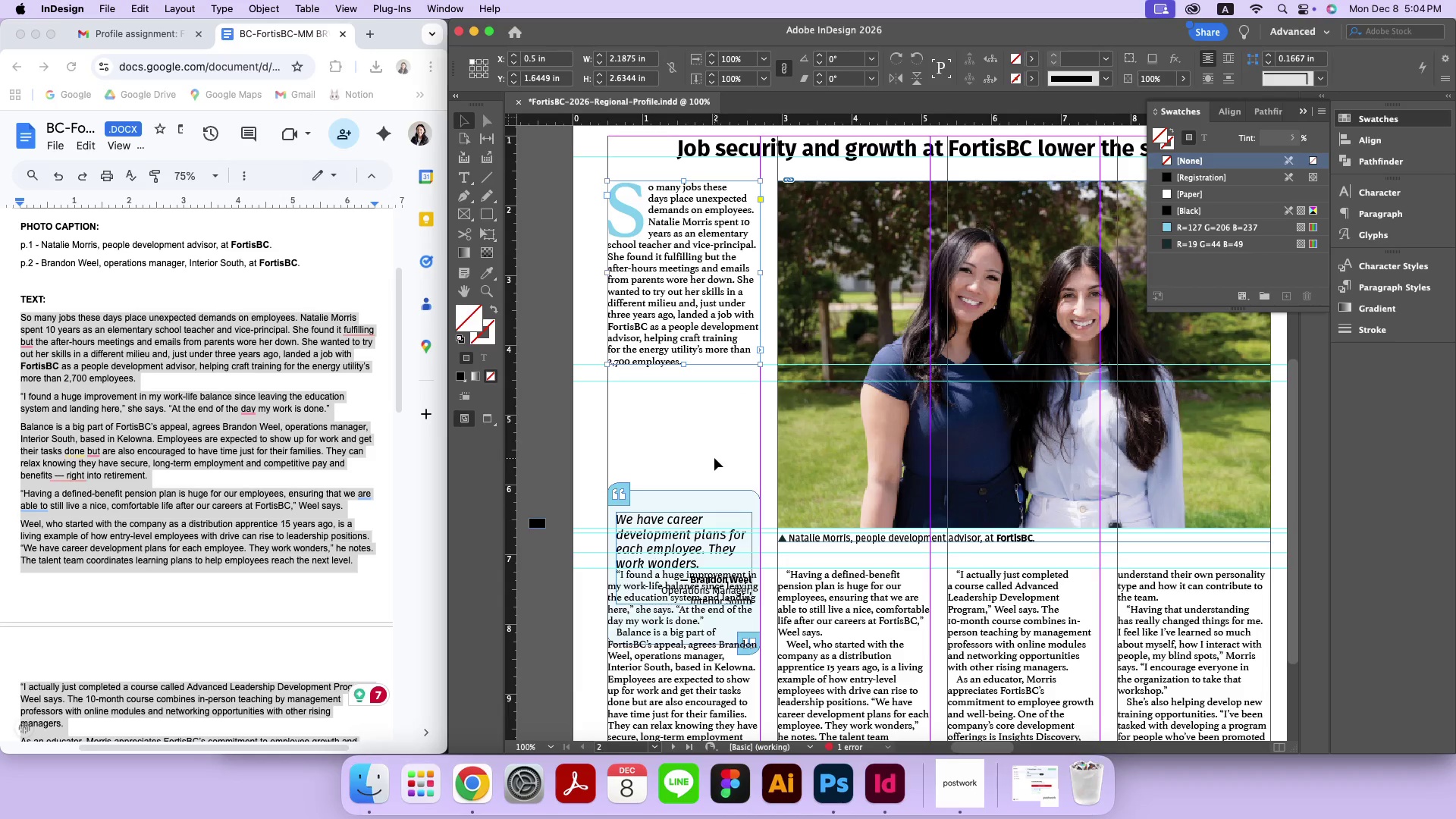 
left_click_drag(start_coordinate=[706, 304], to_coordinate=[717, 414])
 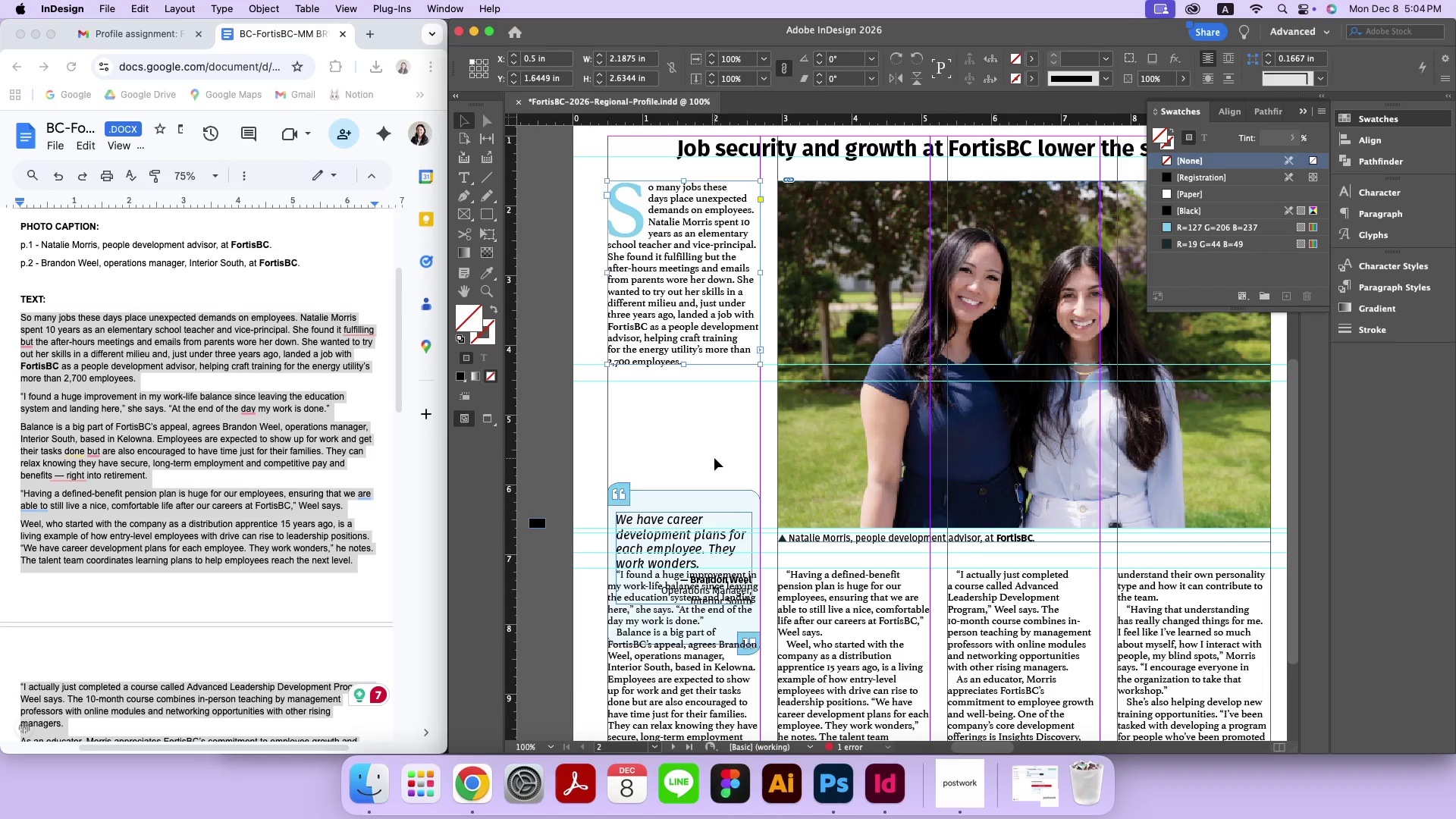 
left_click([714, 458])
 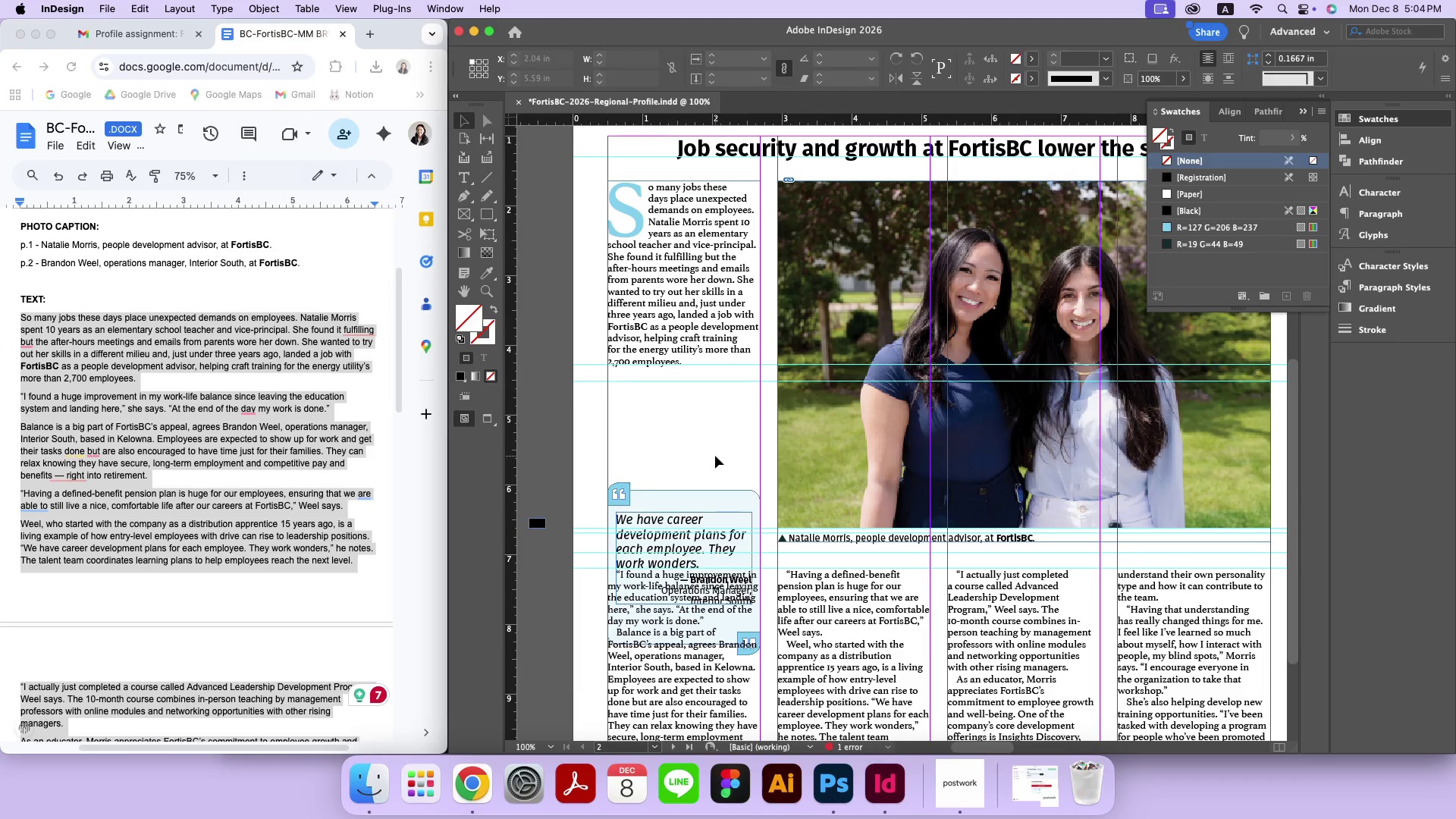 
key(Meta+Z)
 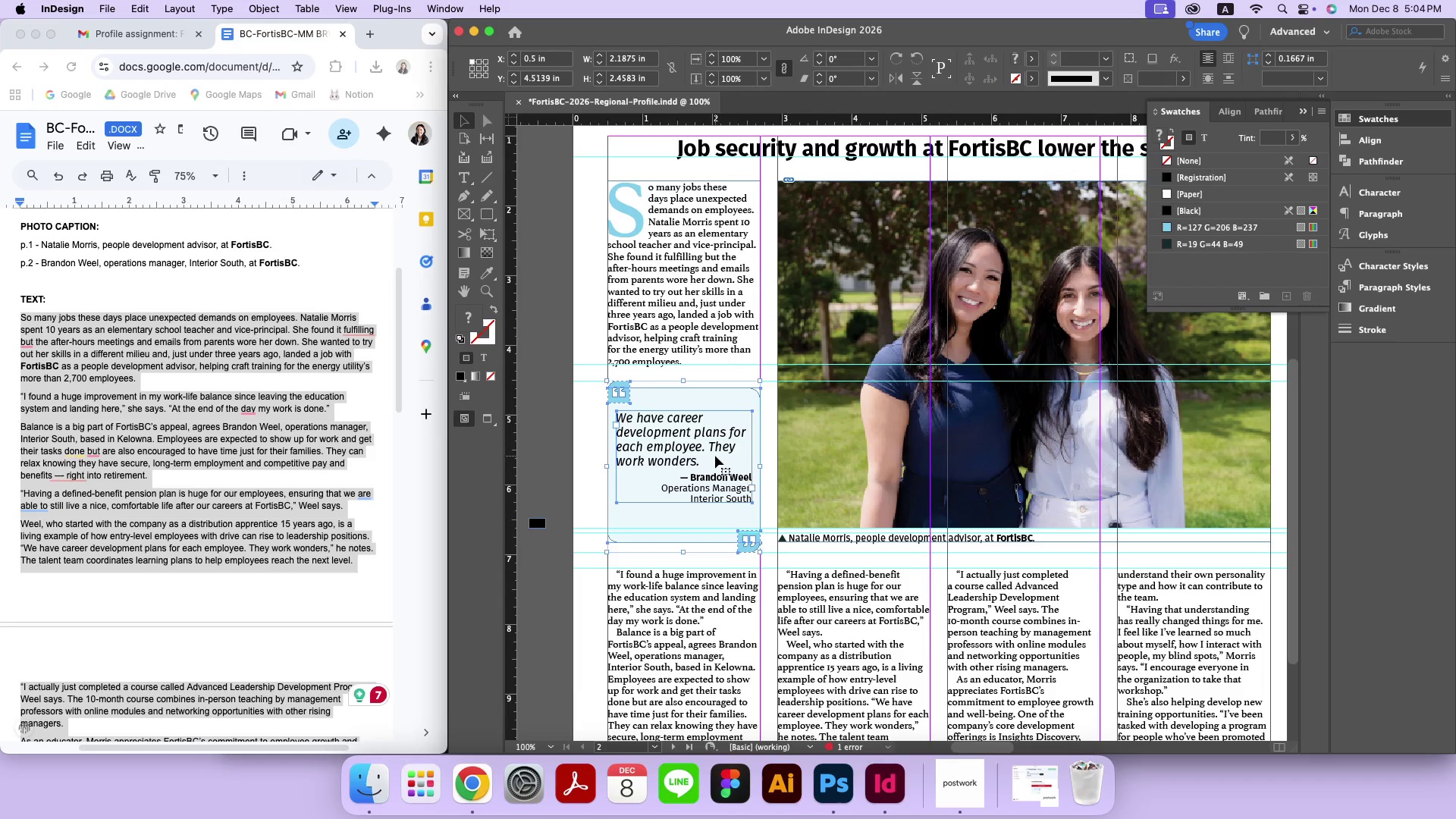 
left_click_drag(start_coordinate=[714, 428], to_coordinate=[711, 504])
 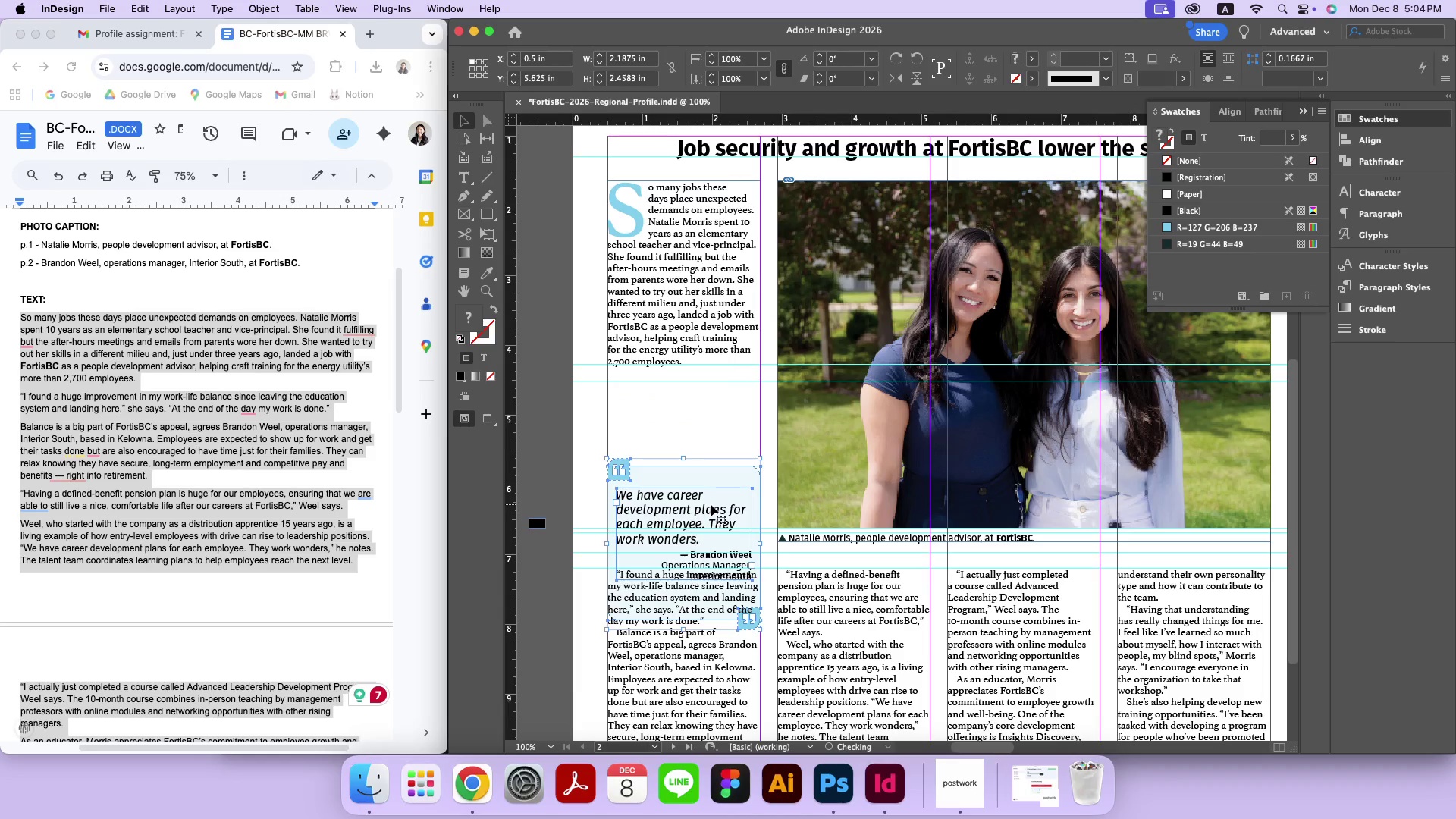 
hold_key(key=ShiftLeft, duration=1.87)
 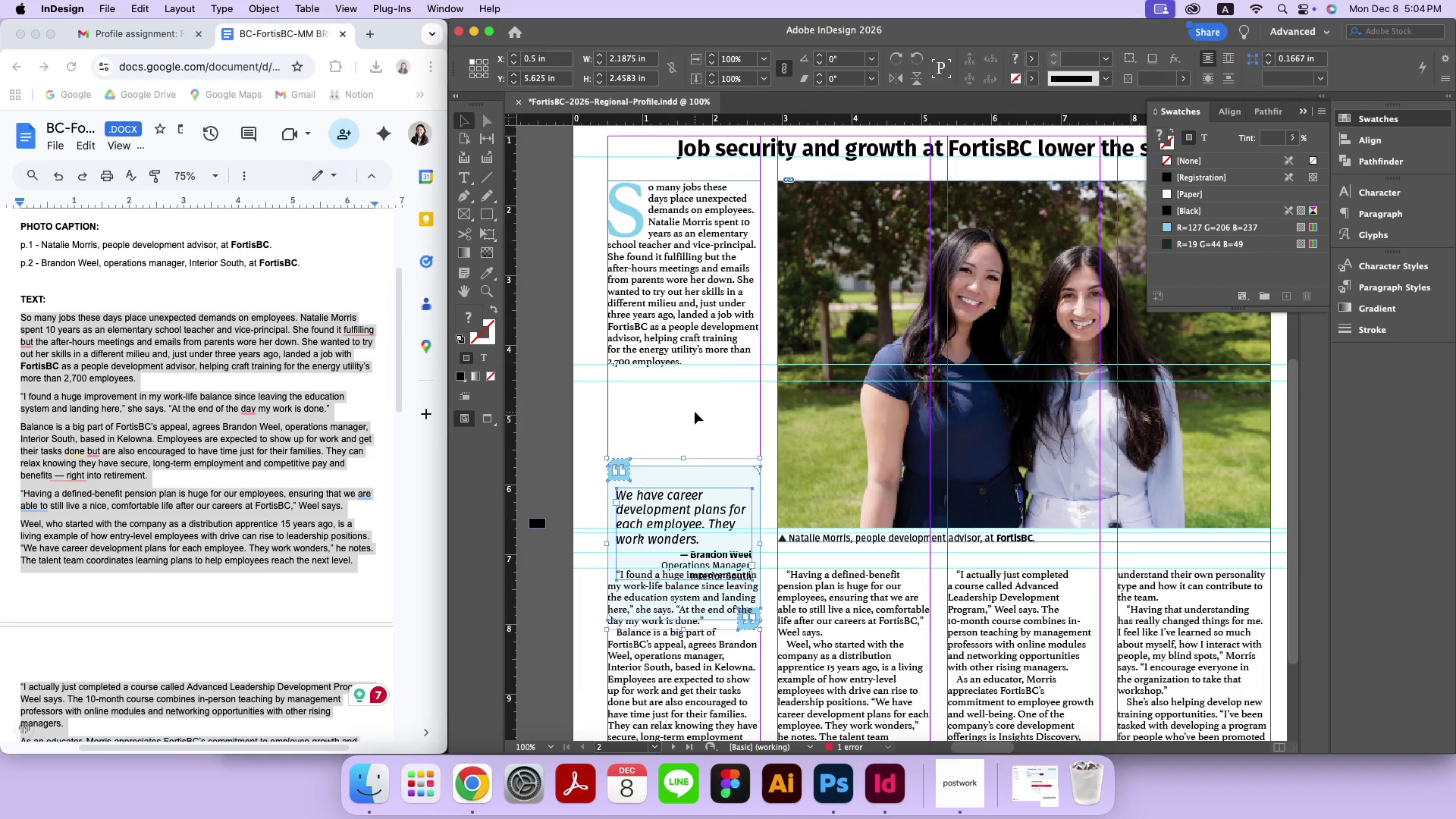 
left_click([695, 412])
 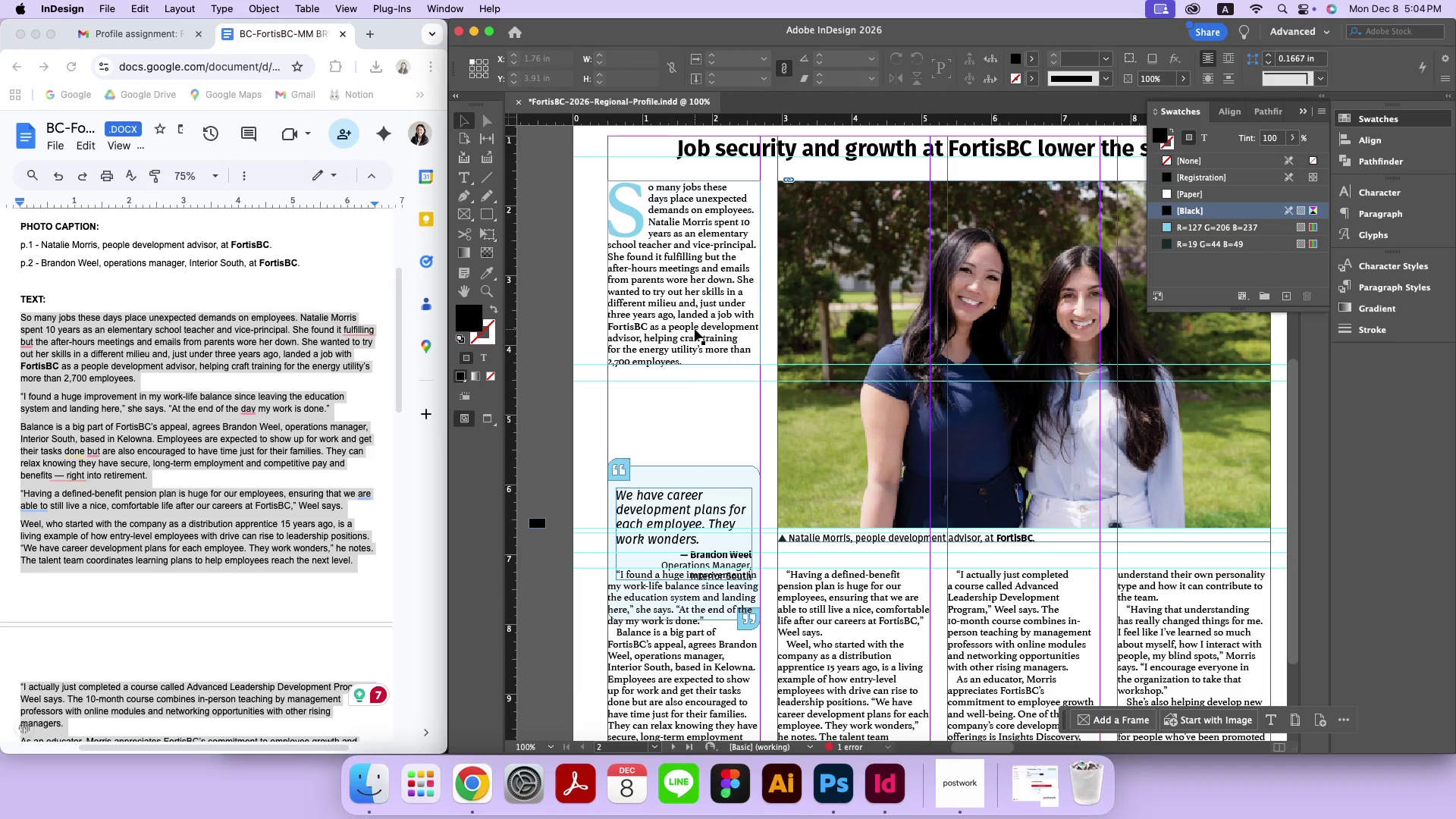 
left_click([695, 329])
 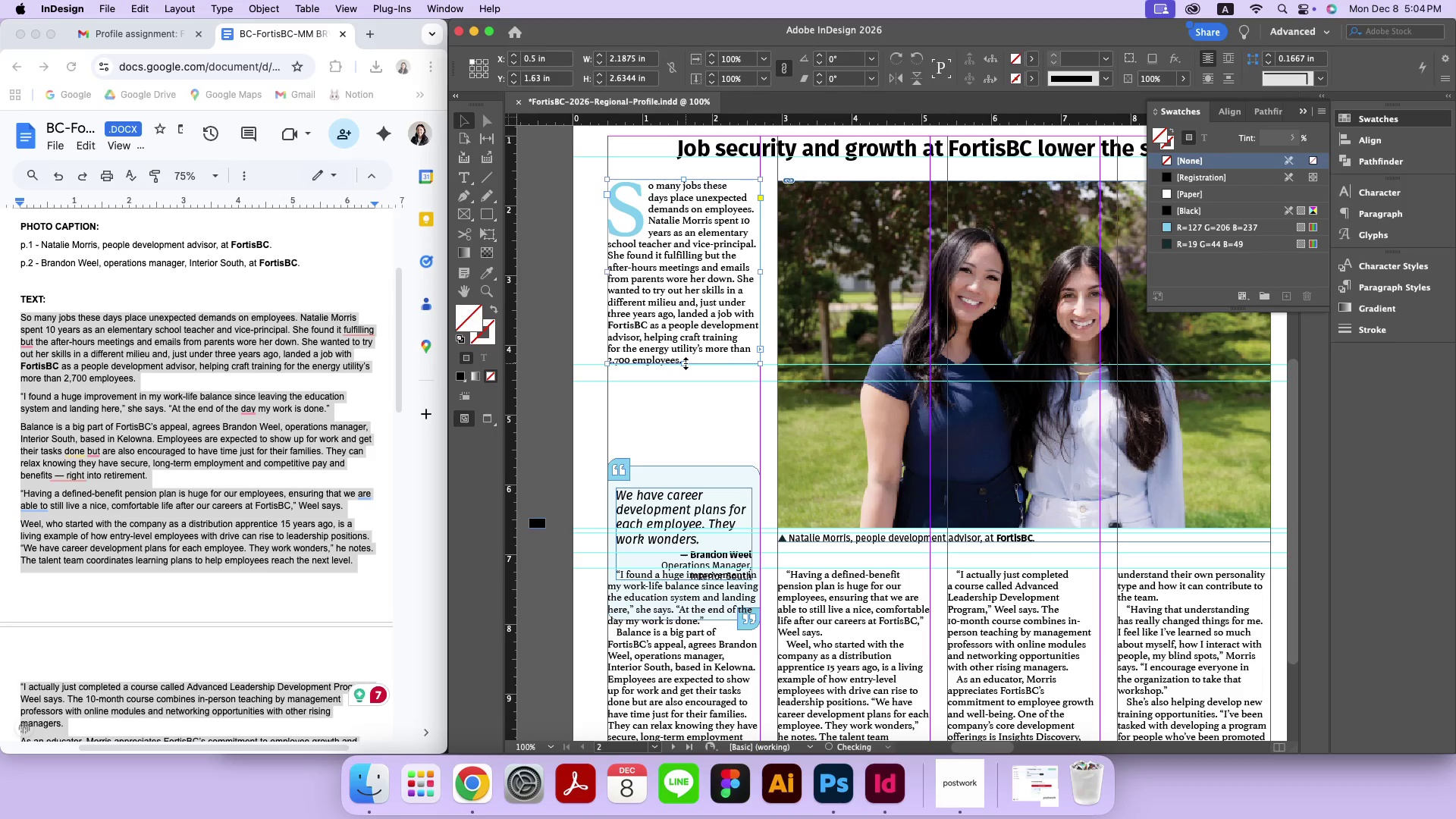 
left_click_drag(start_coordinate=[686, 363], to_coordinate=[684, 410])
 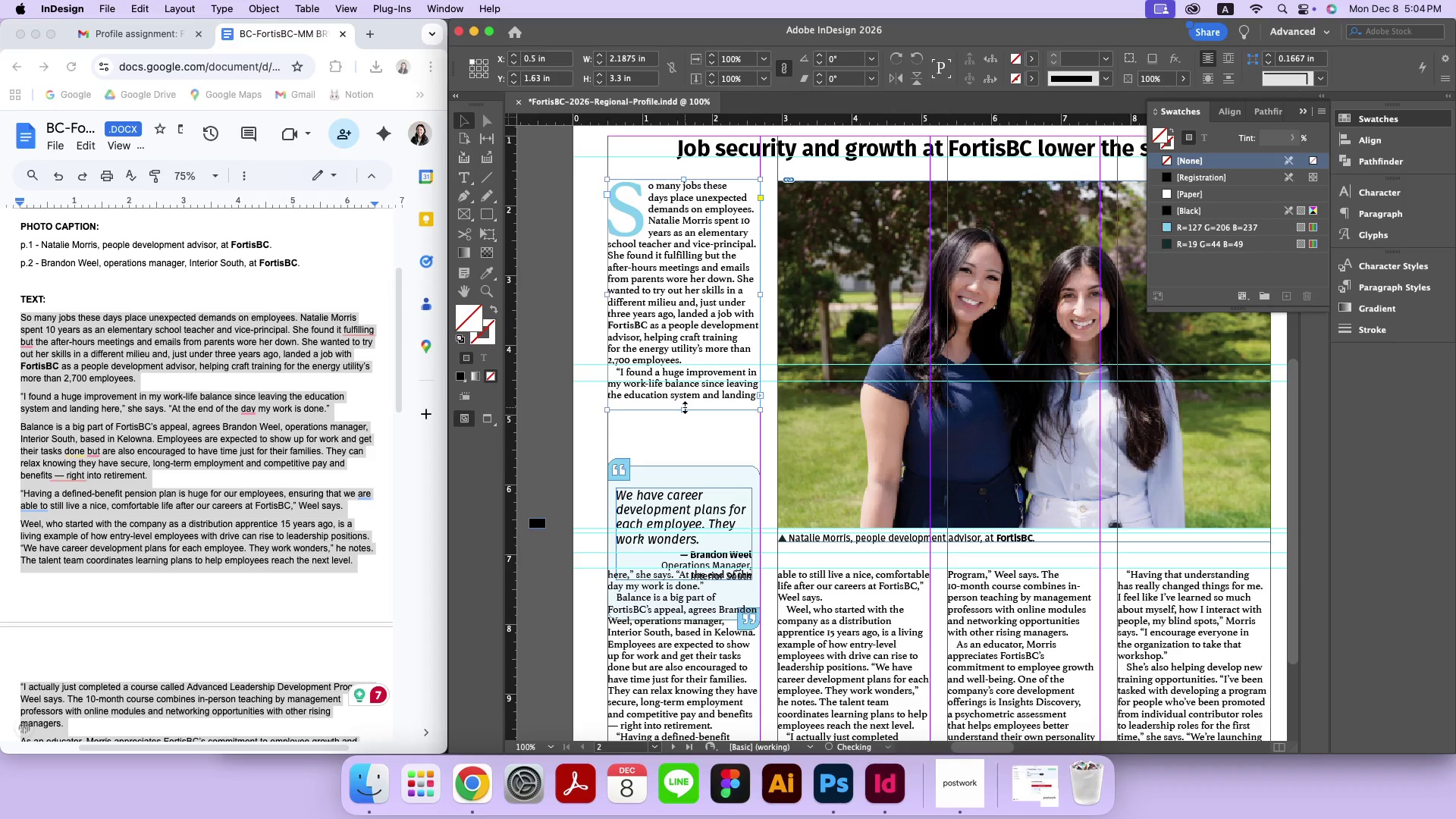 
left_click_drag(start_coordinate=[684, 408], to_coordinate=[685, 425])
 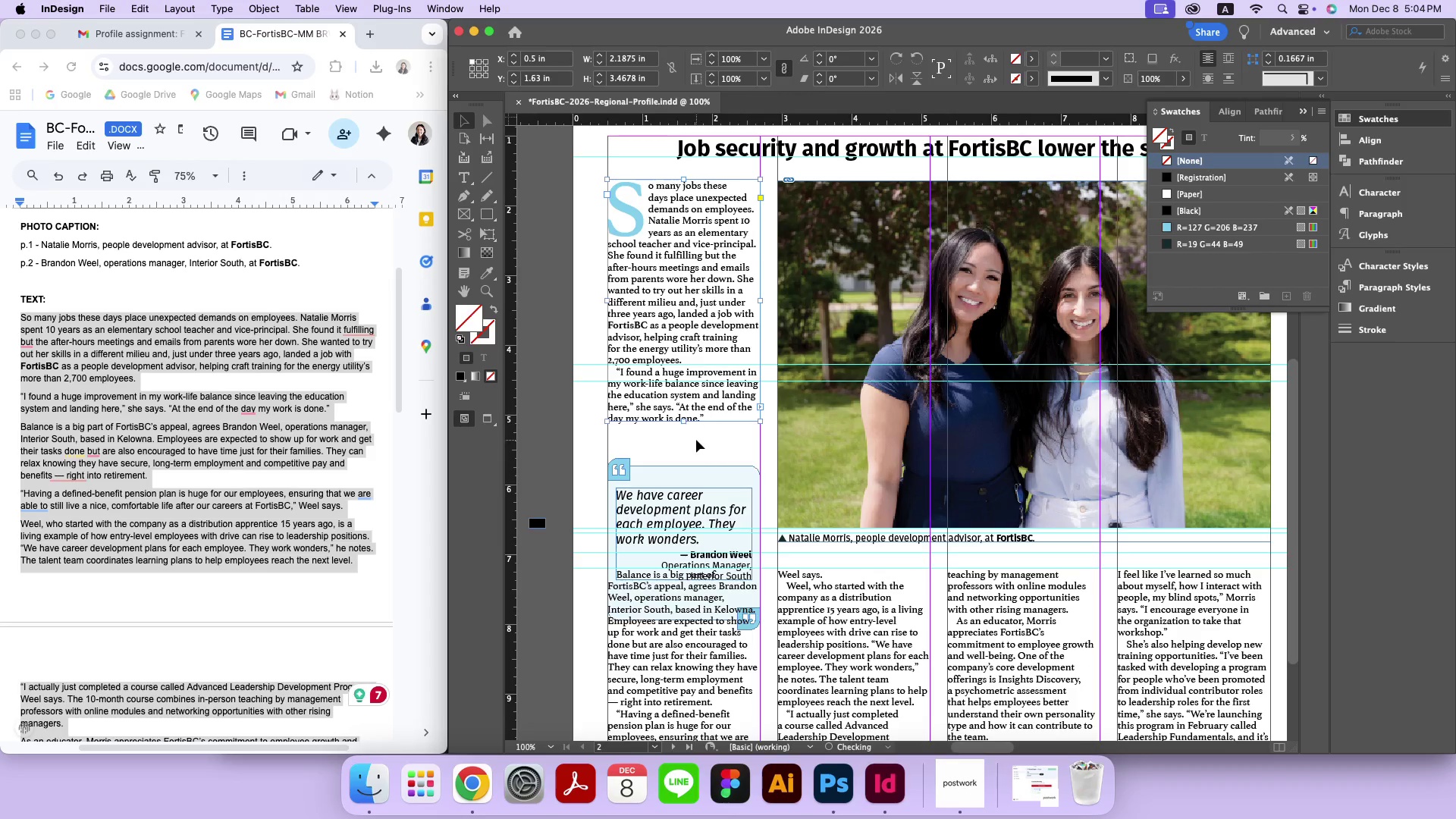 
left_click([696, 440])
 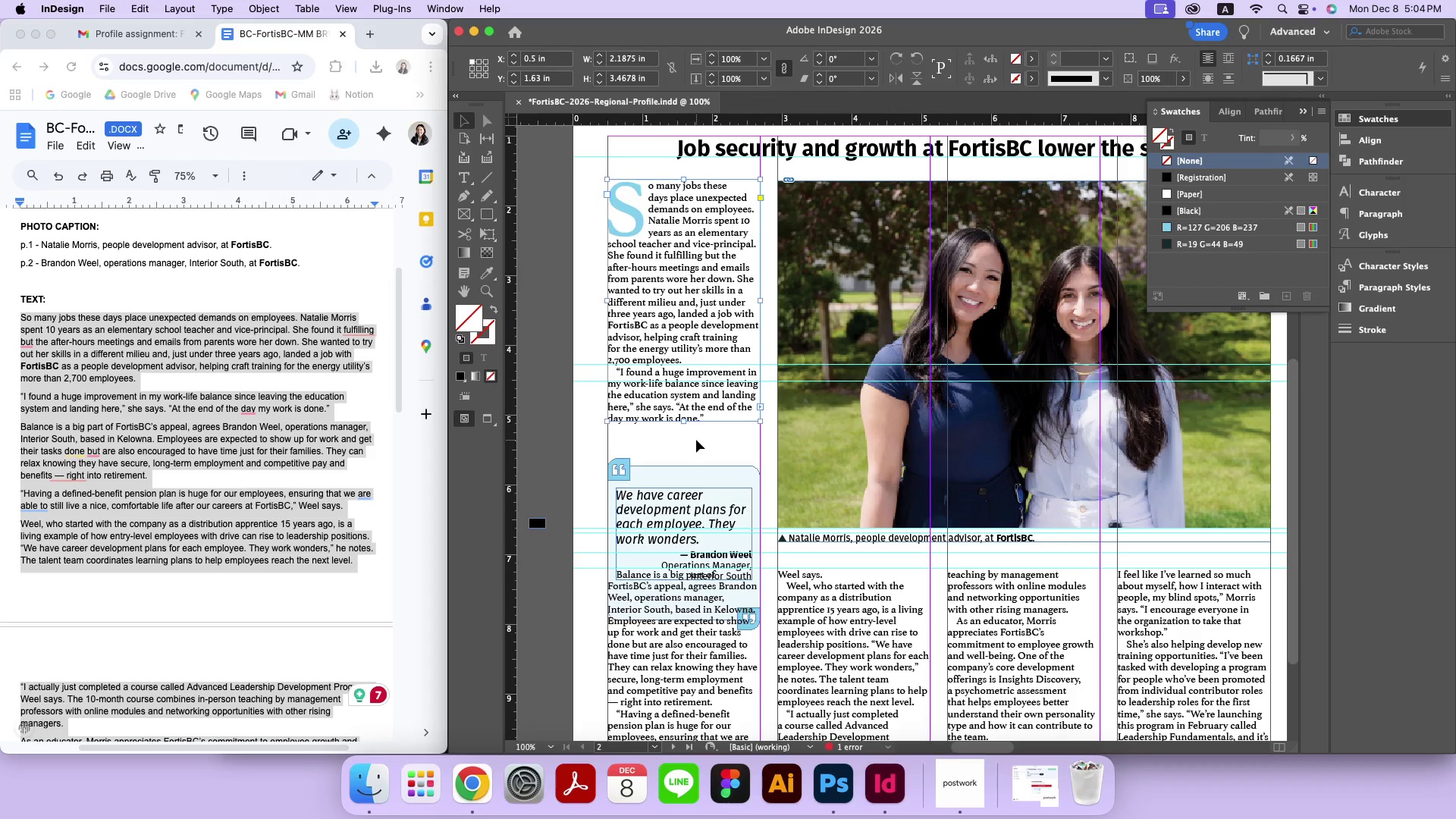 
left_click_drag(start_coordinate=[582, 350], to_coordinate=[590, 394])
 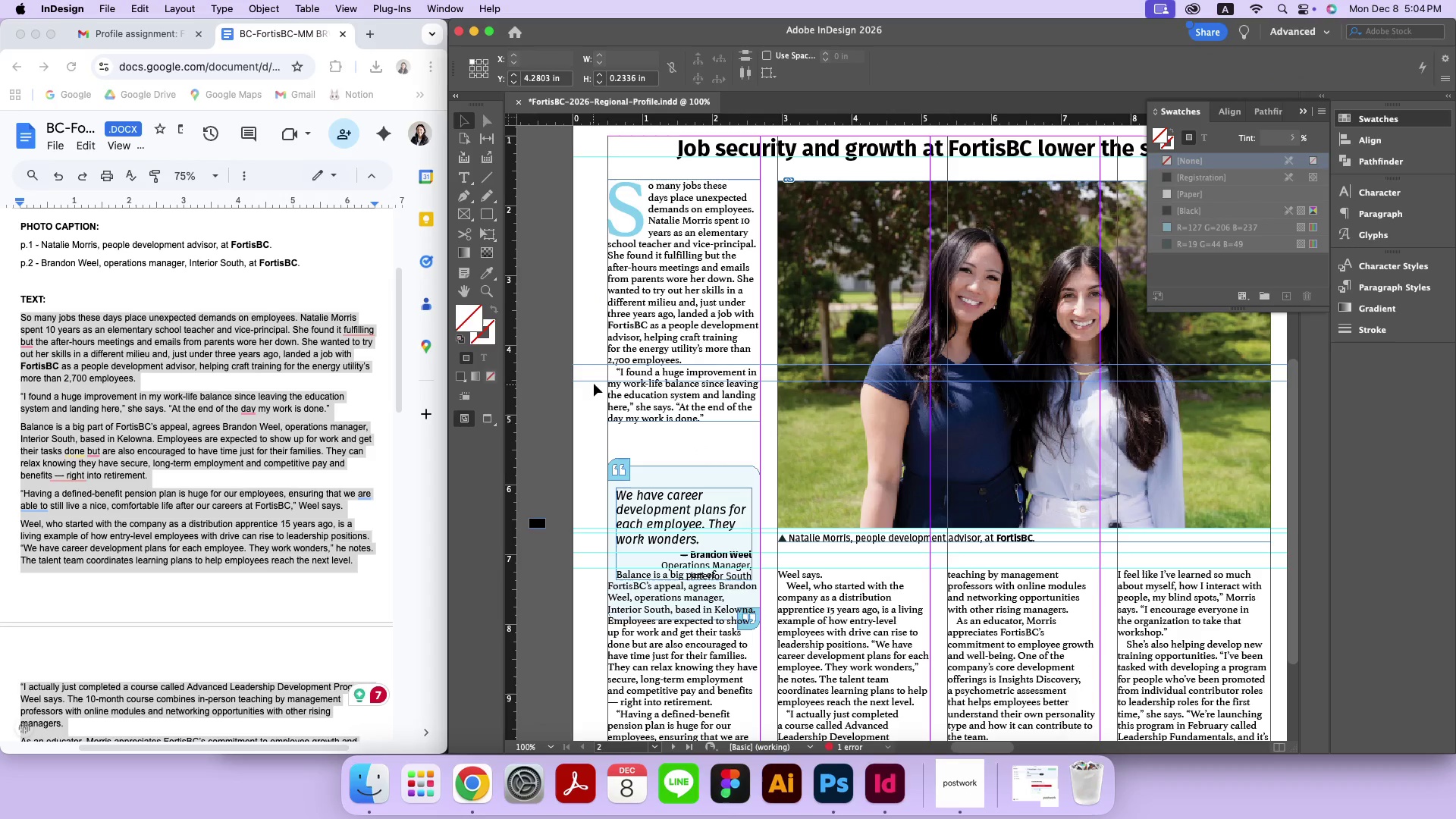 
left_click_drag(start_coordinate=[595, 381], to_coordinate=[602, 438])
 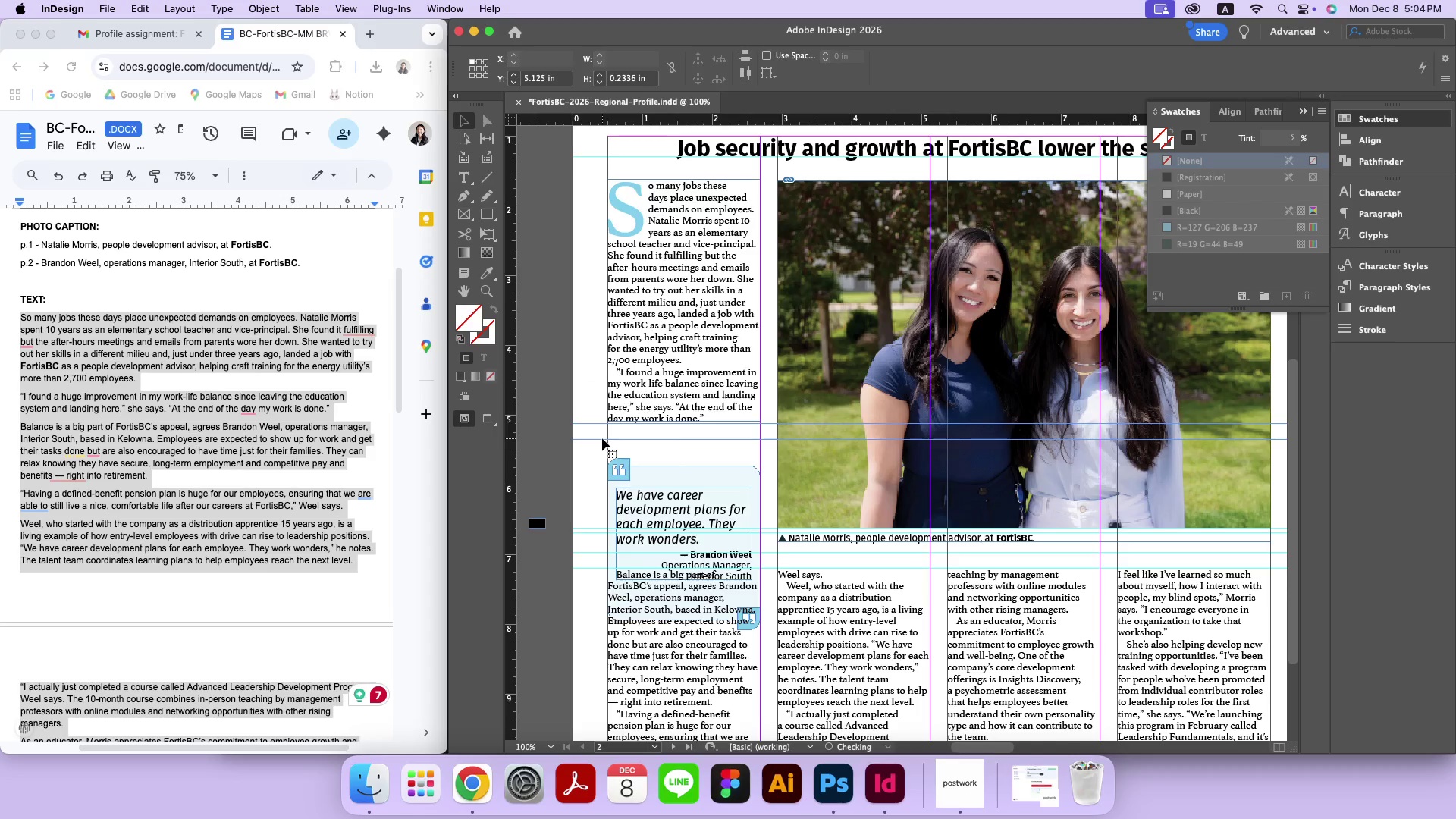 
key(ArrowUp)
 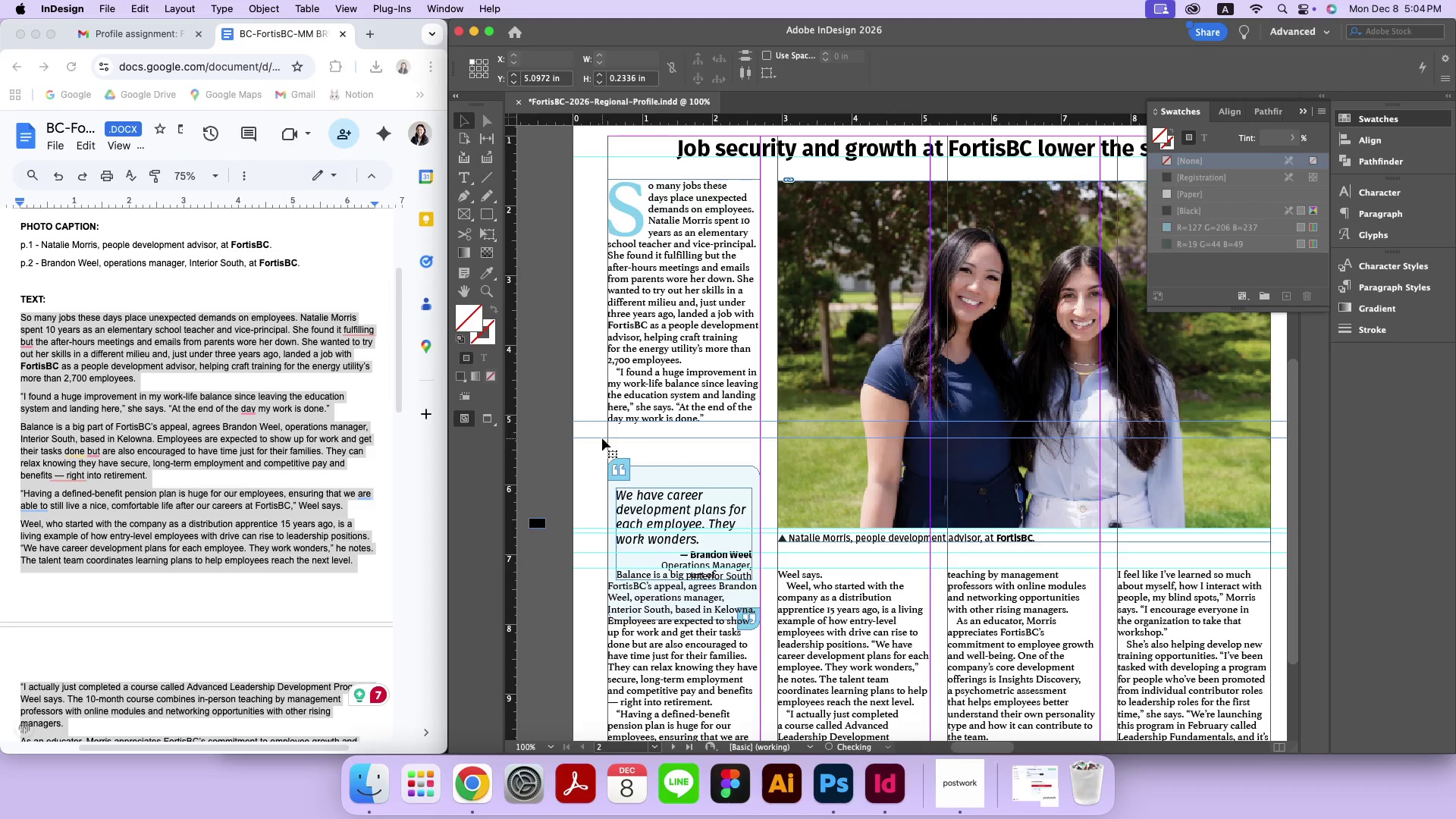 
key(ArrowUp)
 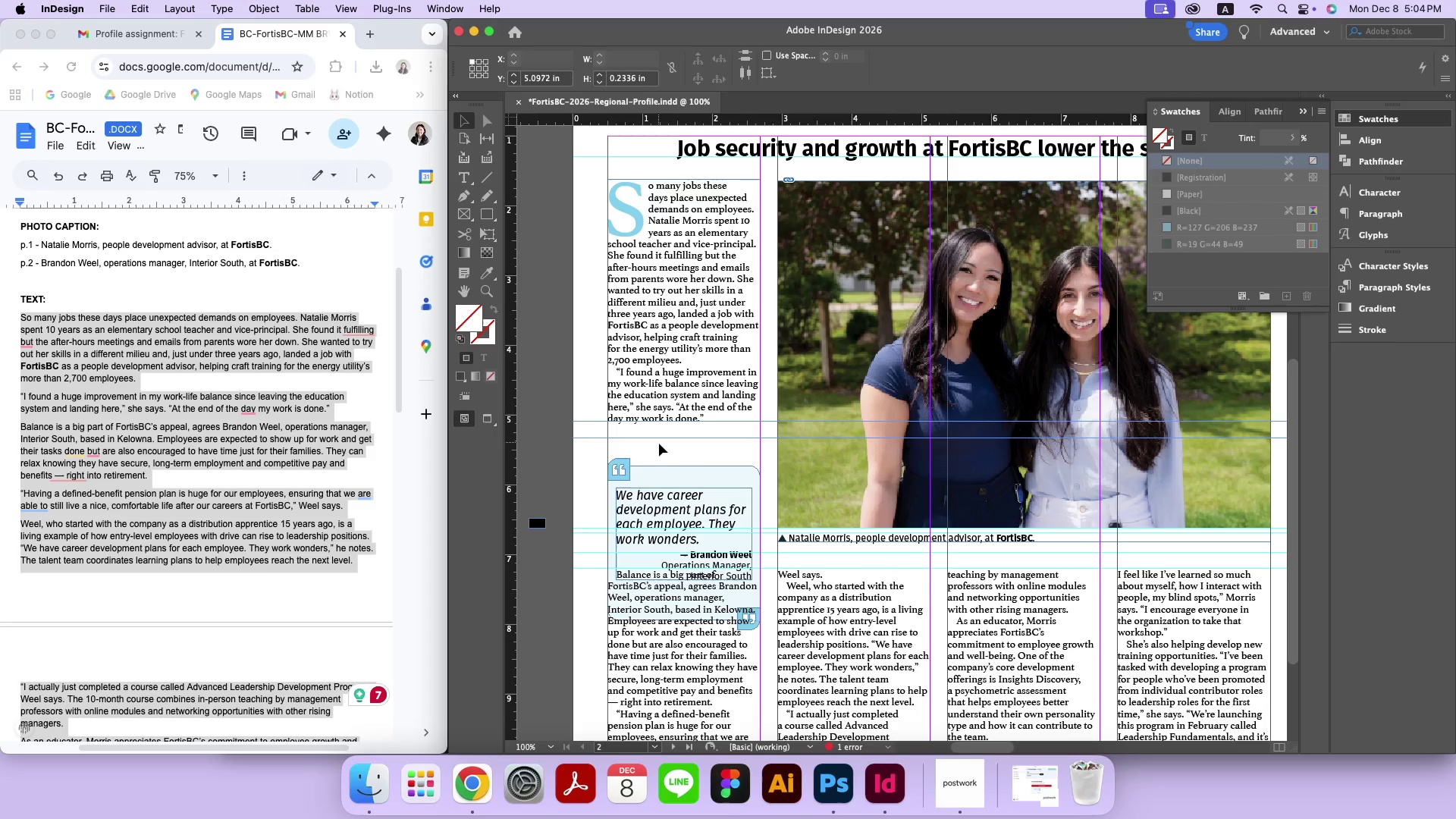 
left_click([659, 444])
 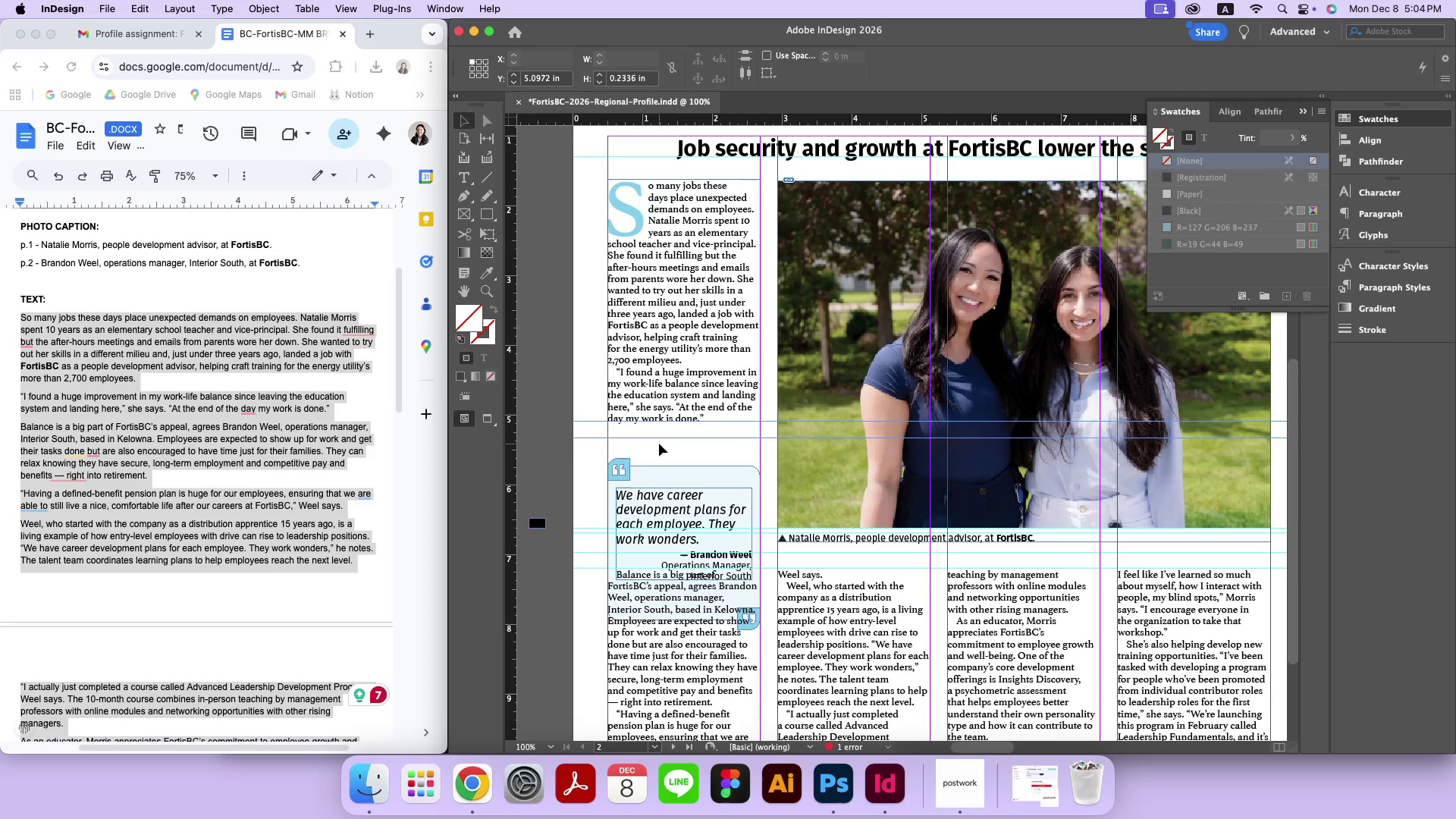 
hold_key(key=Space, duration=0.7)
 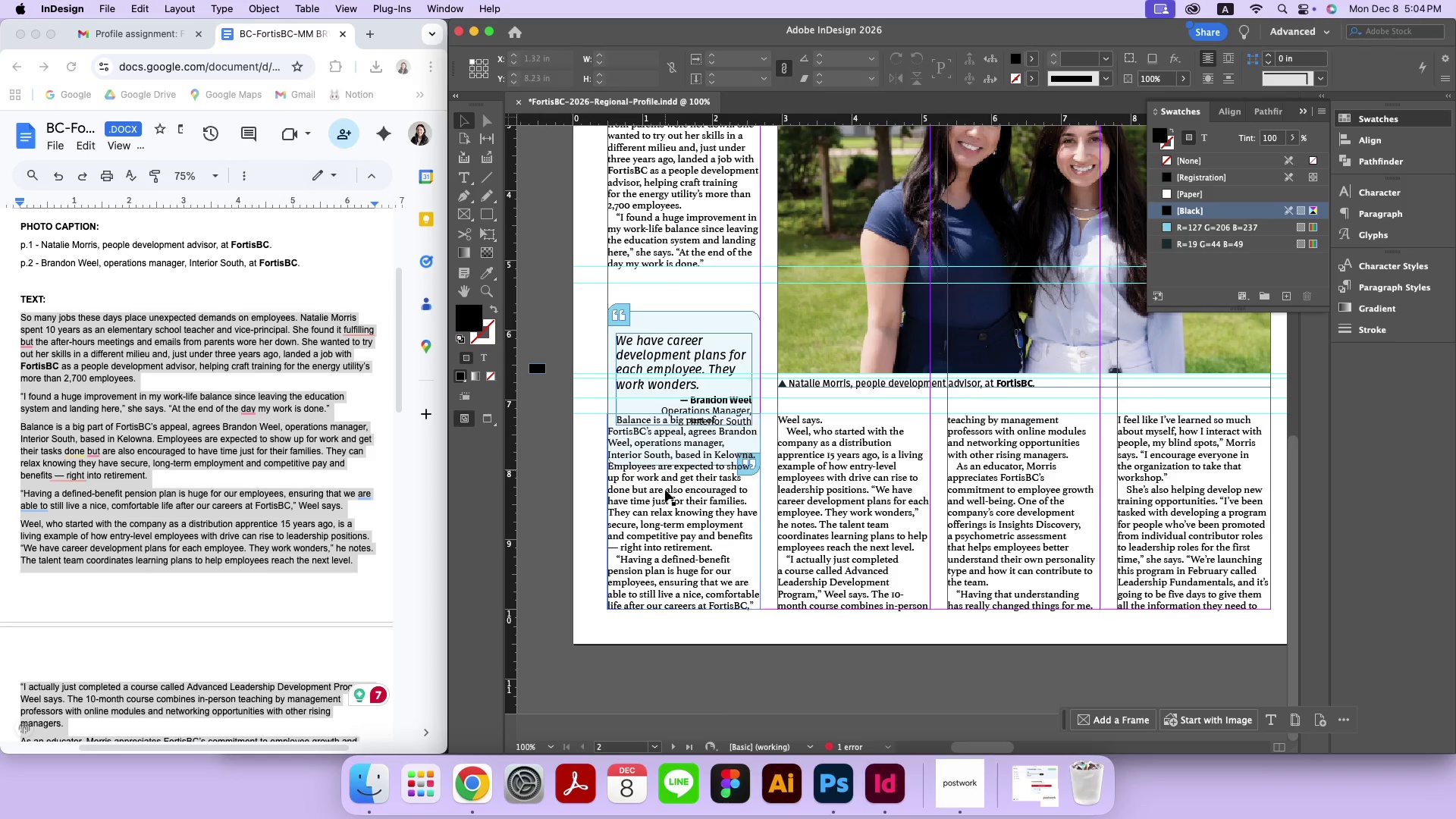 
left_click_drag(start_coordinate=[665, 453], to_coordinate=[665, 295])
 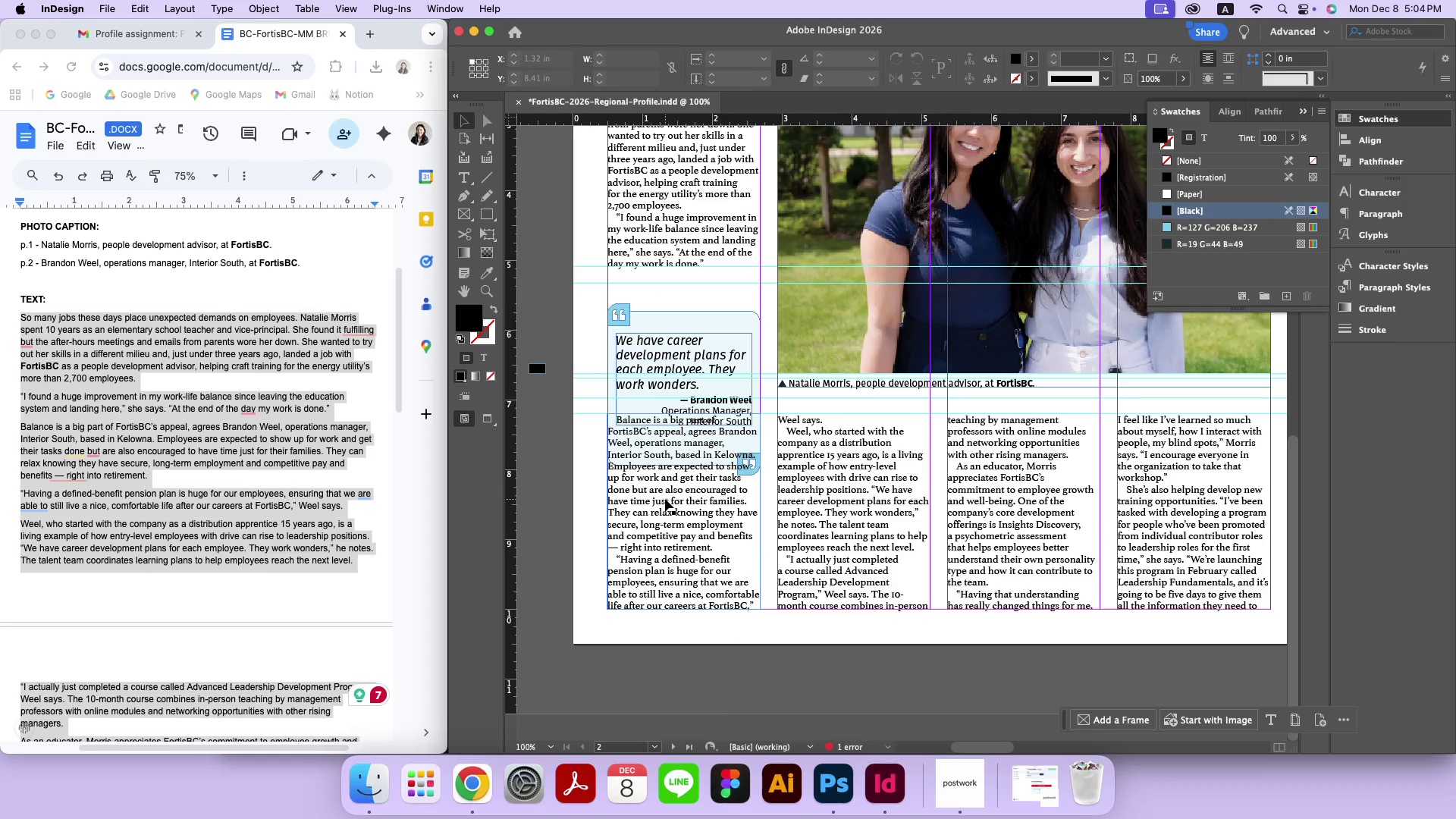 
left_click([665, 499])
 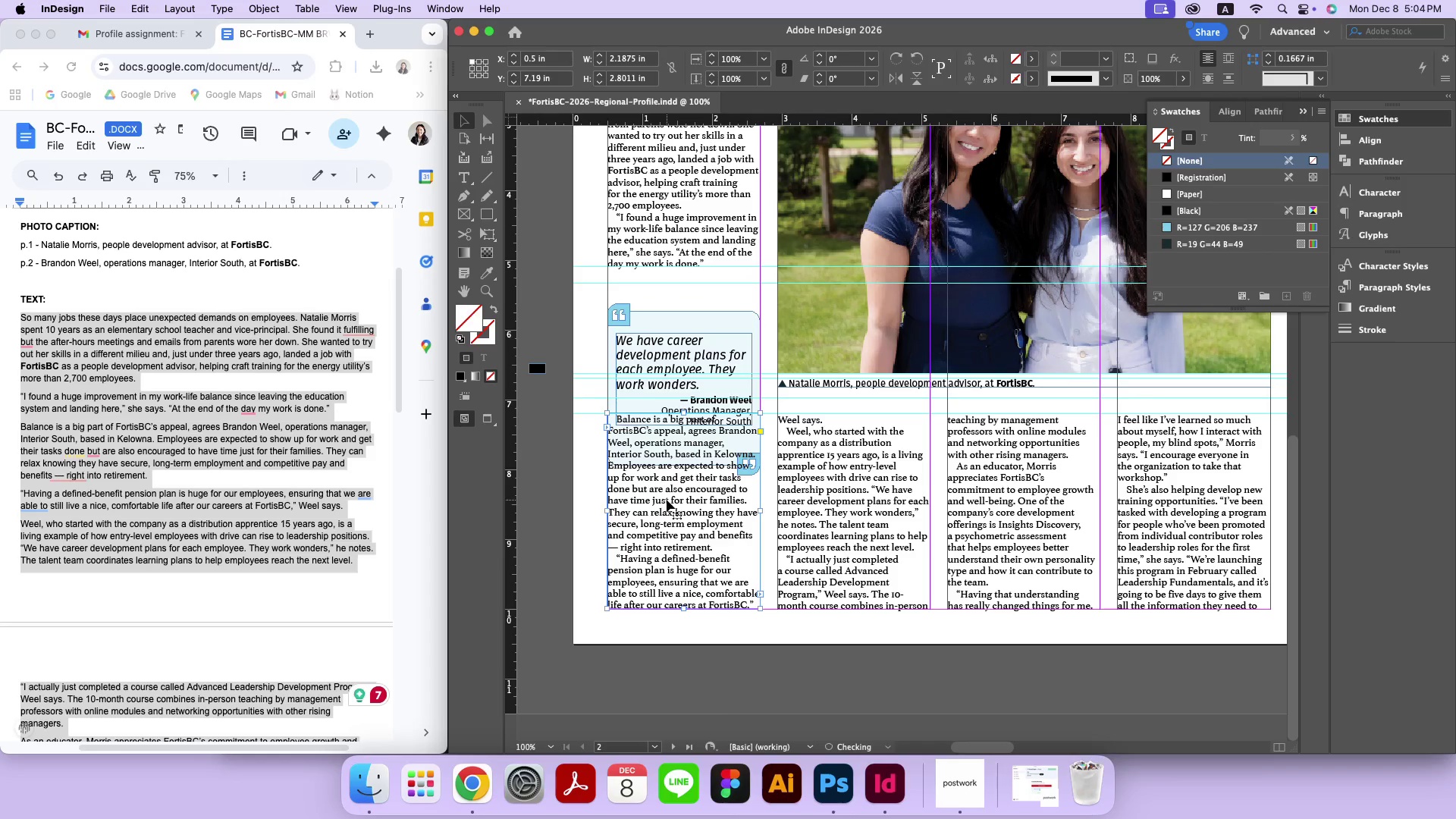 
key(Meta+Z)
 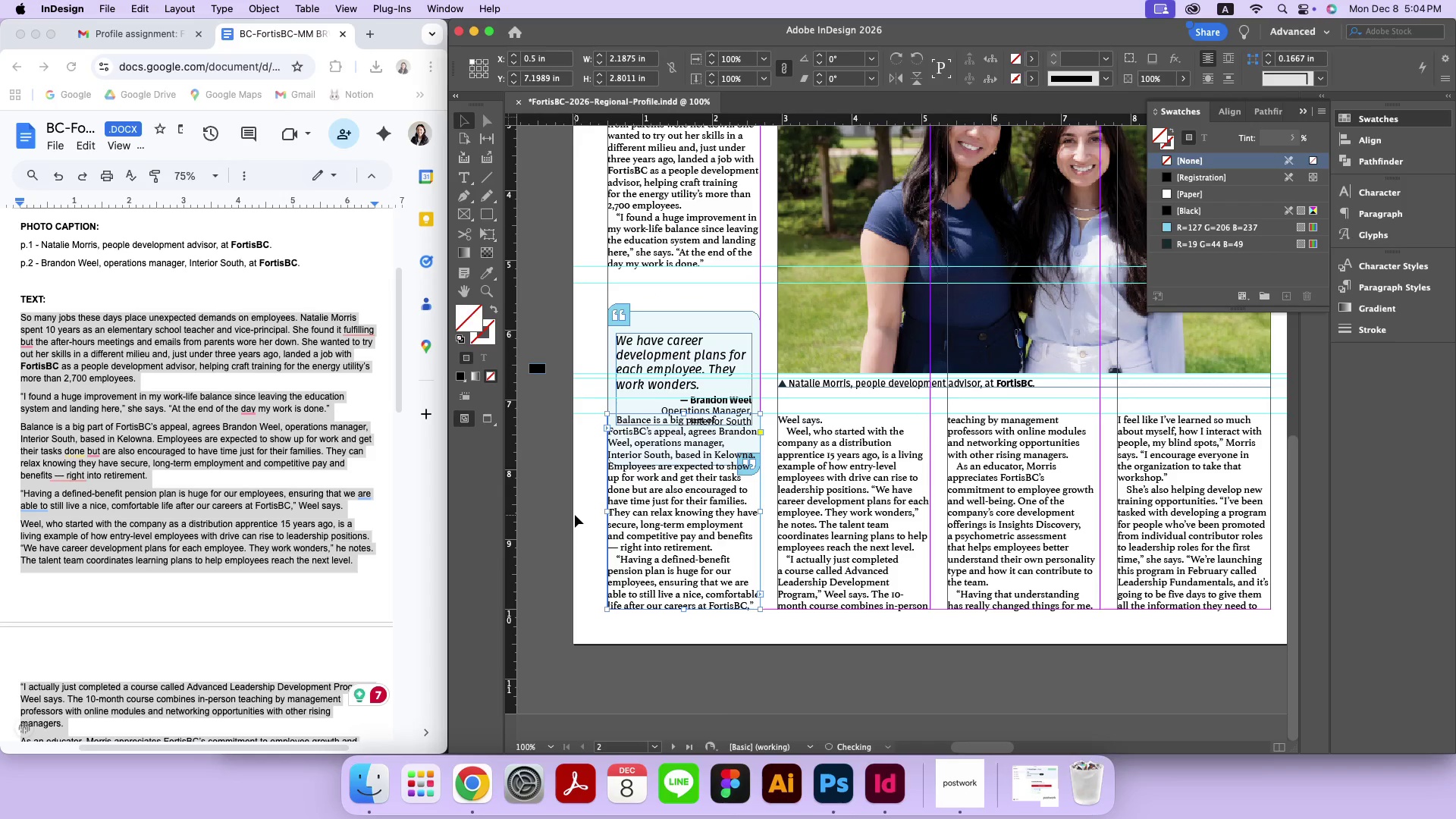 
left_click([575, 515])
 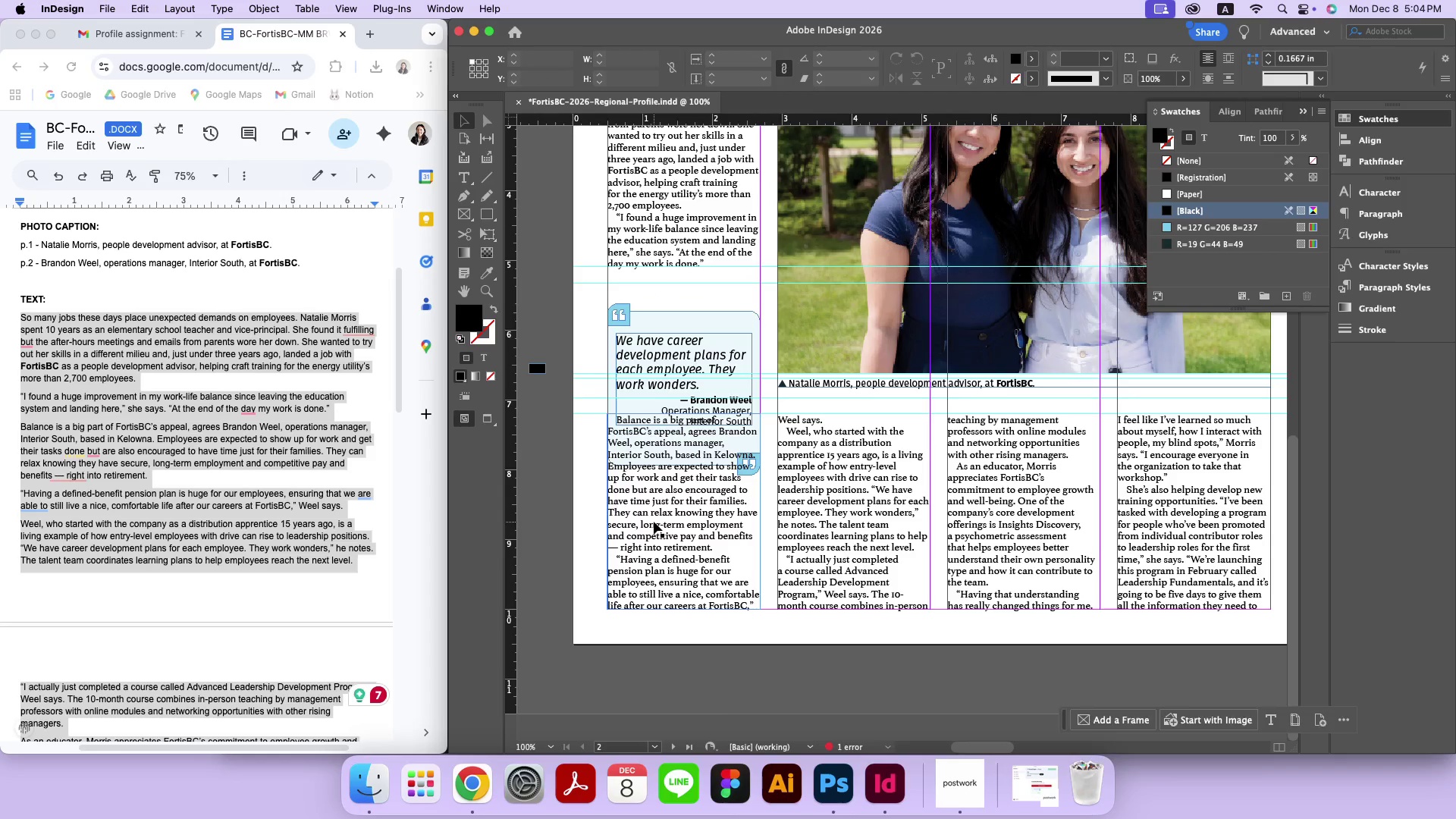 
left_click([654, 522])
 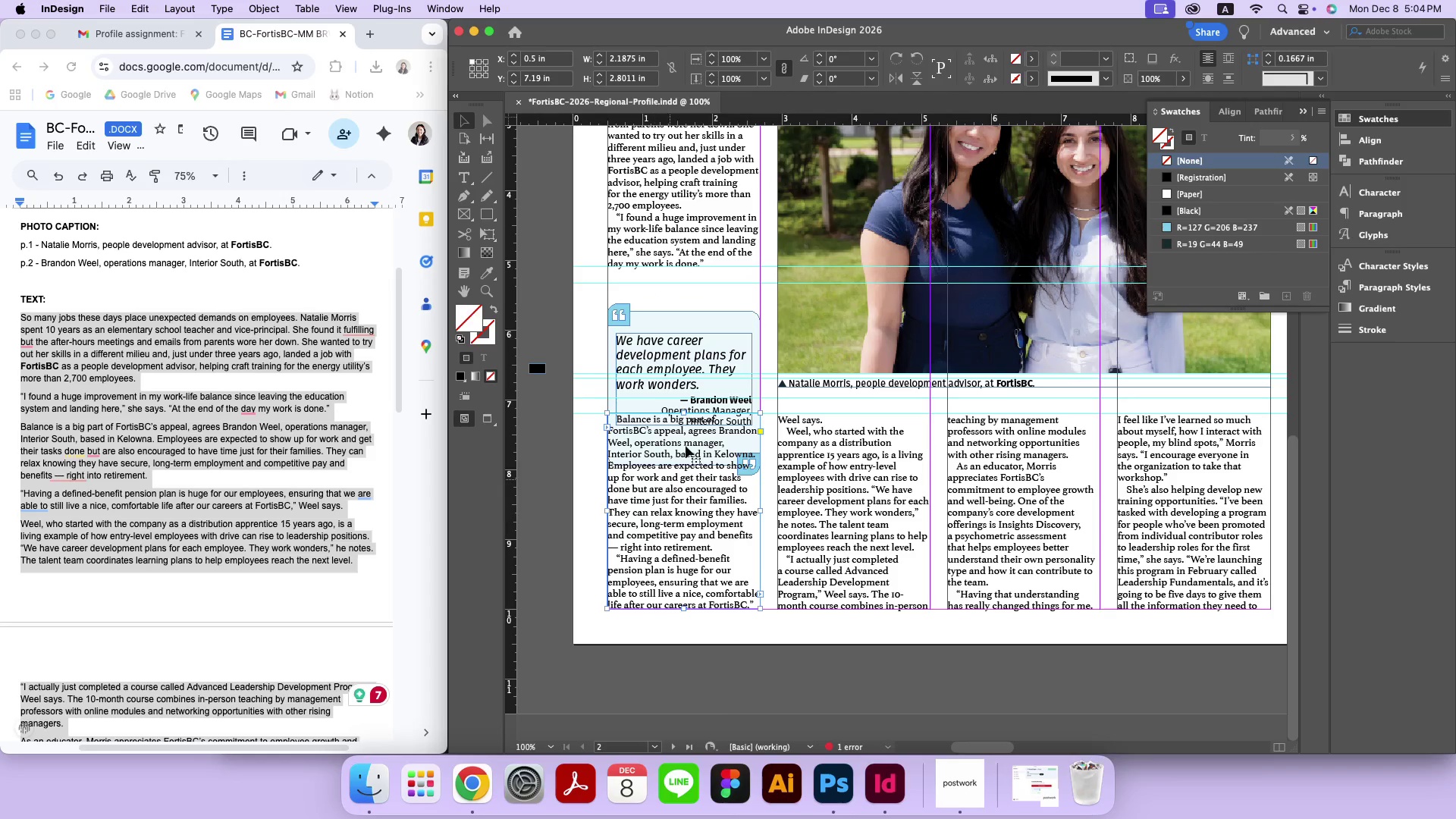 
left_click_drag(start_coordinate=[682, 413], to_coordinate=[682, 530])
 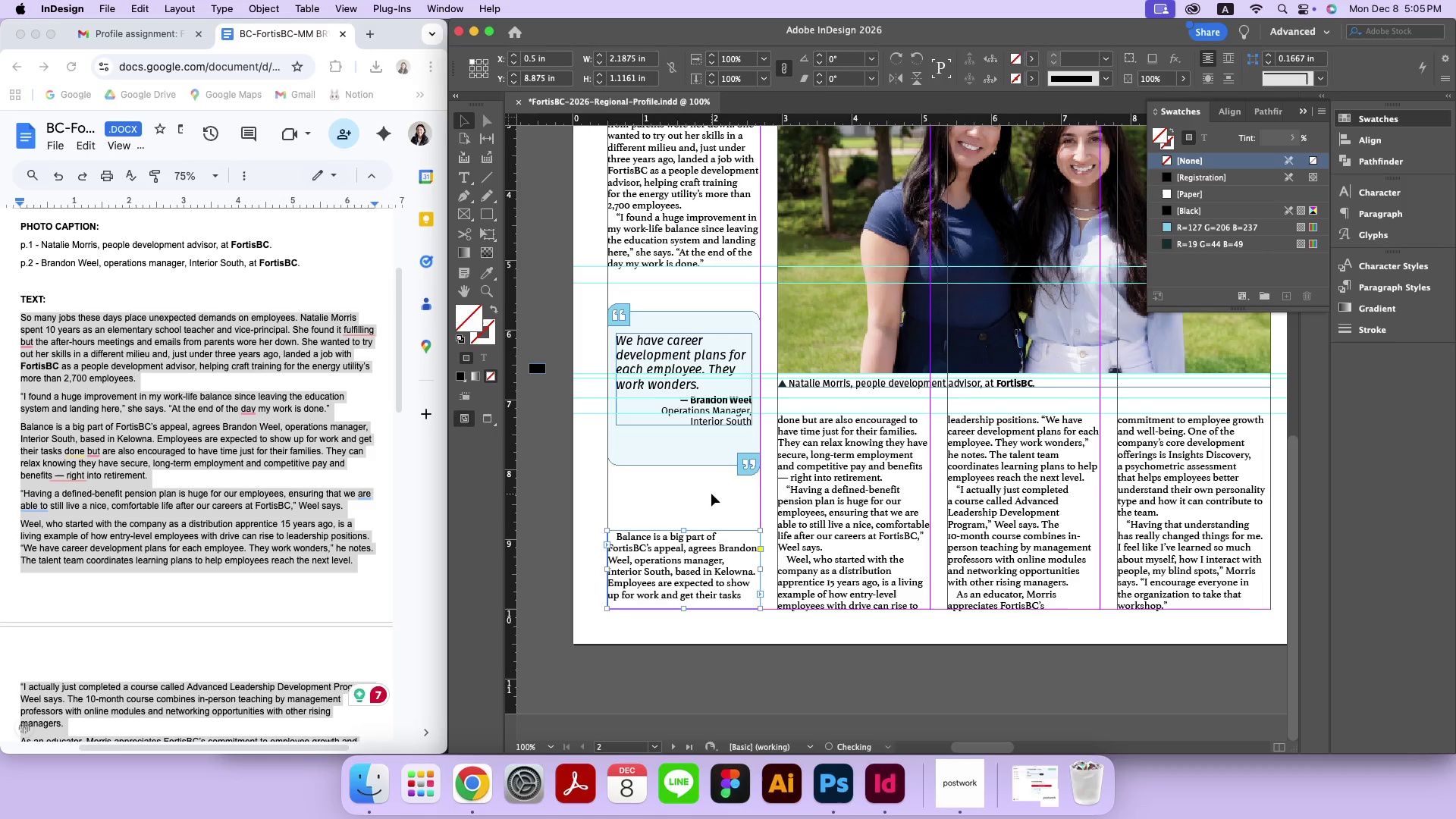 
left_click([711, 494])
 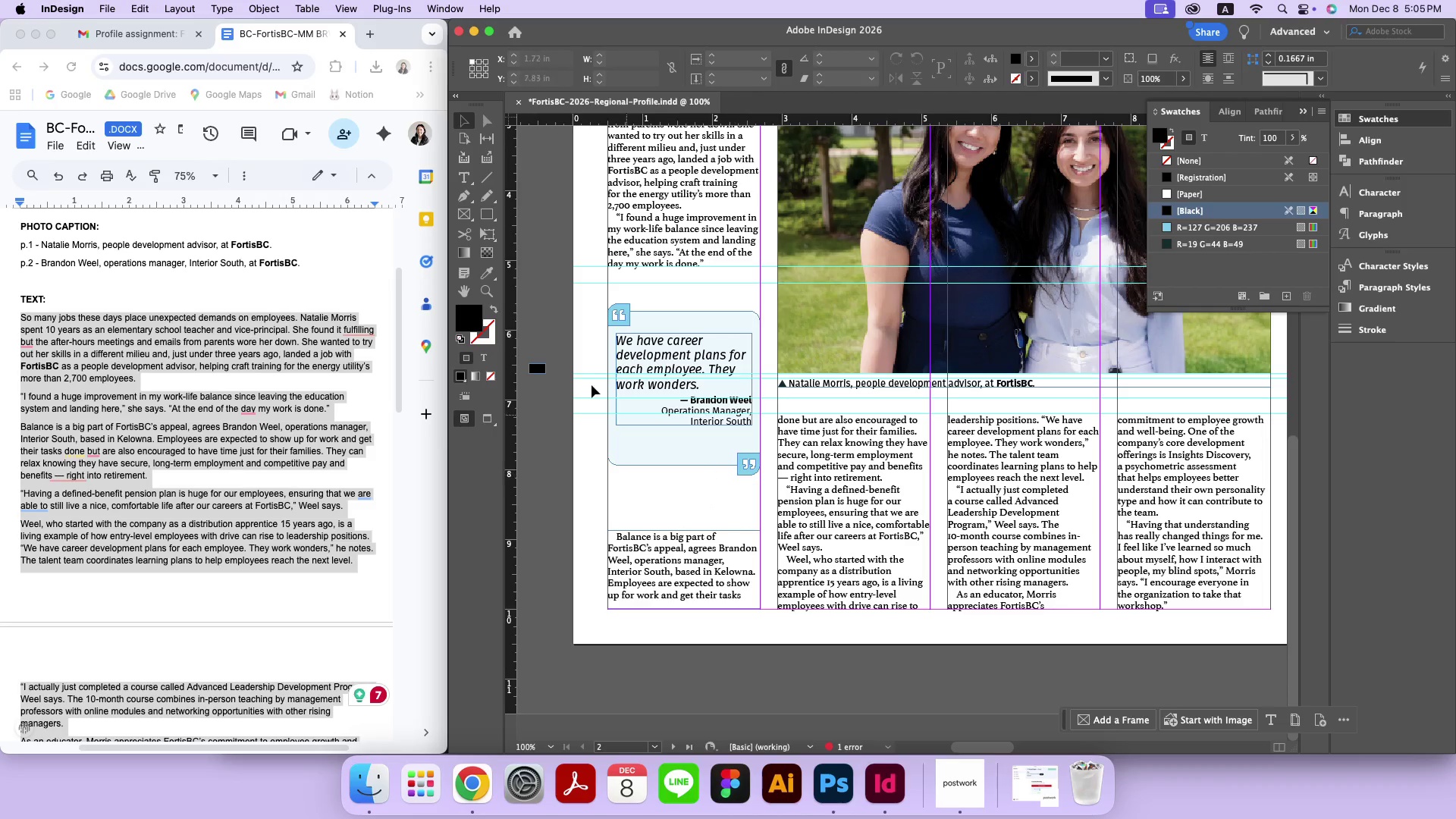 
left_click_drag(start_coordinate=[539, 369], to_coordinate=[720, 431])
 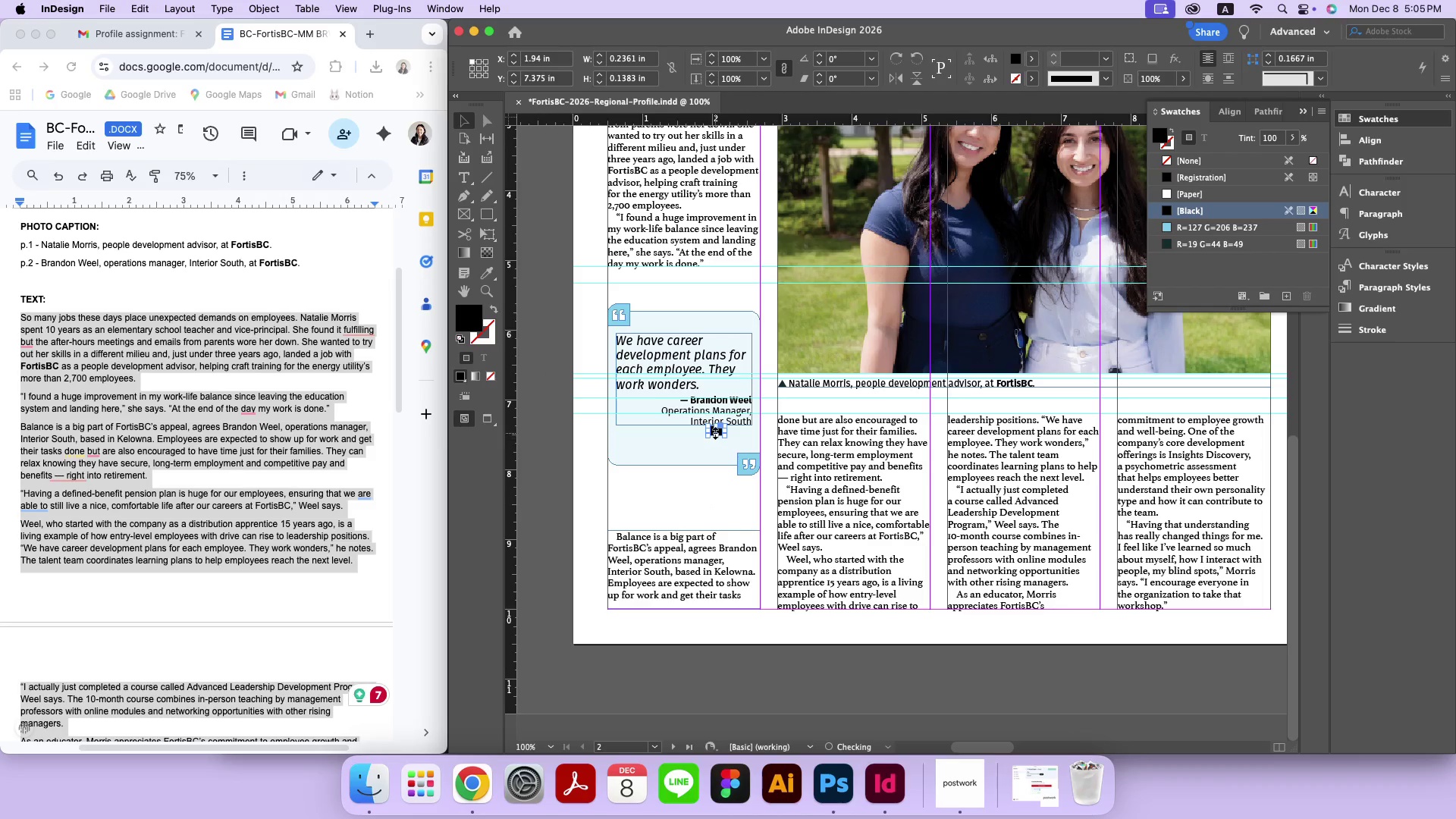 
left_click([687, 508])
 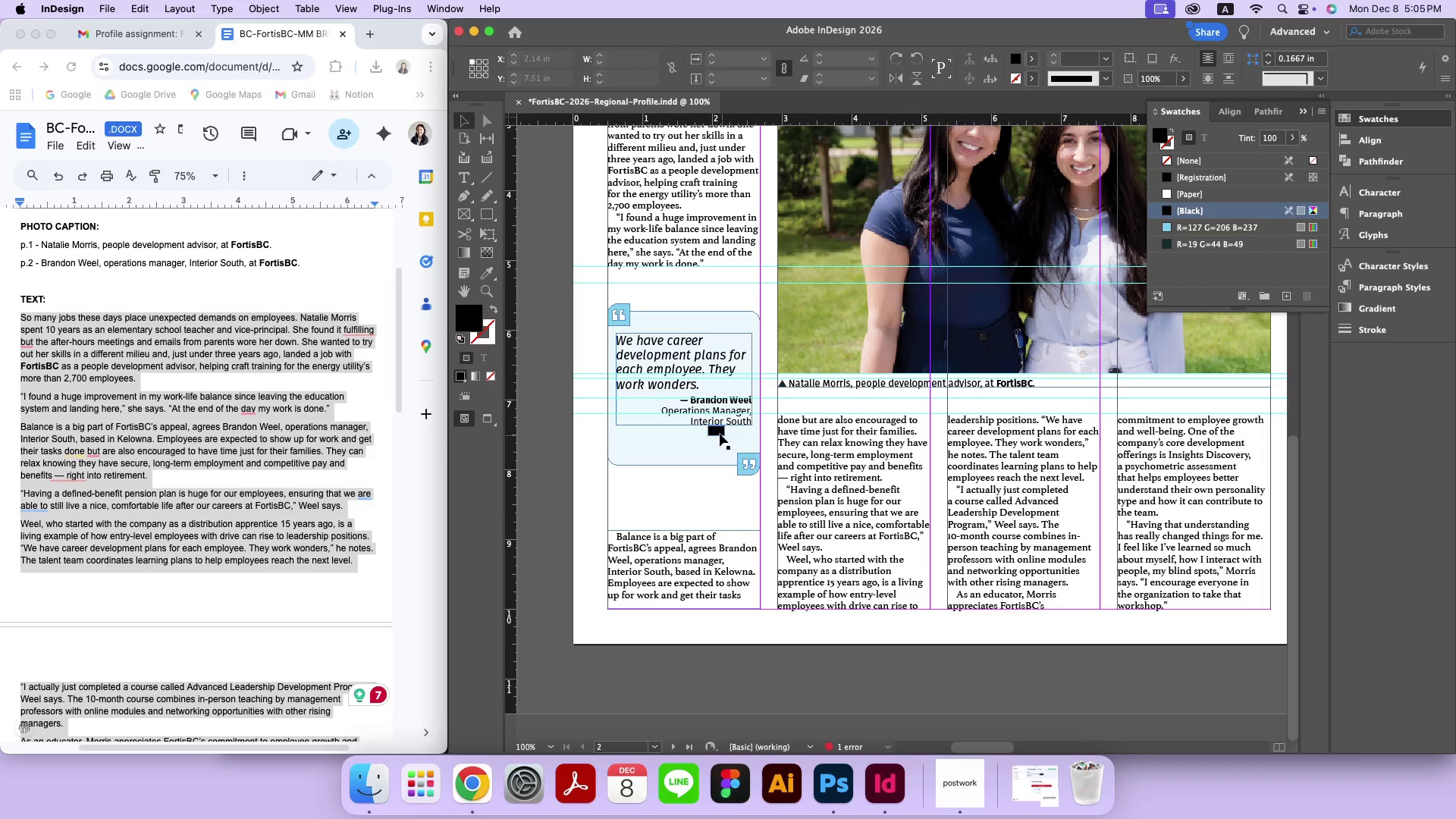 
left_click_drag(start_coordinate=[717, 432], to_coordinate=[737, 433])
 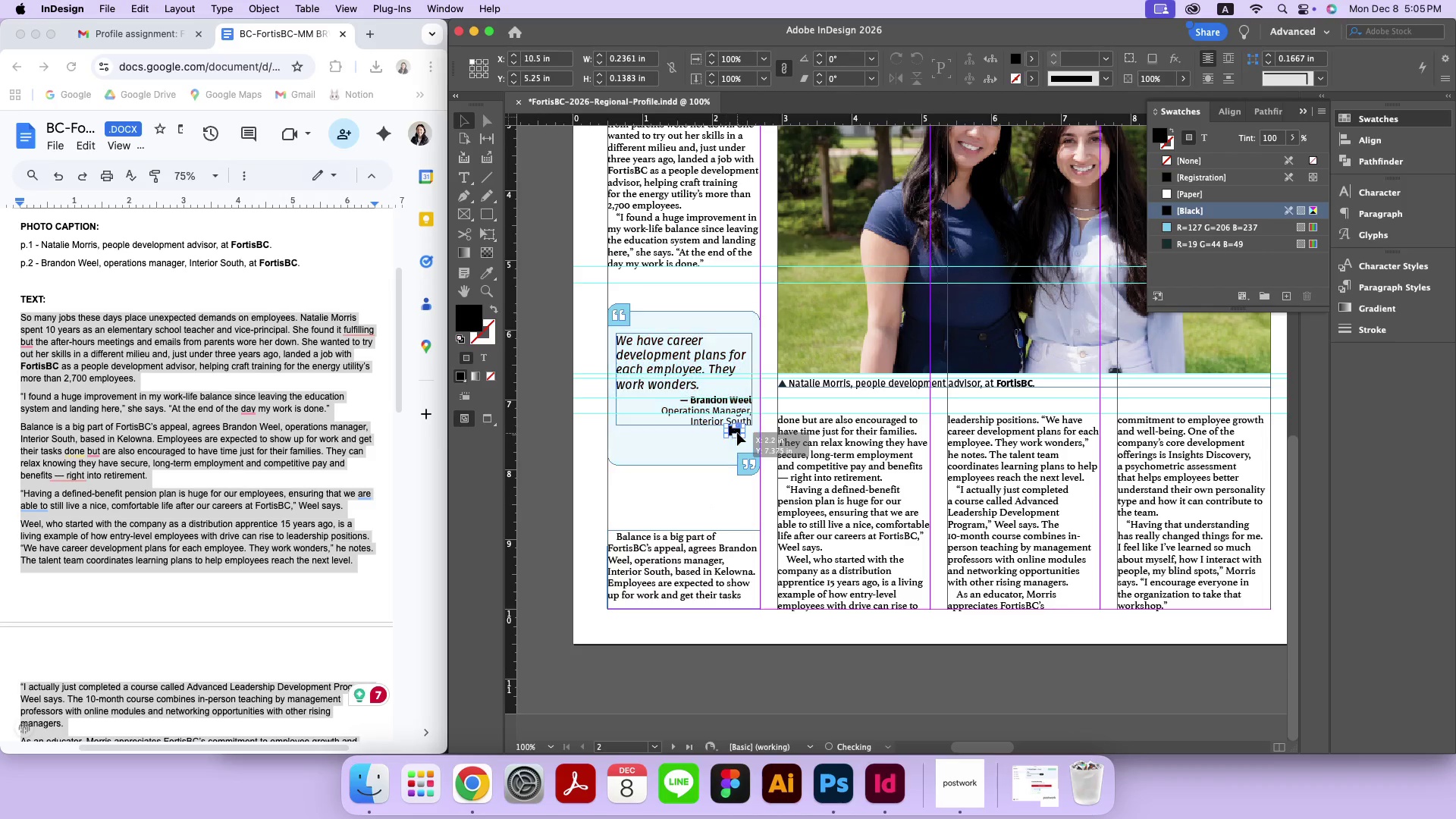 
hold_key(key=ShiftLeft, duration=1.87)
 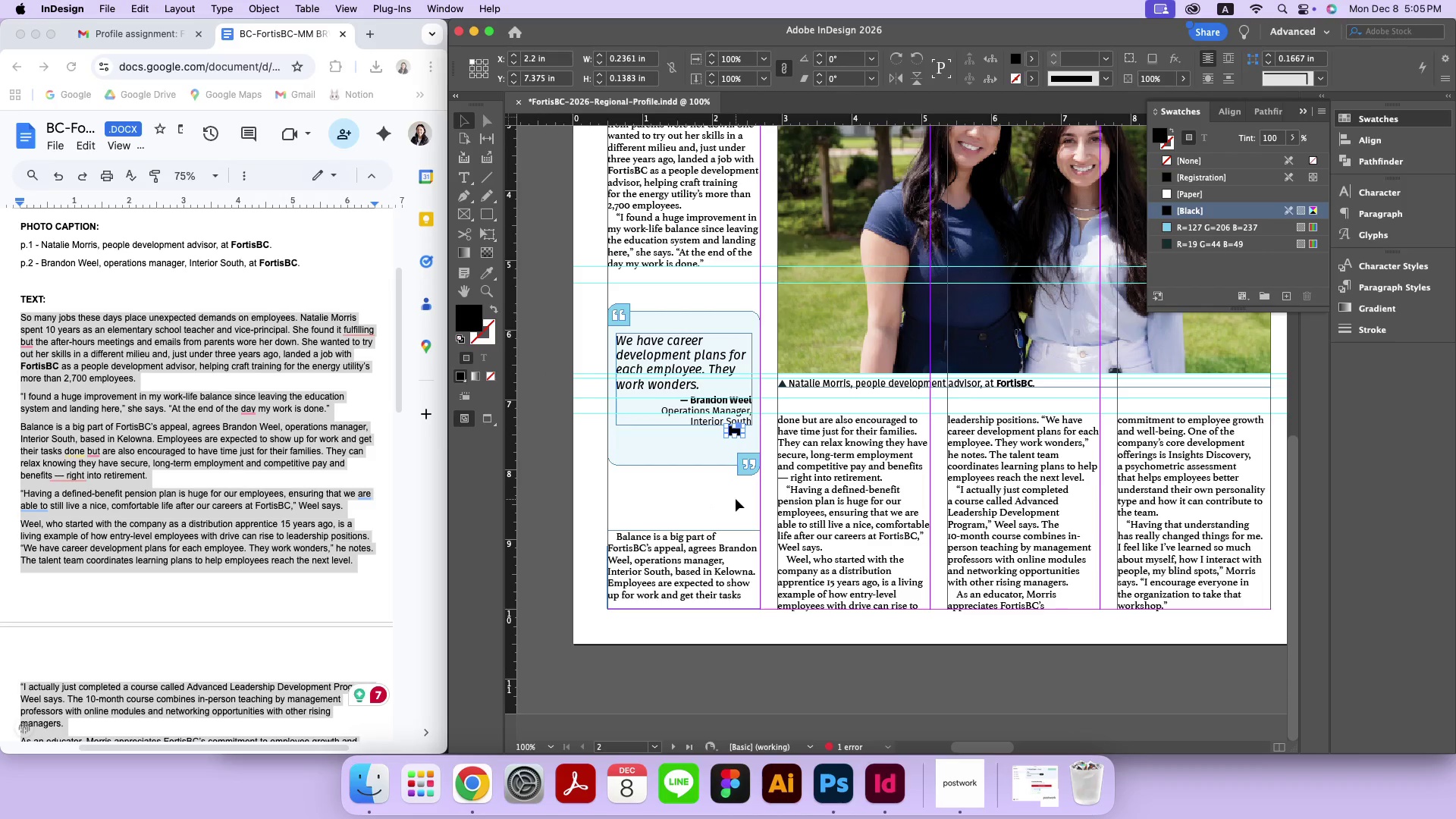 
left_click([736, 499])
 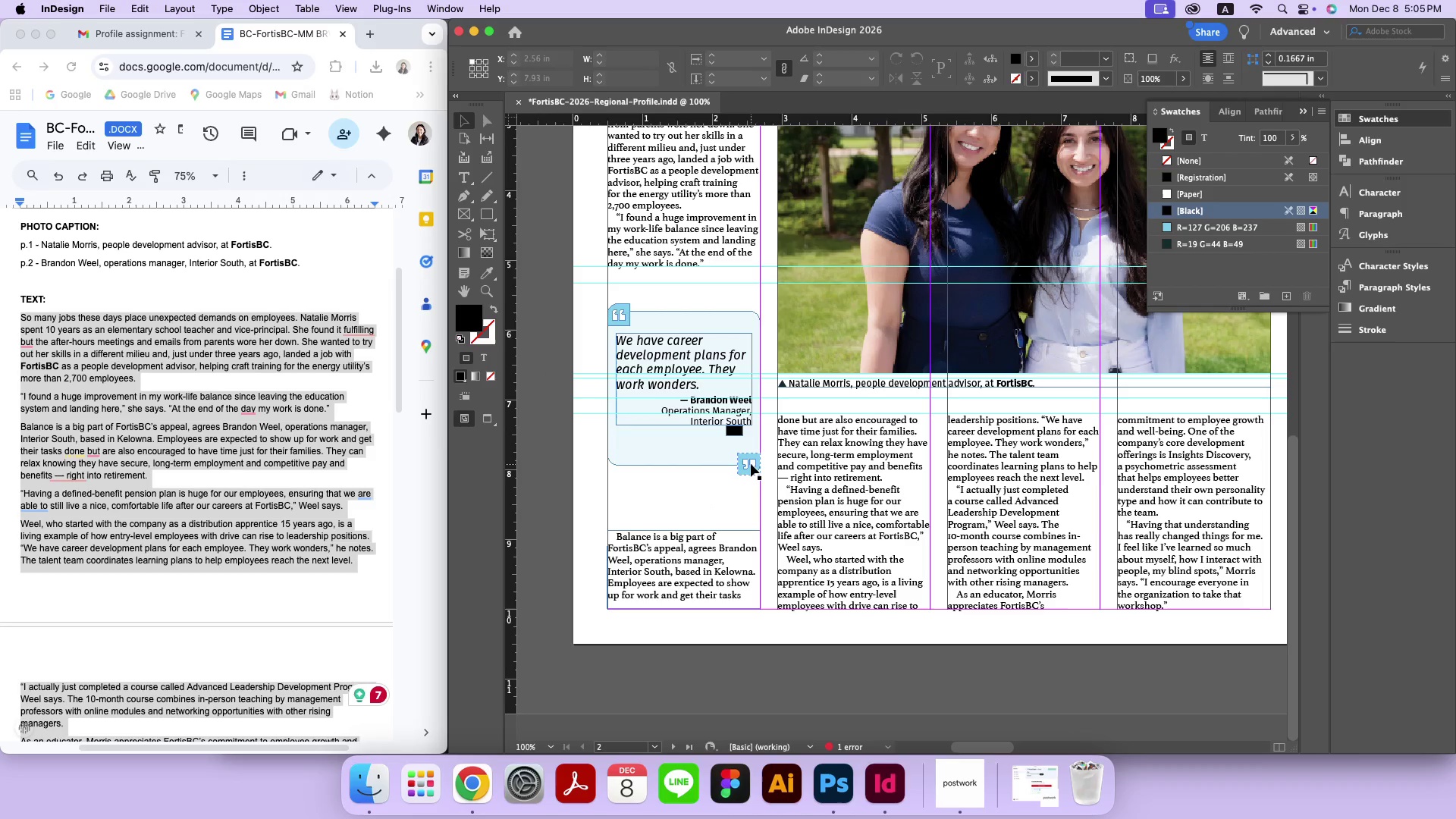 
left_click([751, 464])
 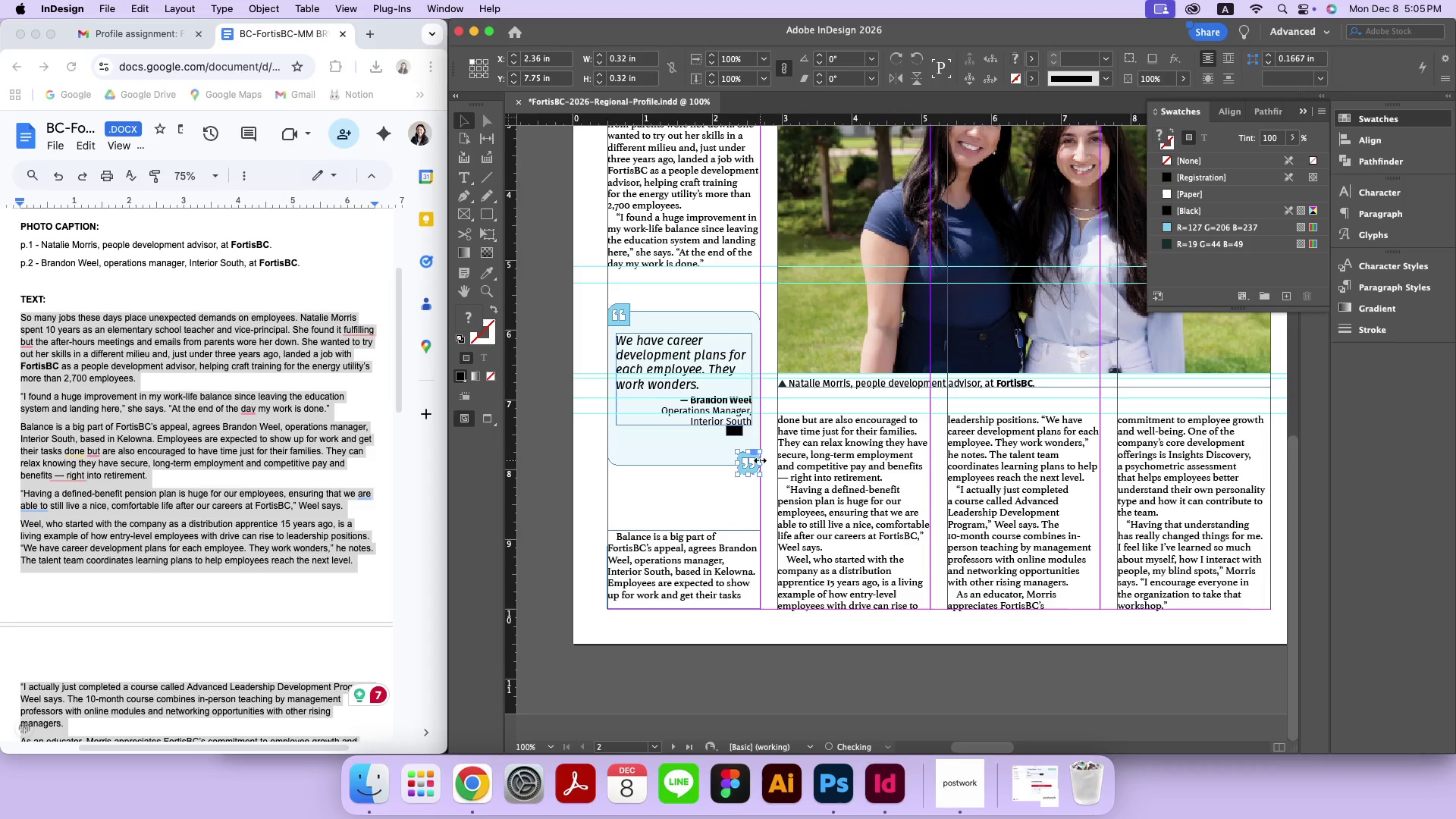 
left_click_drag(start_coordinate=[750, 463], to_coordinate=[755, 447])
 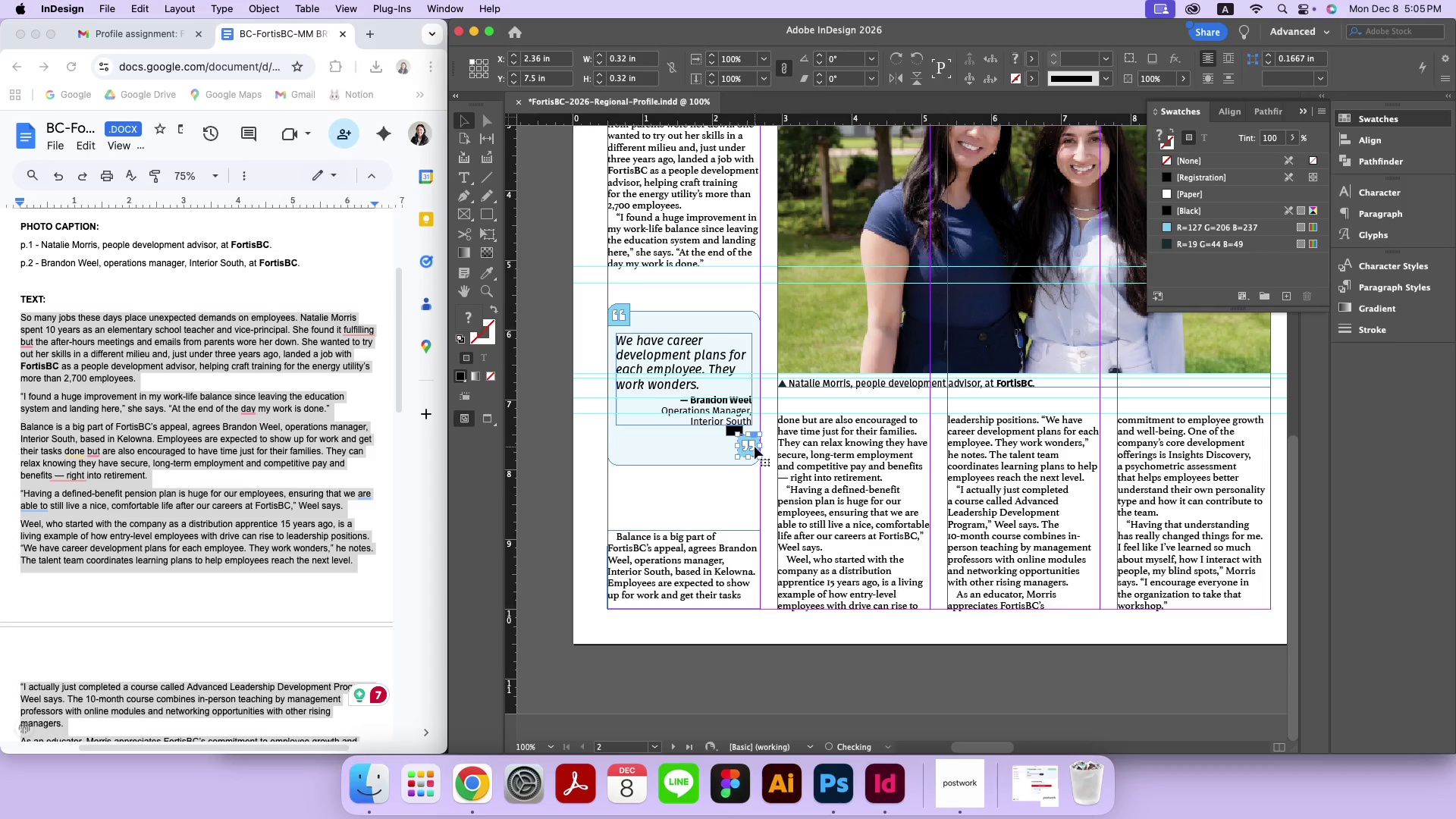 
hold_key(key=ShiftLeft, duration=1.58)
 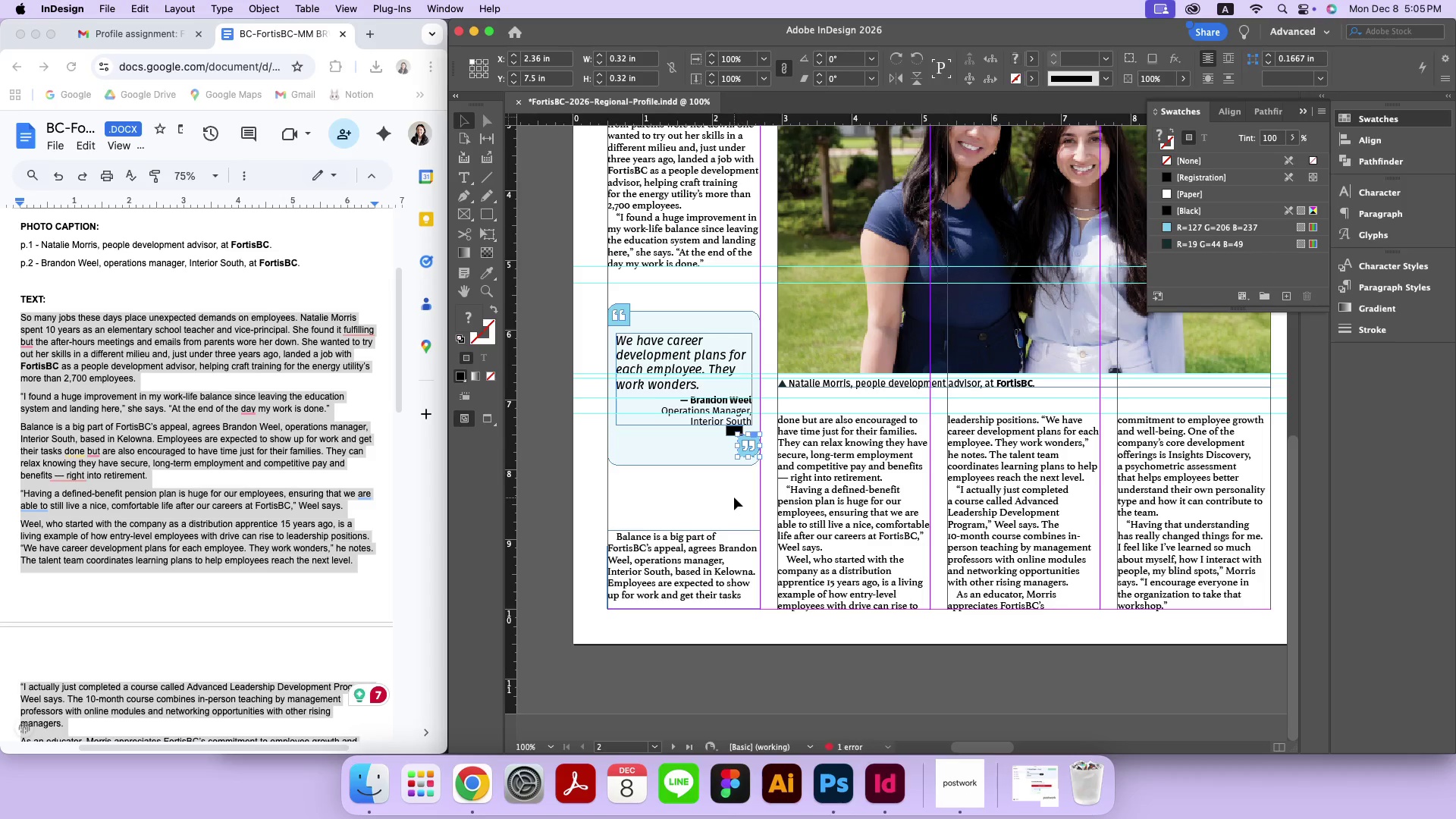 
key(ArrowDown)
 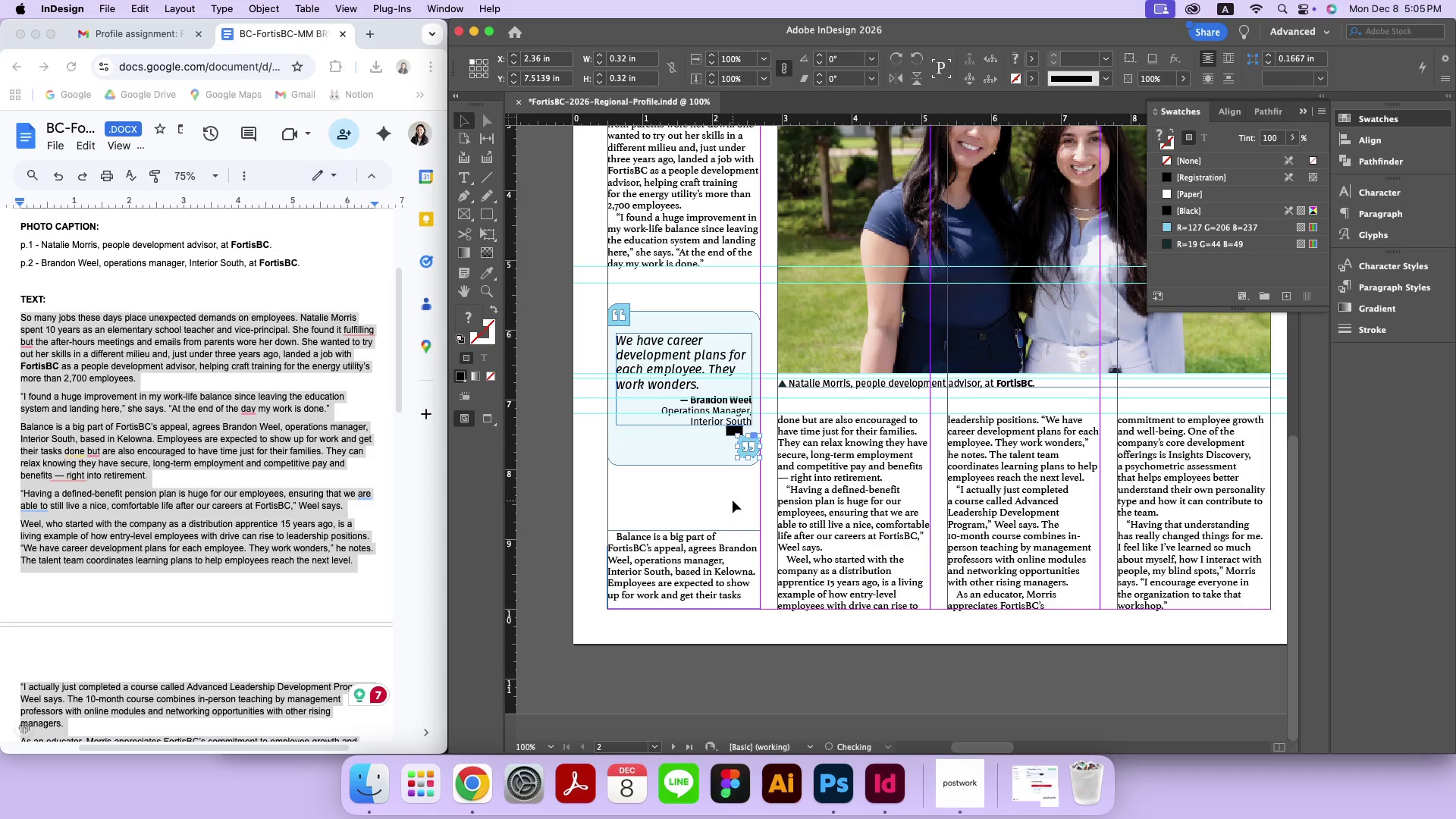 
left_click([733, 500])
 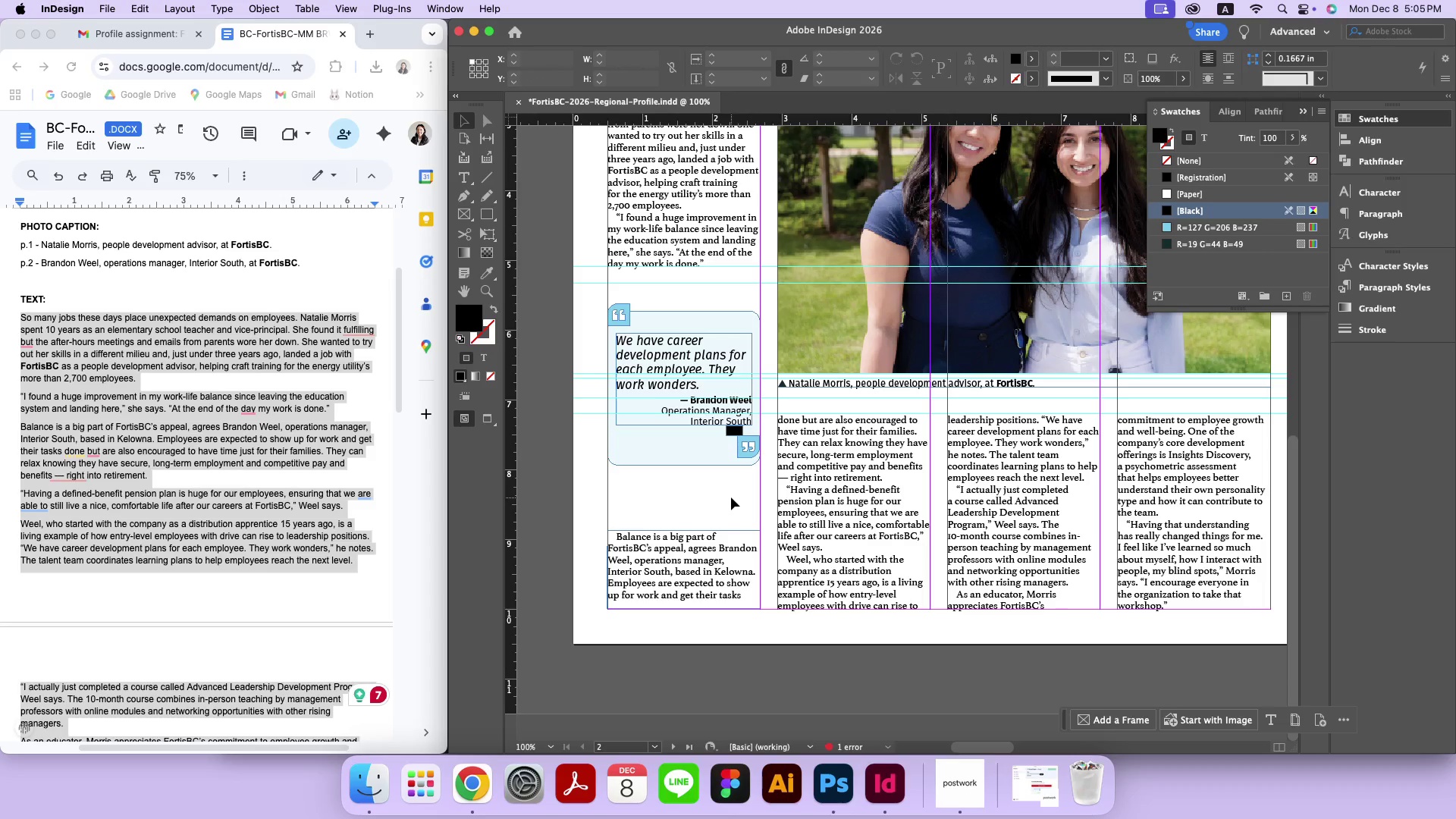 
key(Meta+MetaRight)
 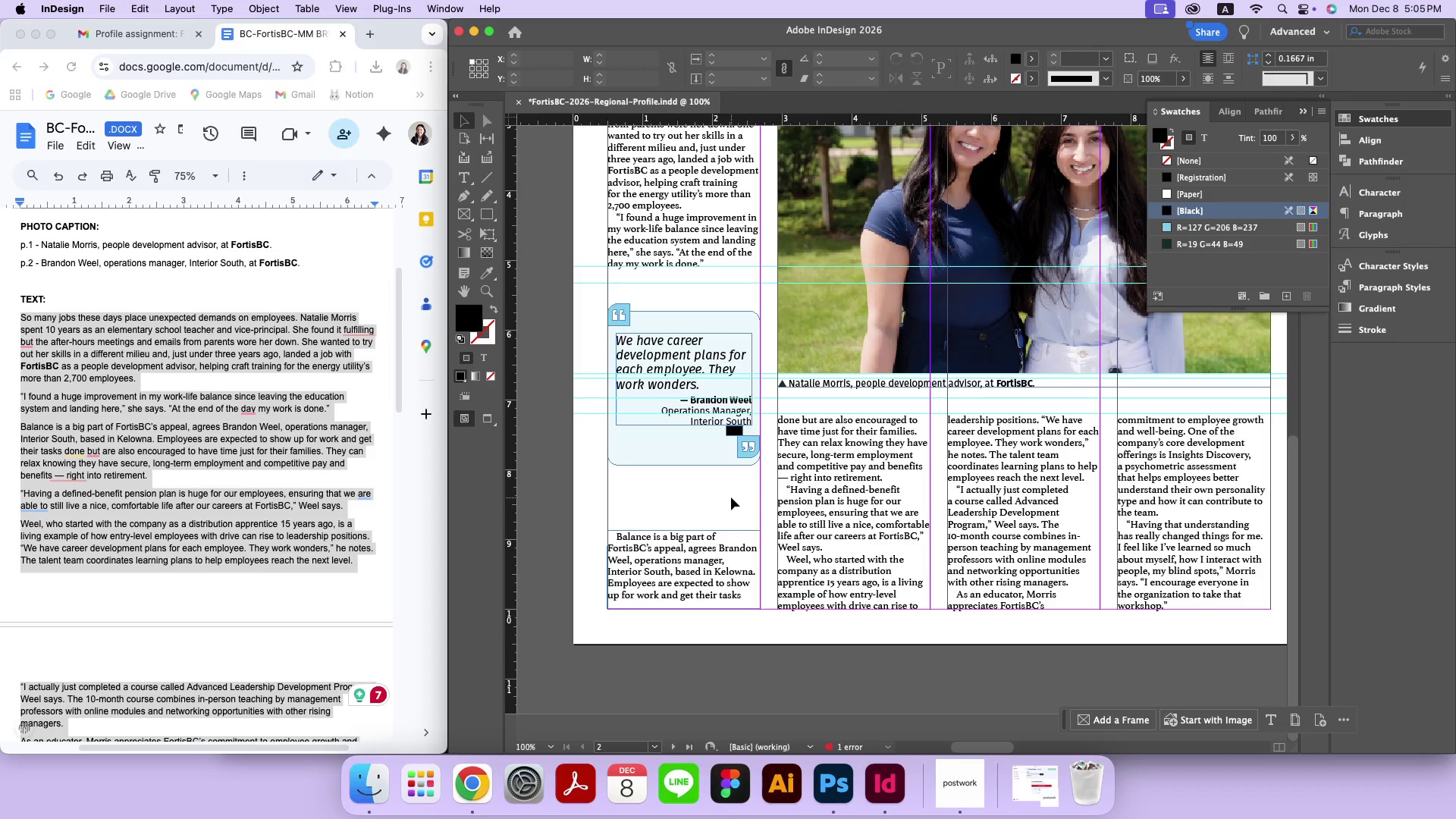 
key(Meta+Equal)
 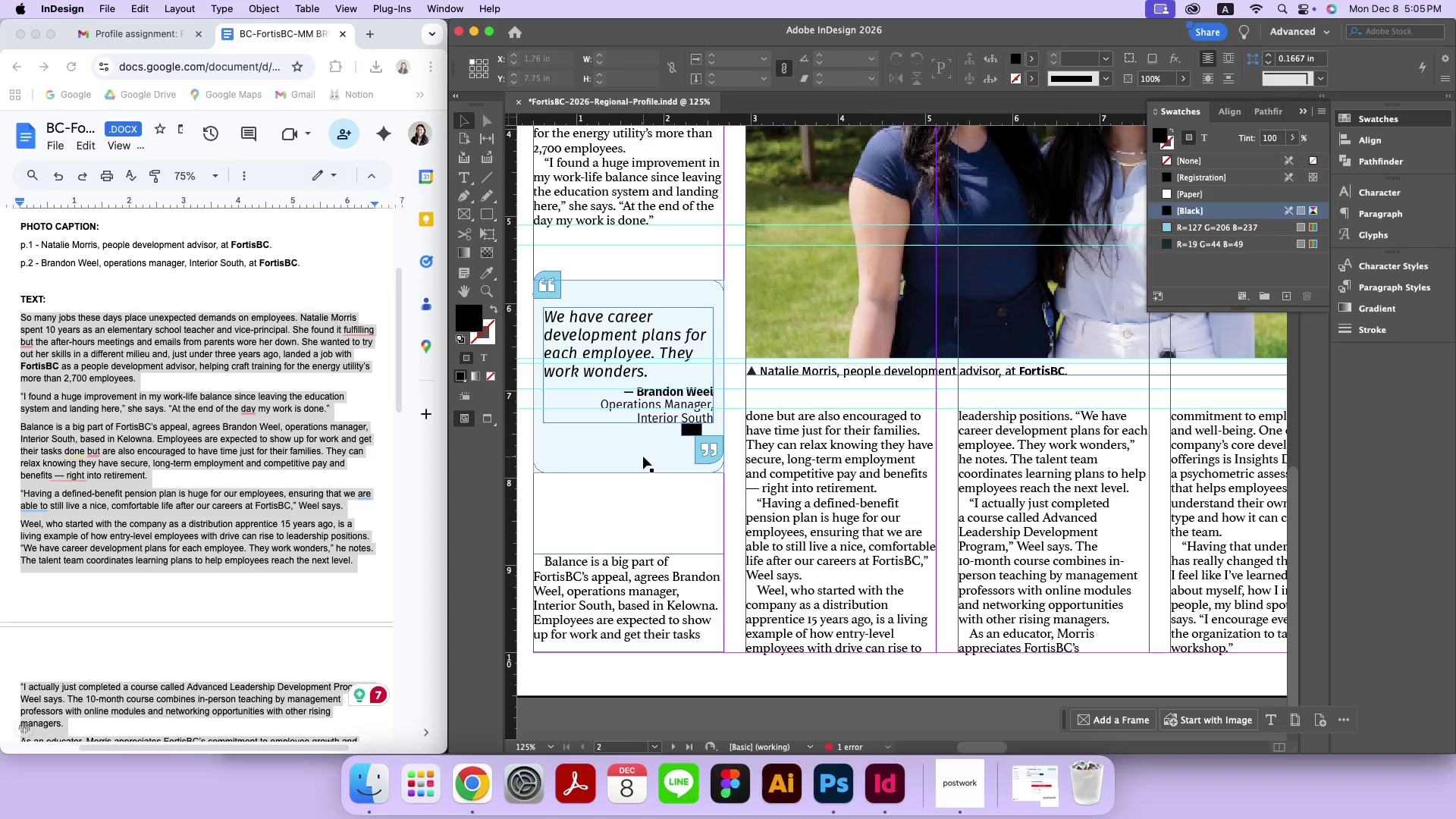 
left_click([643, 457])
 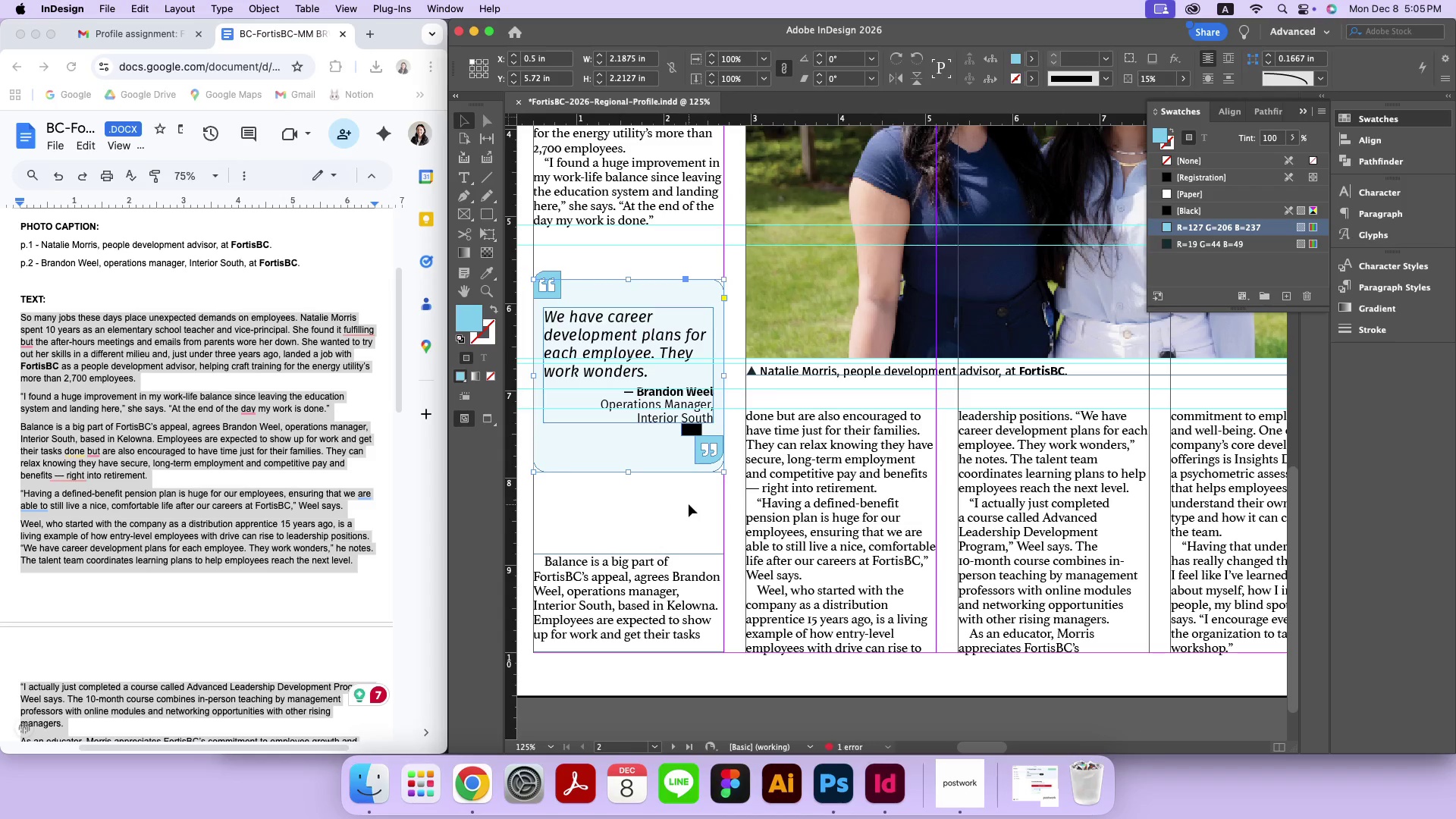 
left_click([689, 504])
 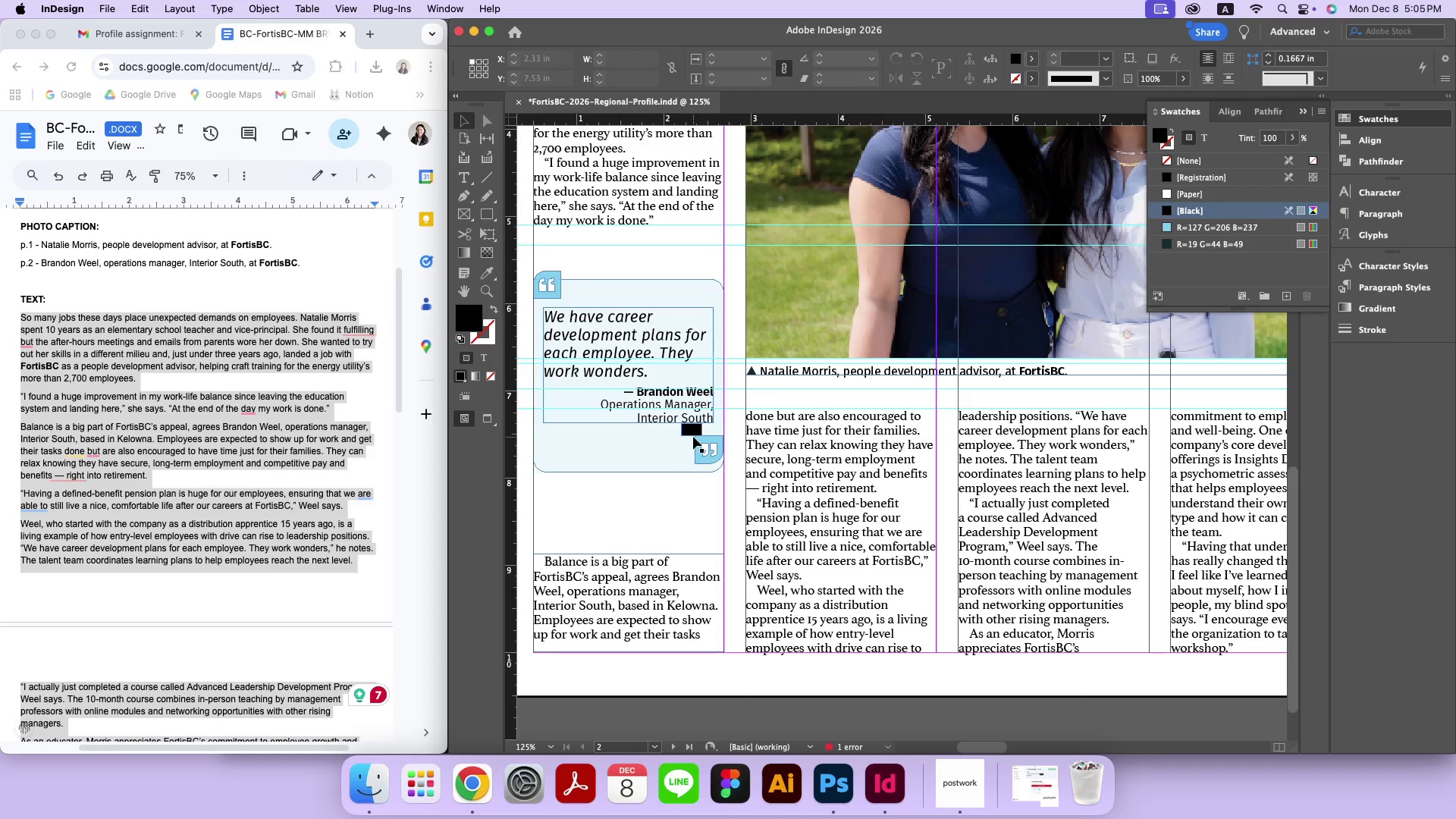 
left_click([695, 431])
 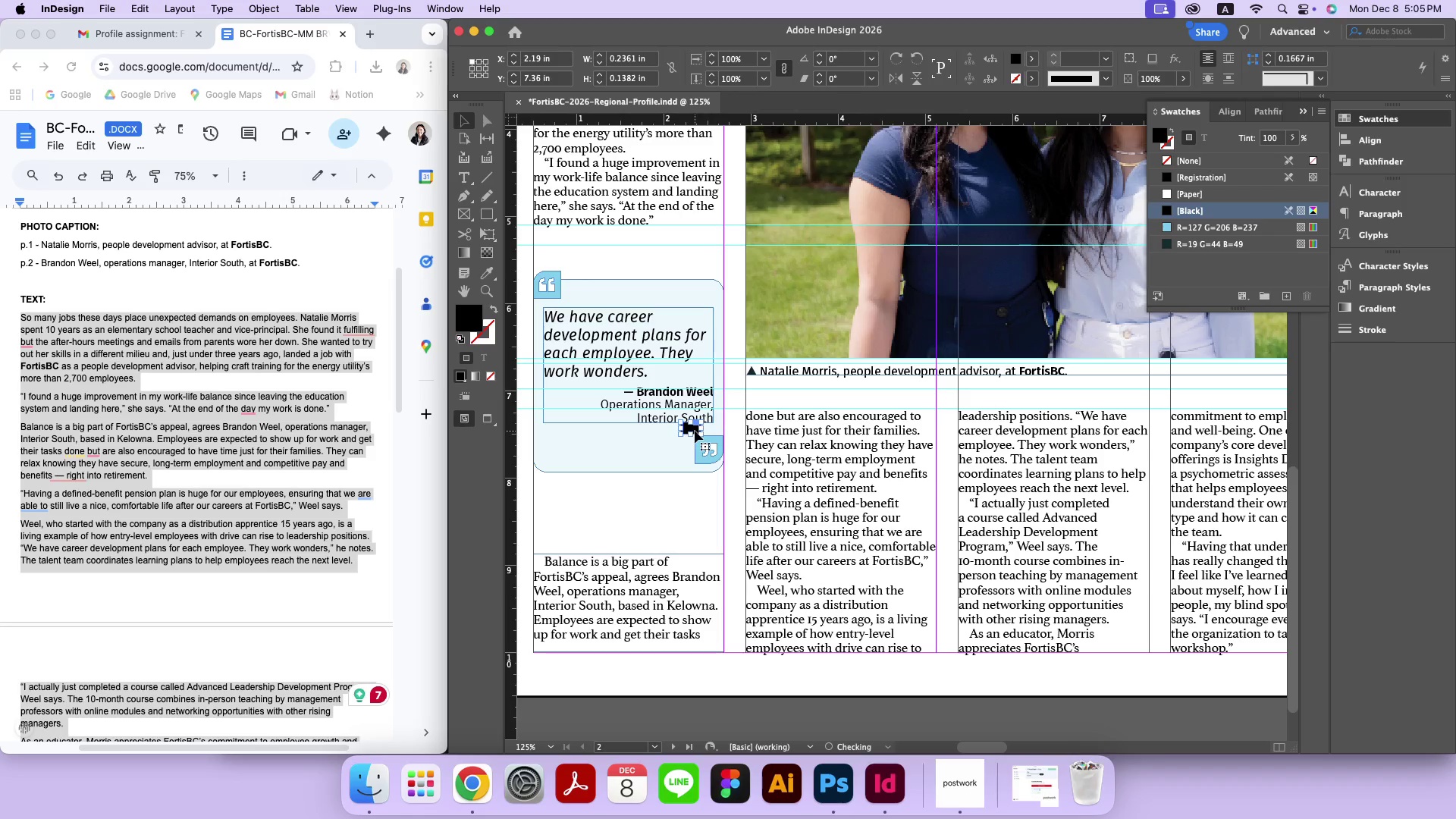 
left_click_drag(start_coordinate=[695, 431], to_coordinate=[702, 463])
 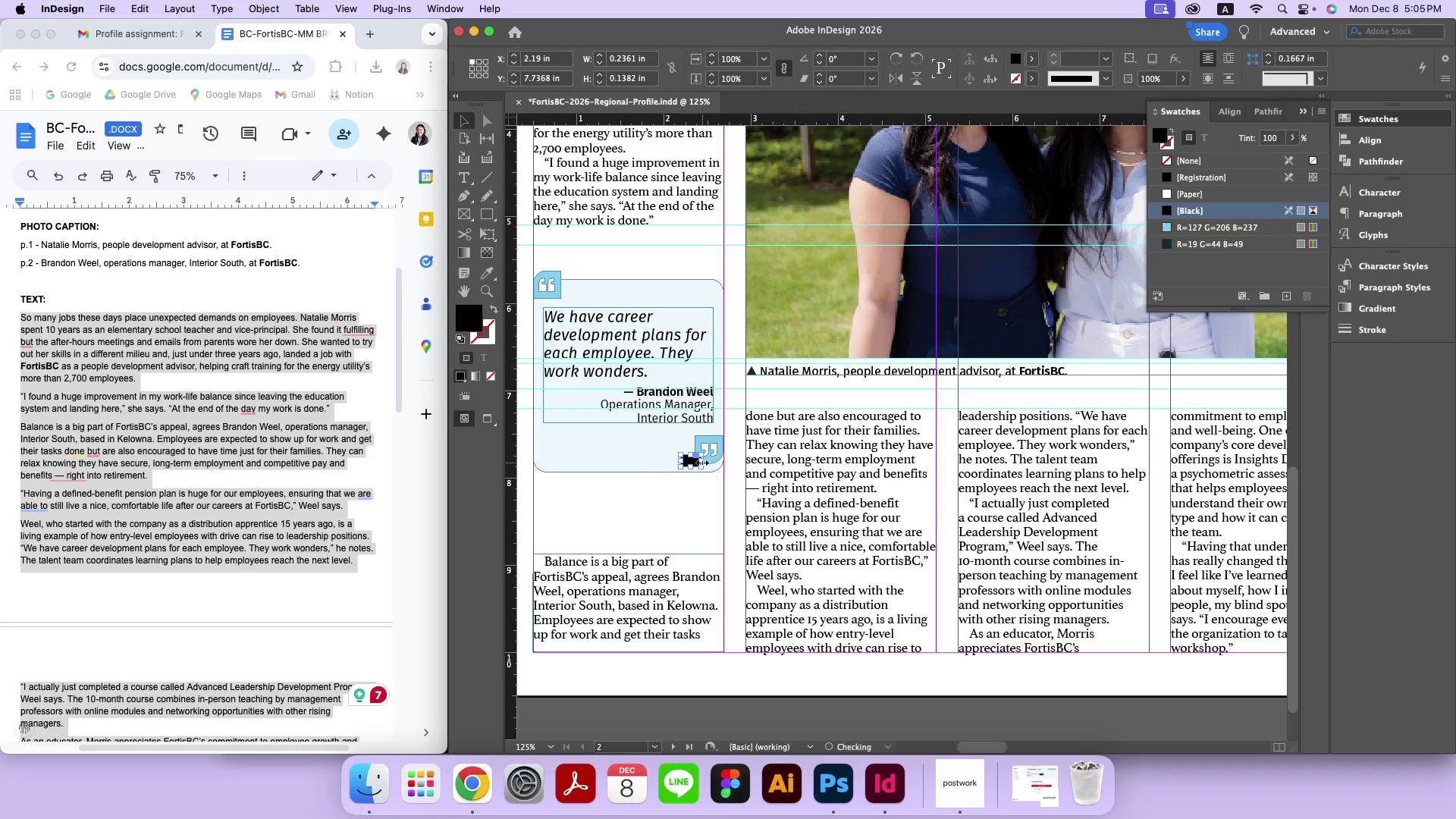 
hold_key(key=ShiftRight, duration=2.48)
 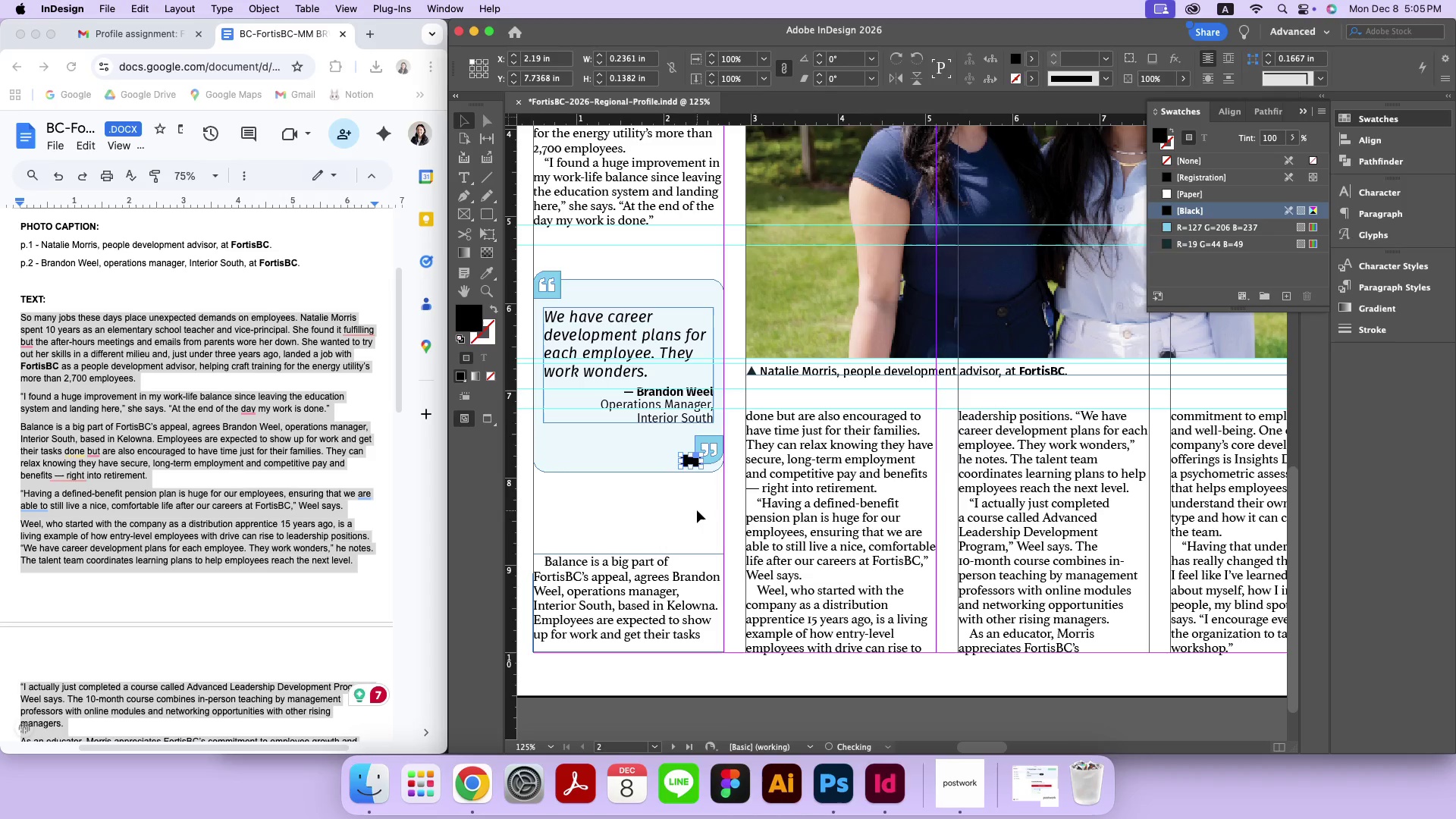 
key(ArrowUp)
 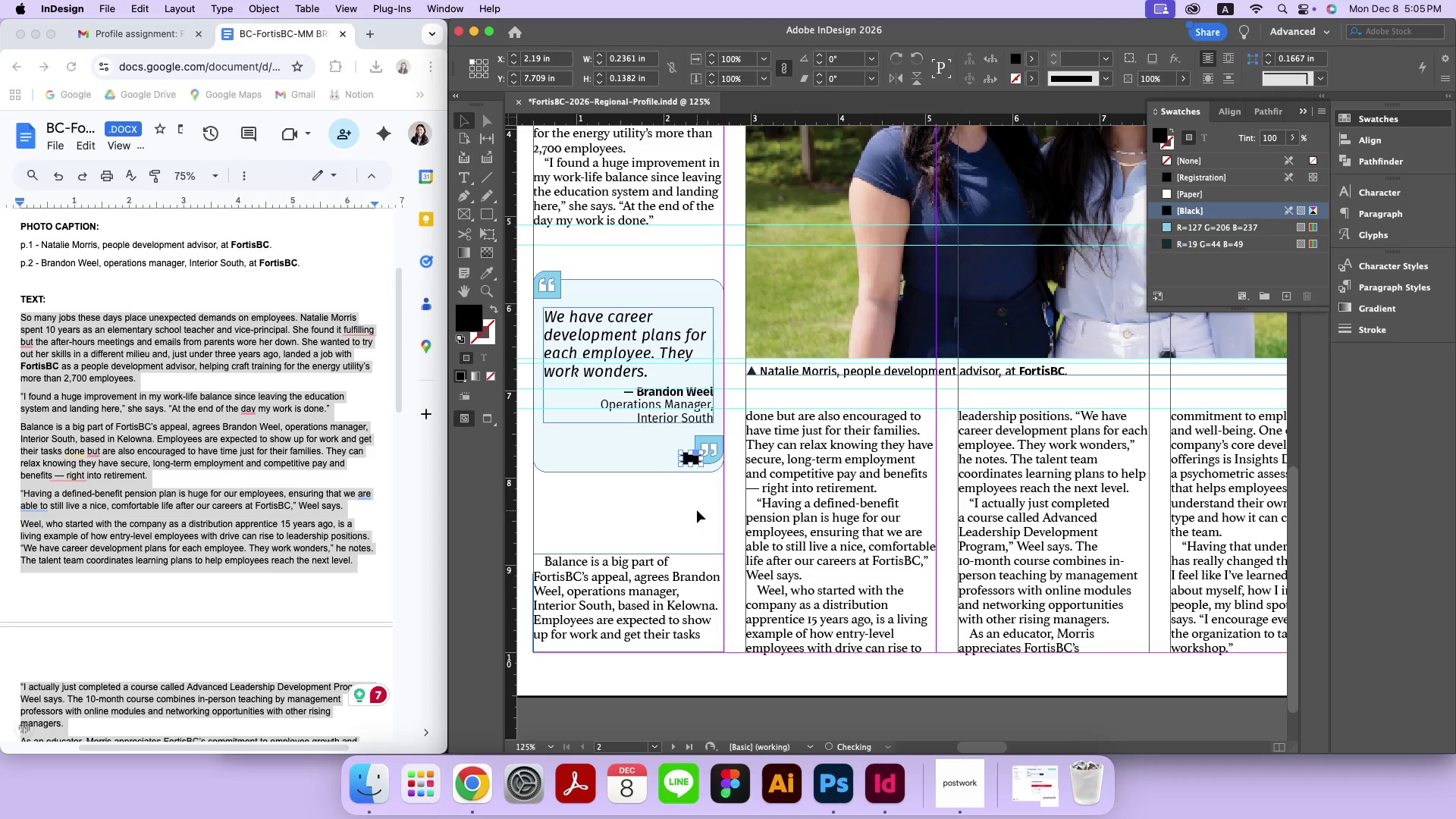 
key(ArrowUp)
 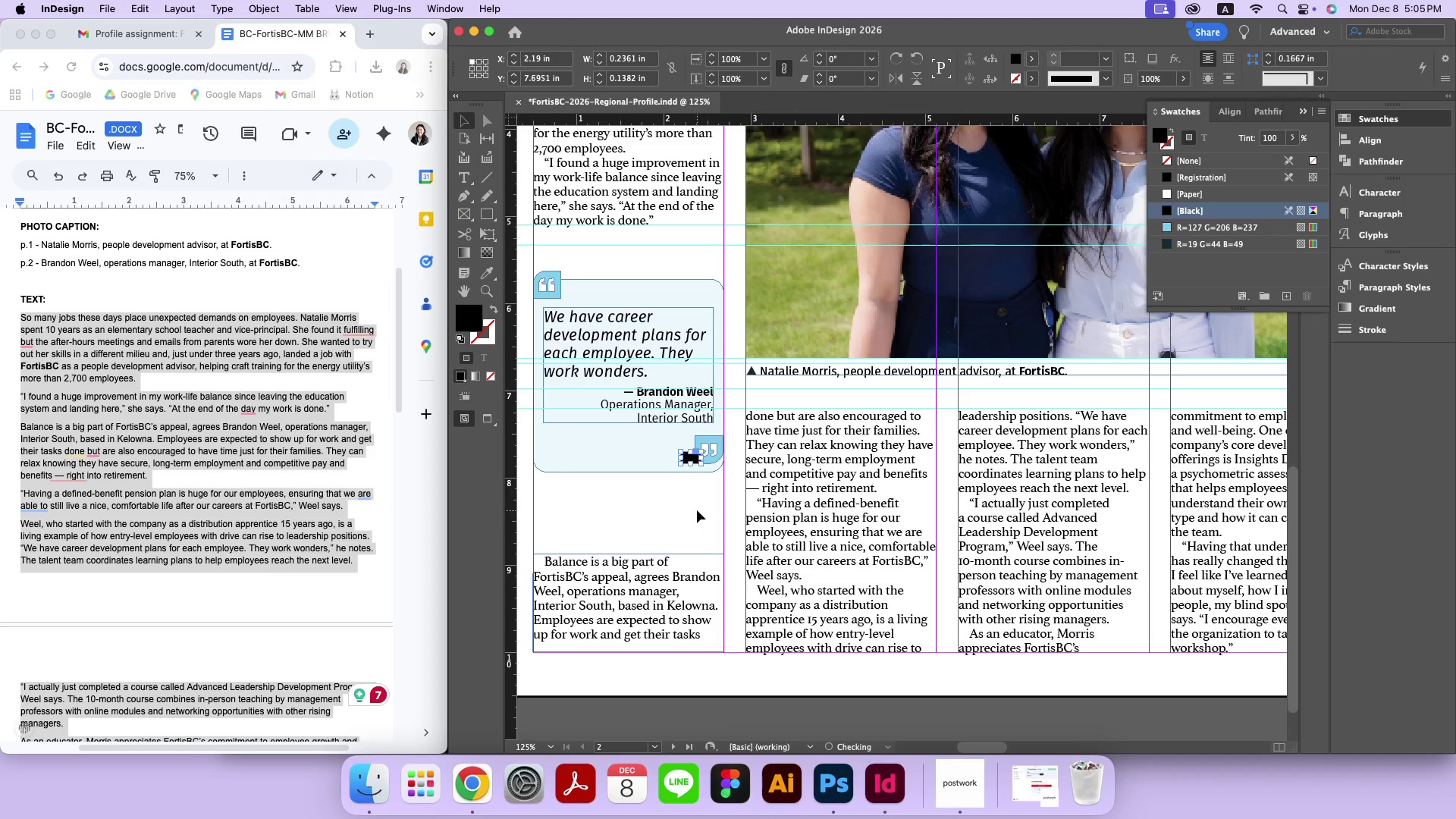 
key(ArrowUp)
 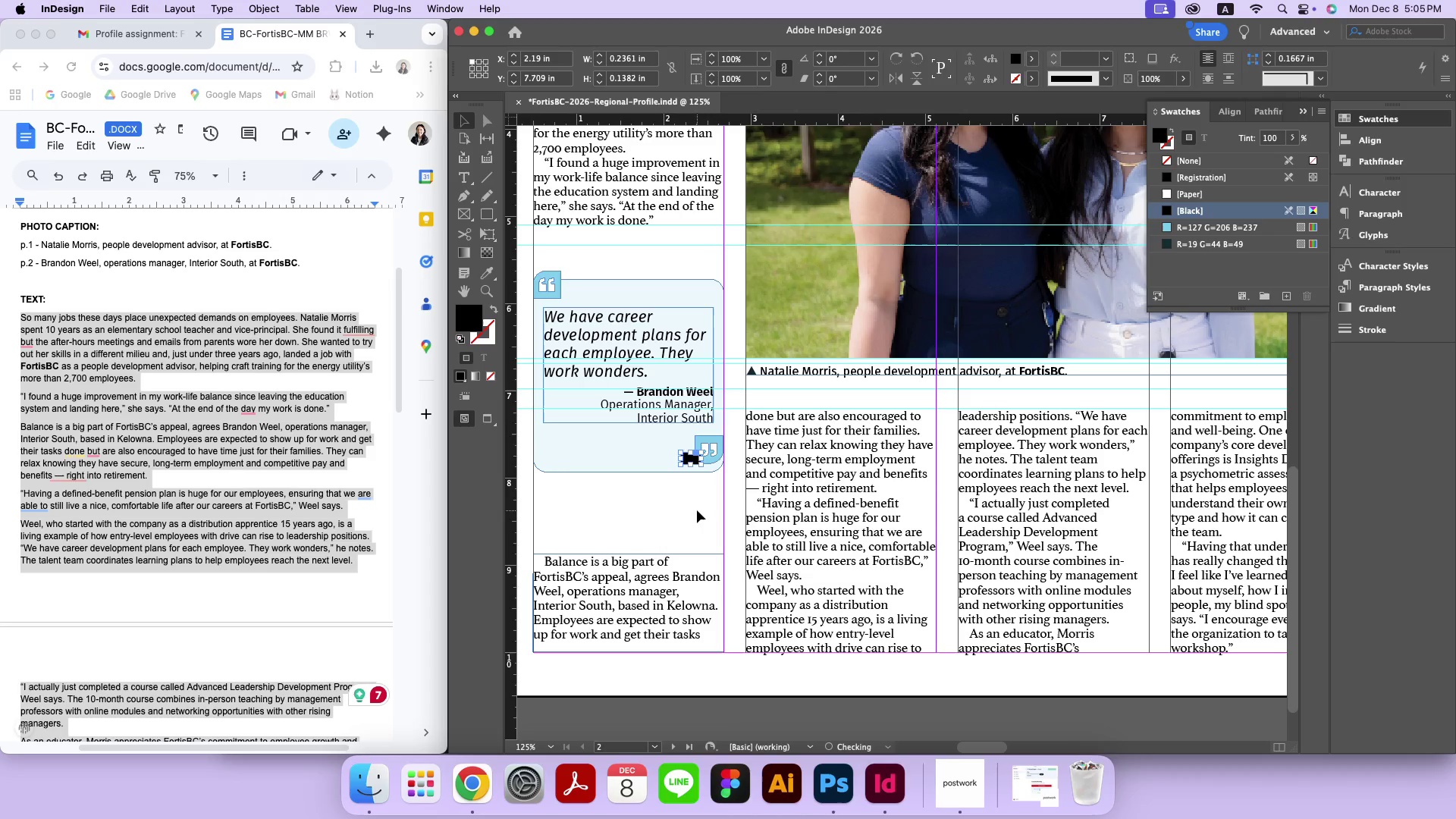 
key(ArrowDown)
 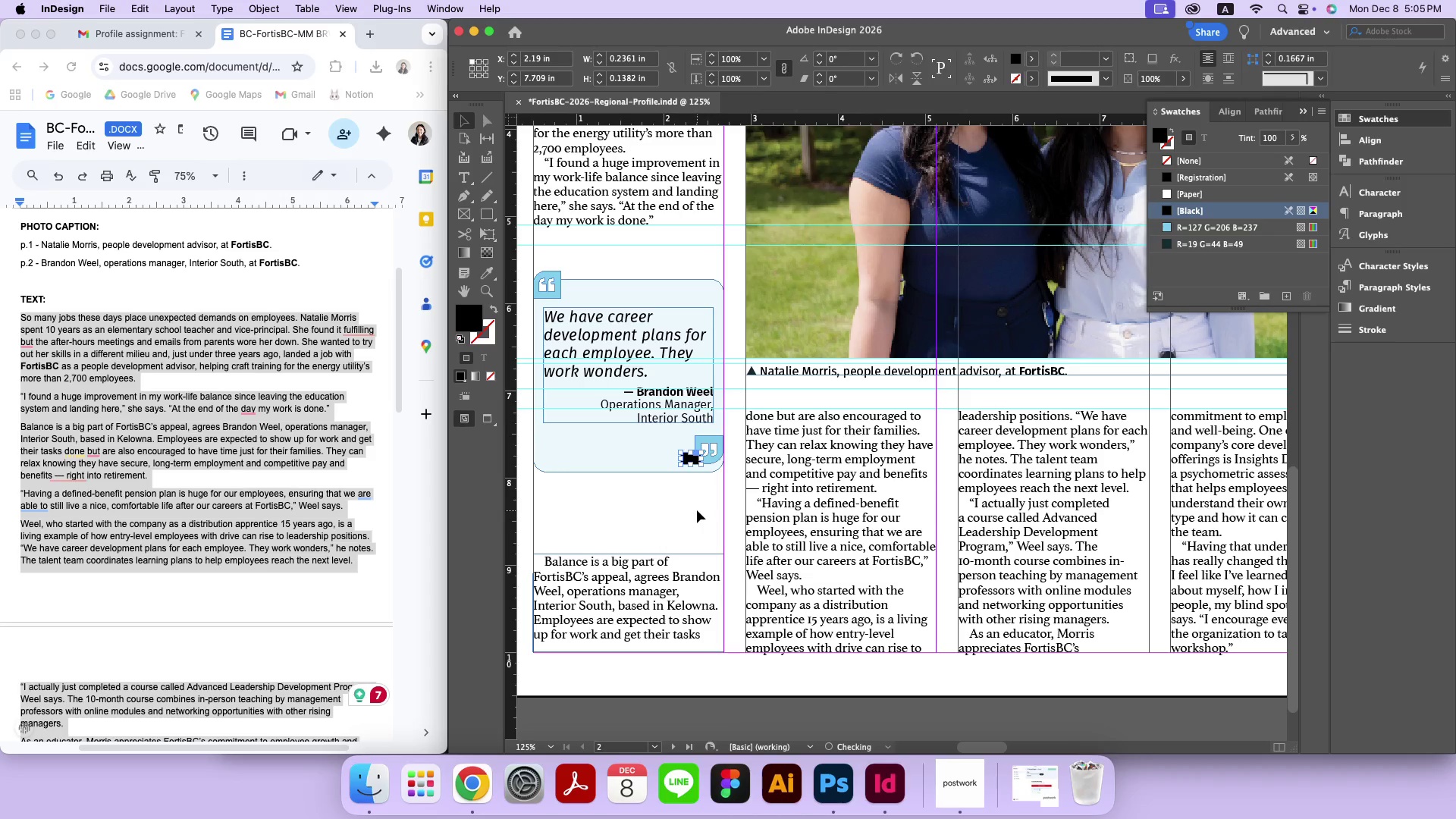 
left_click([697, 510])
 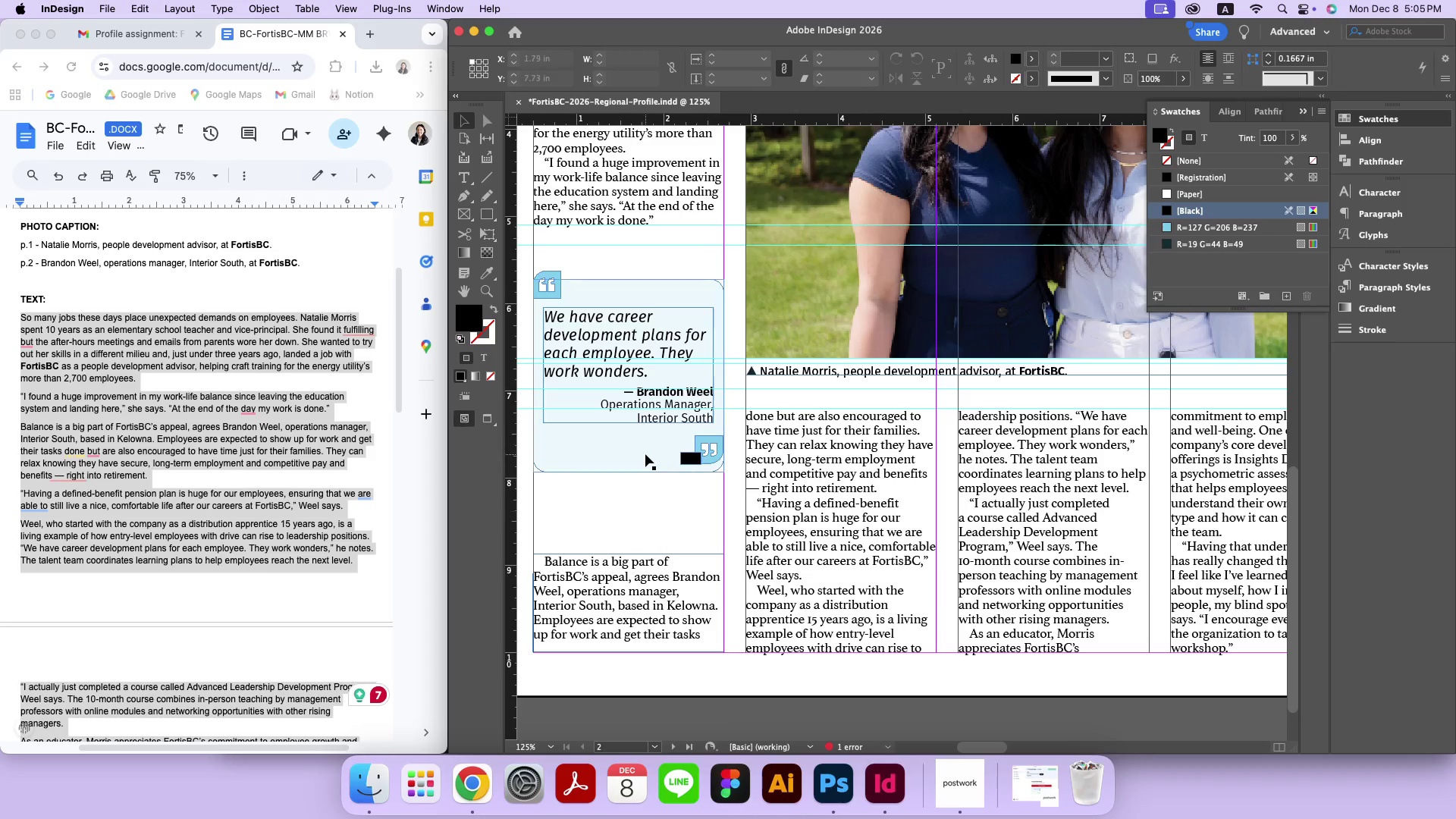 
left_click([645, 454])
 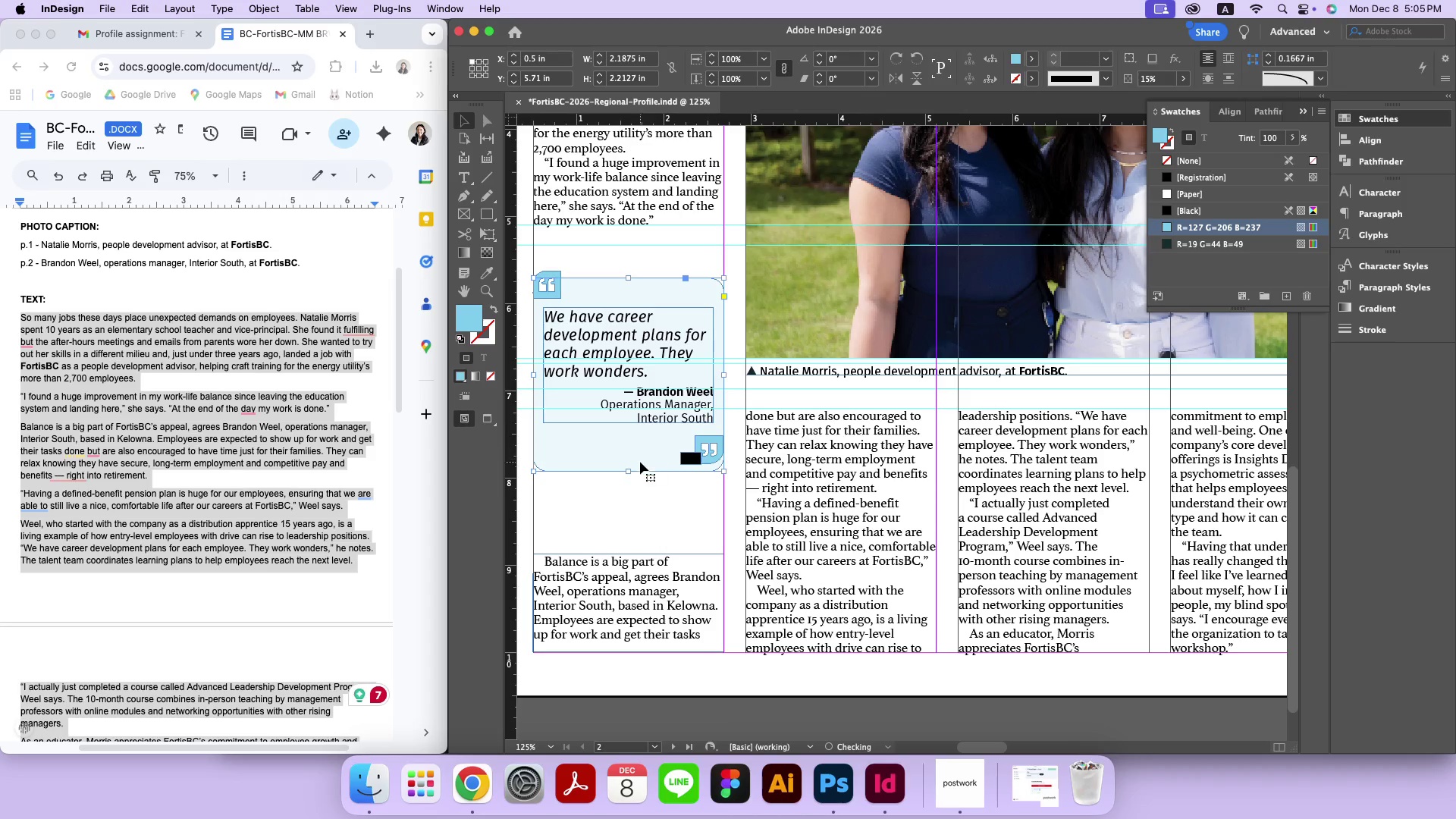 
left_click_drag(start_coordinate=[629, 472], to_coordinate=[633, 453])
 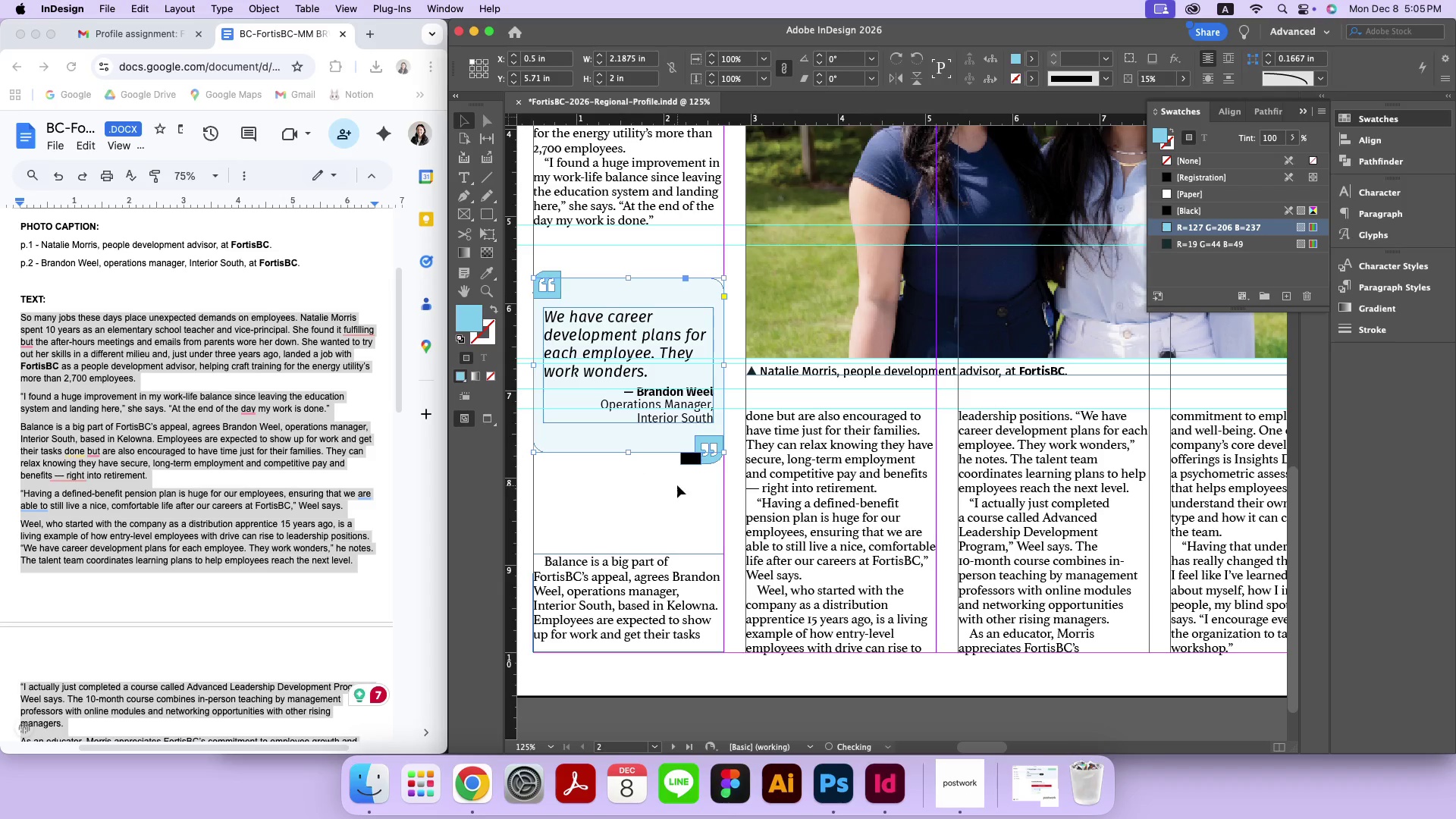 
left_click([677, 485])
 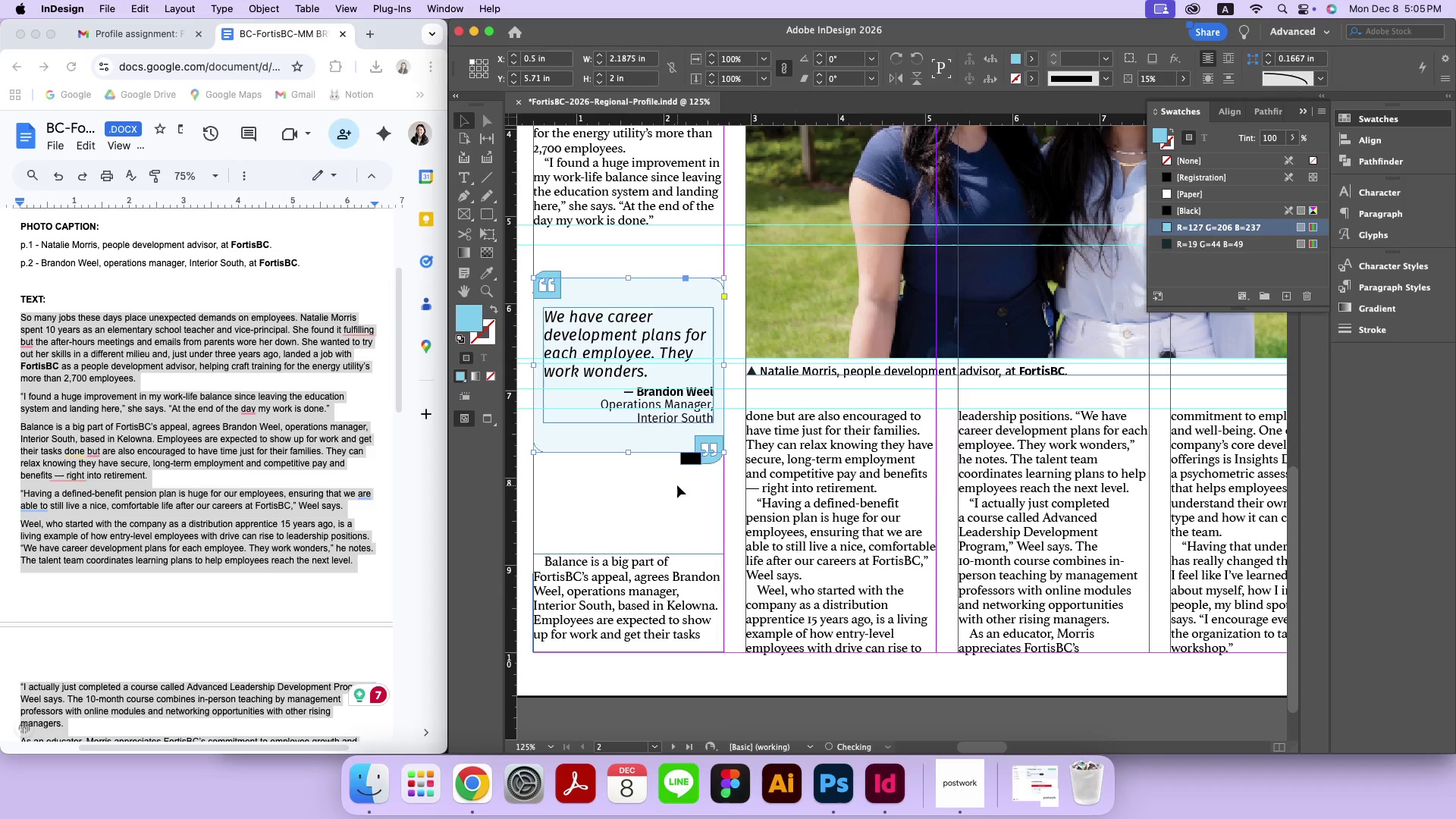 
hold_key(key=Space, duration=0.69)
 